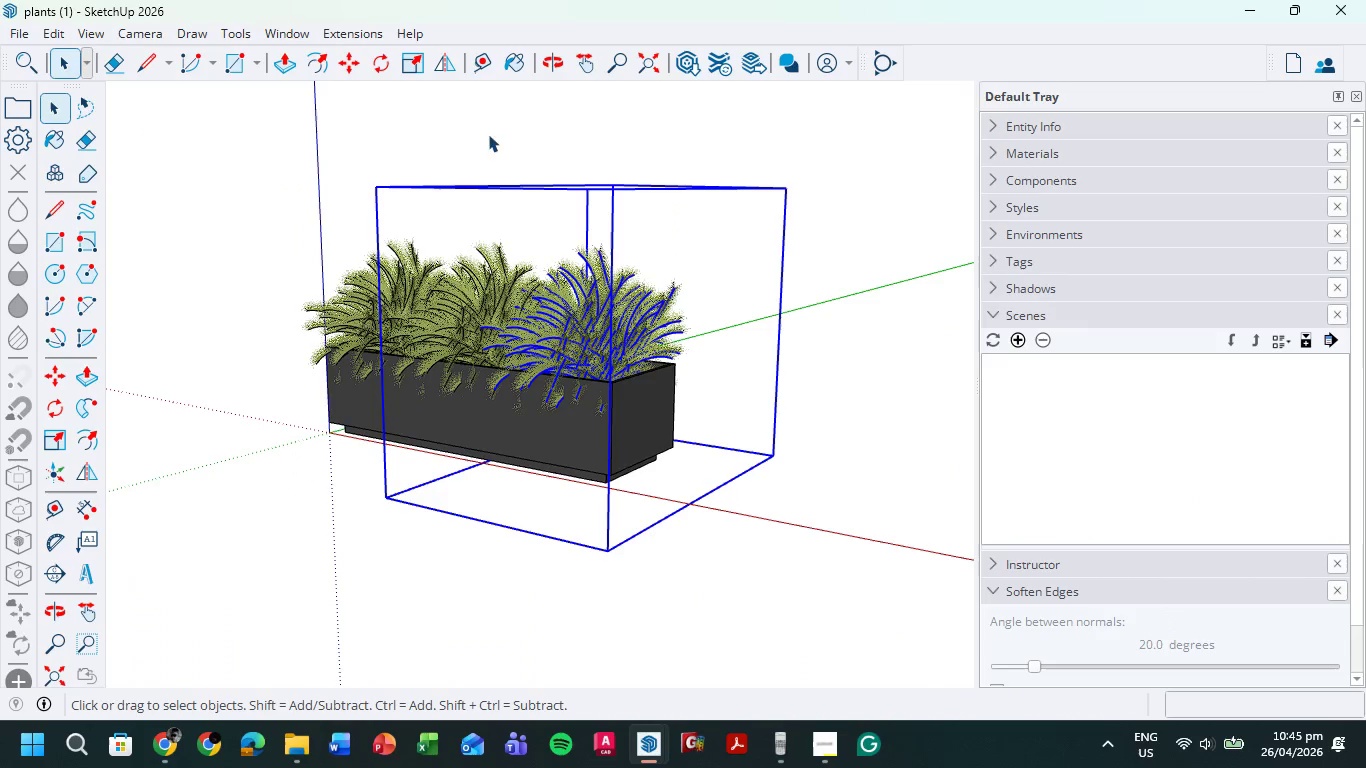 
left_click([365, 103])
 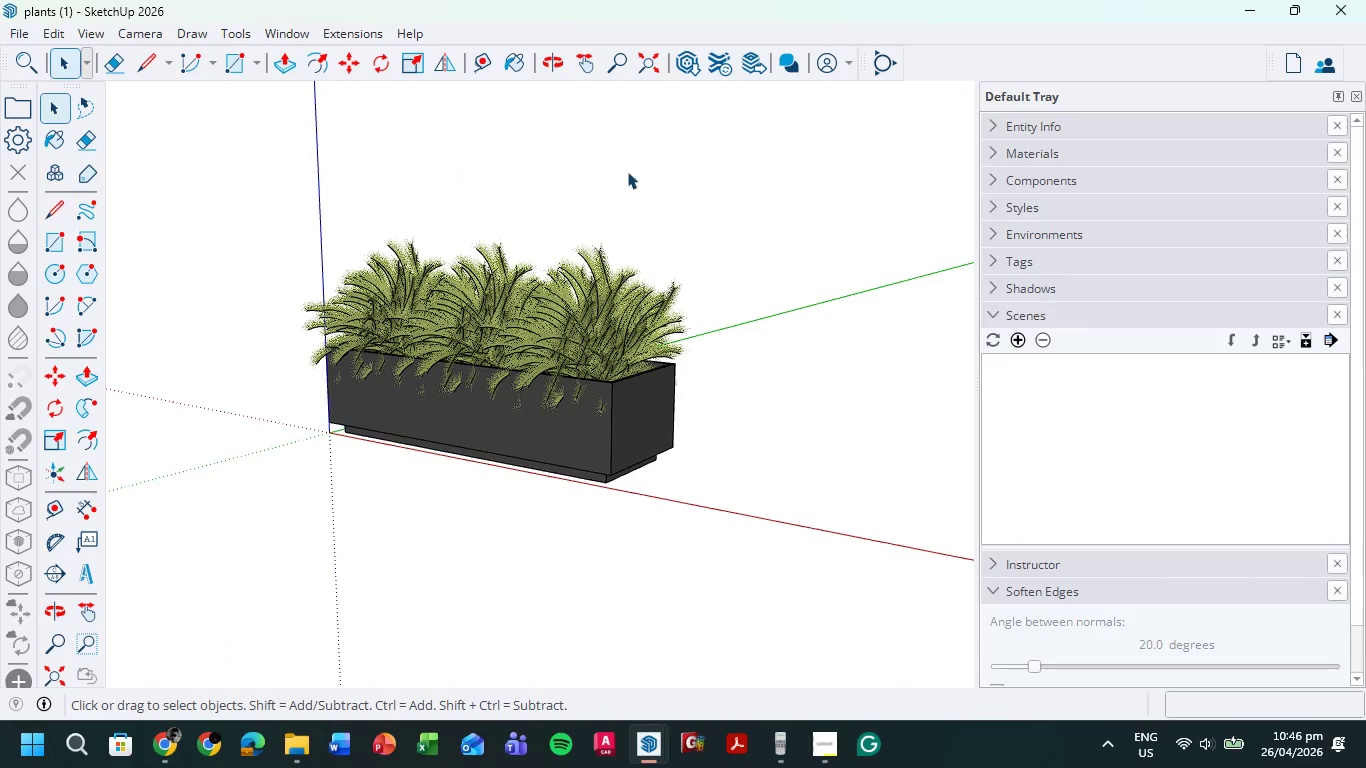 
left_click_drag(start_coordinate=[646, 167], to_coordinate=[362, 289])
 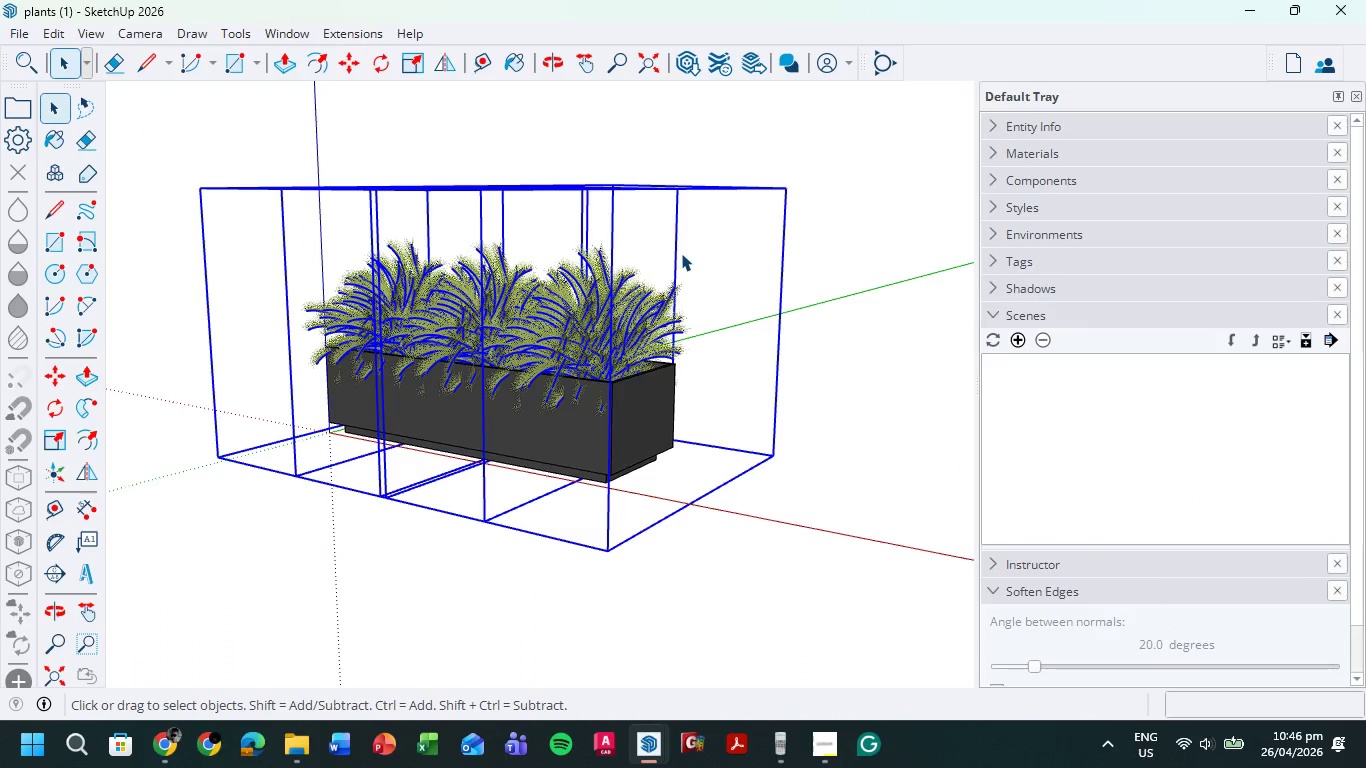 
key(Control+C)
 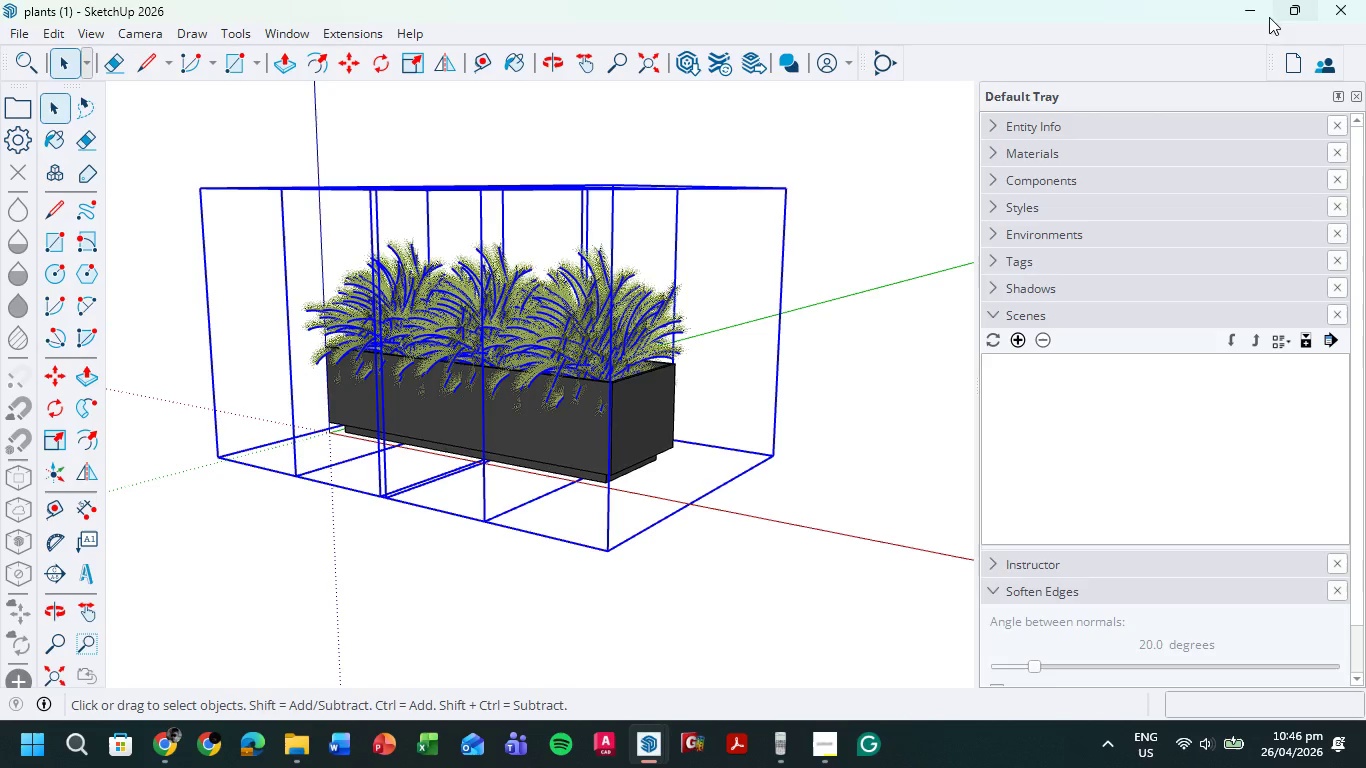 
left_click([1252, 14])
 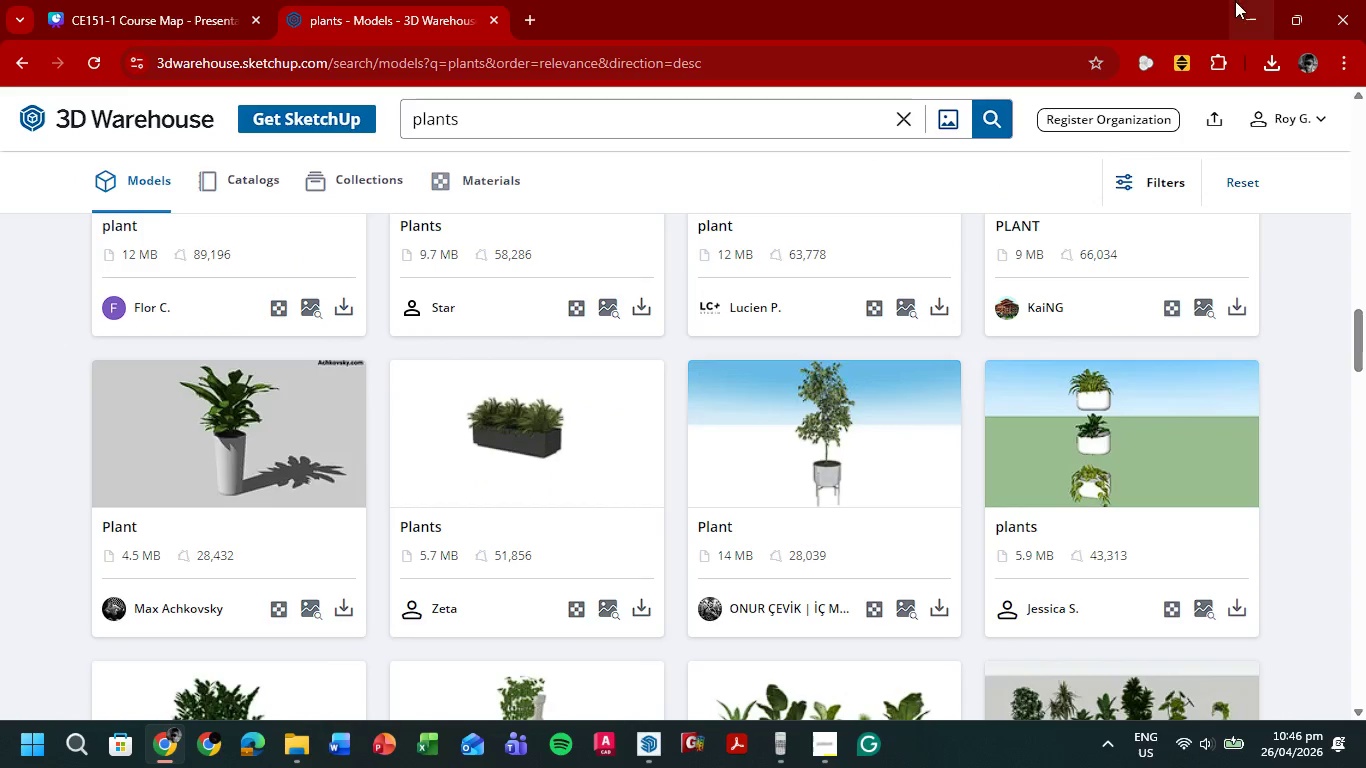 
left_click([1258, 7])
 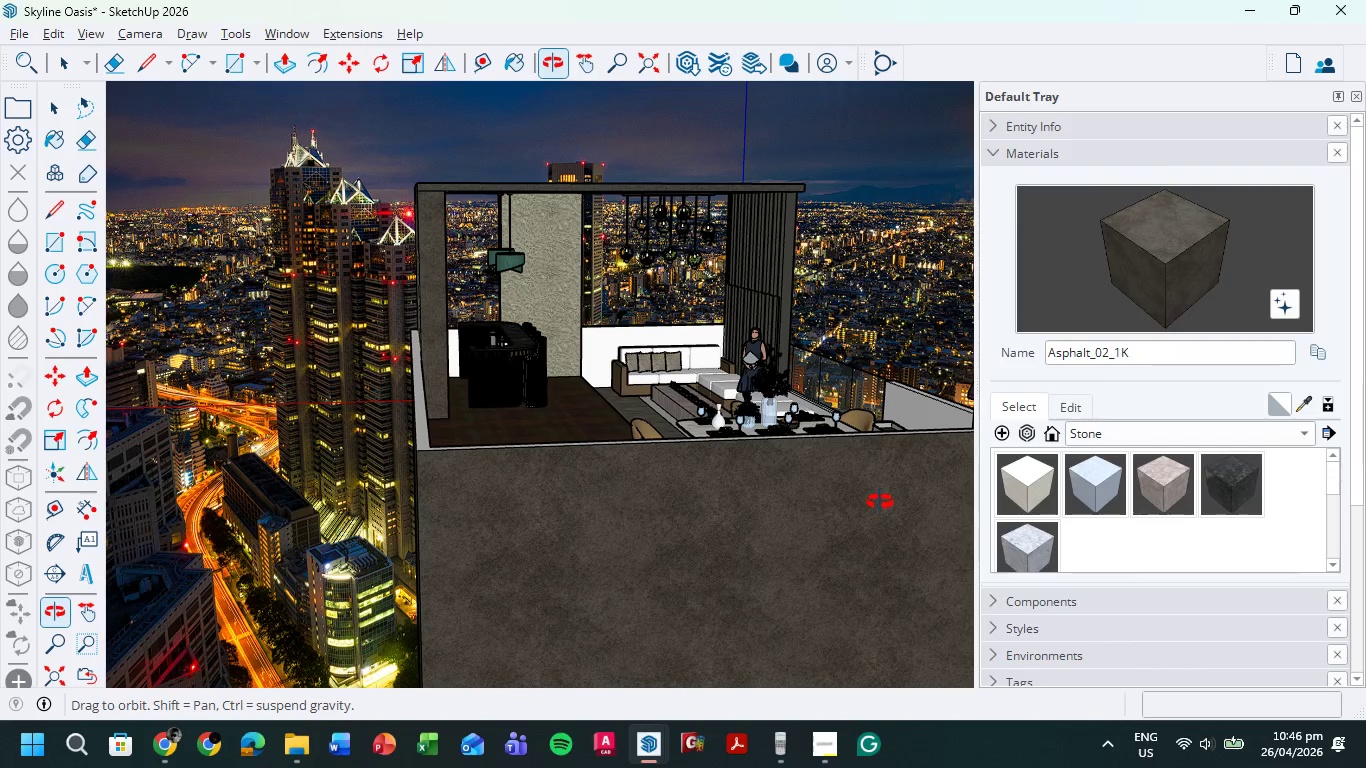 
hold_key(key=ShiftLeft, duration=0.64)
 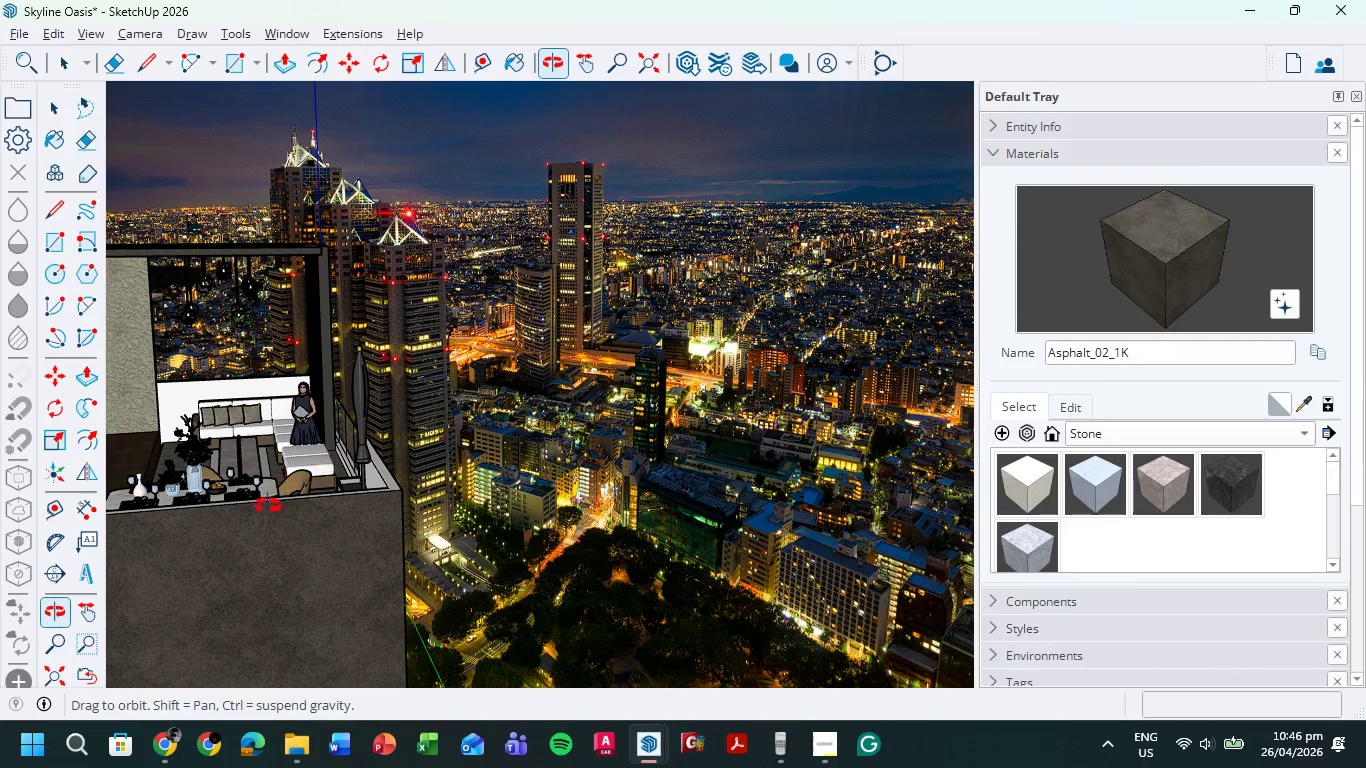 
scroll: coordinate [684, 508], scroll_direction: up, amount: 12.0
 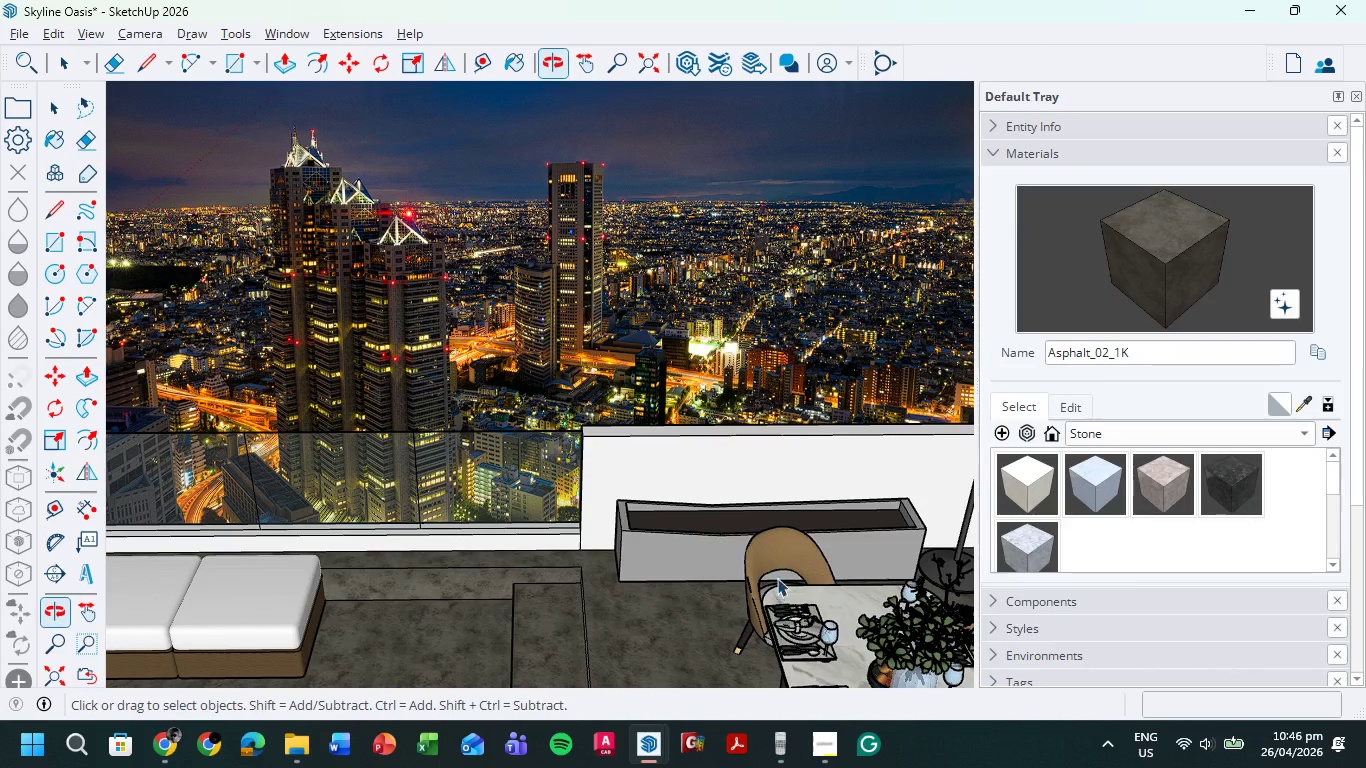 
key(Control+C)
 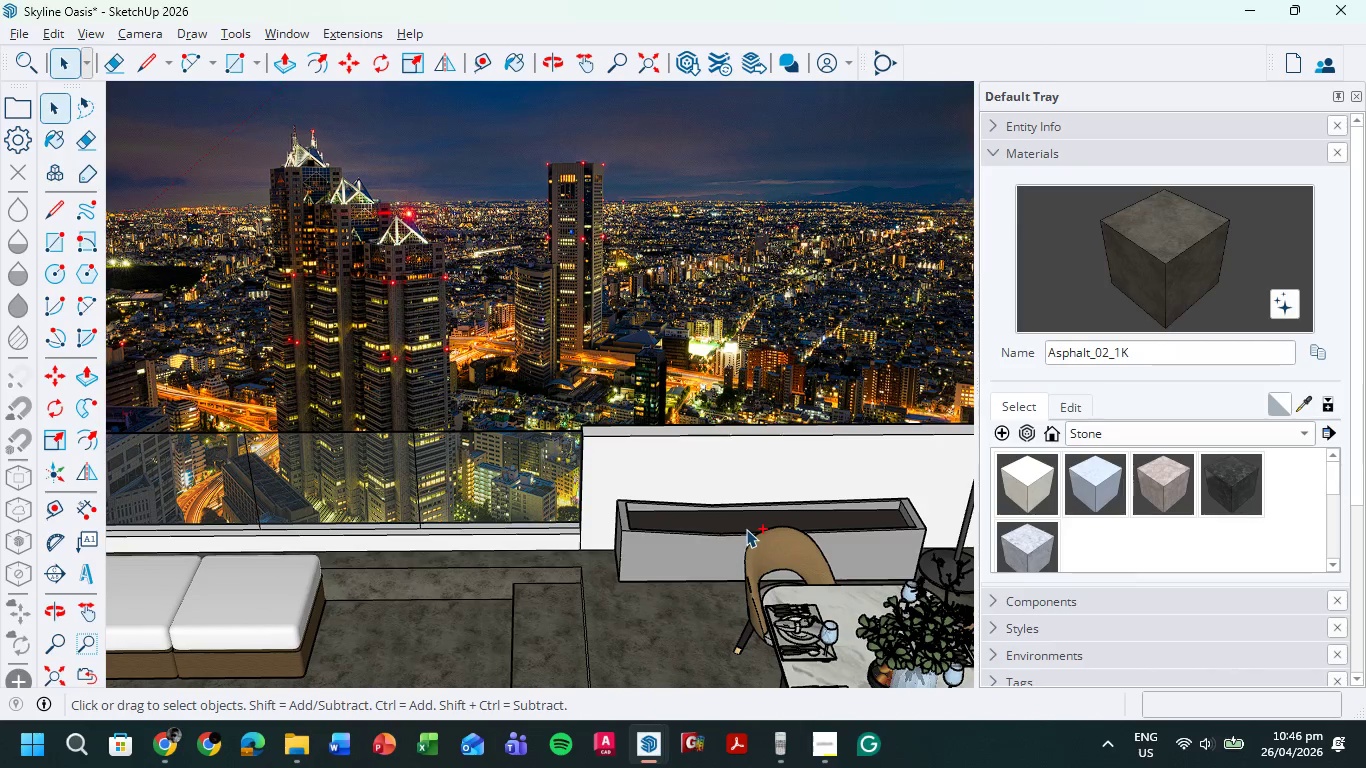 
key(Control+V)
 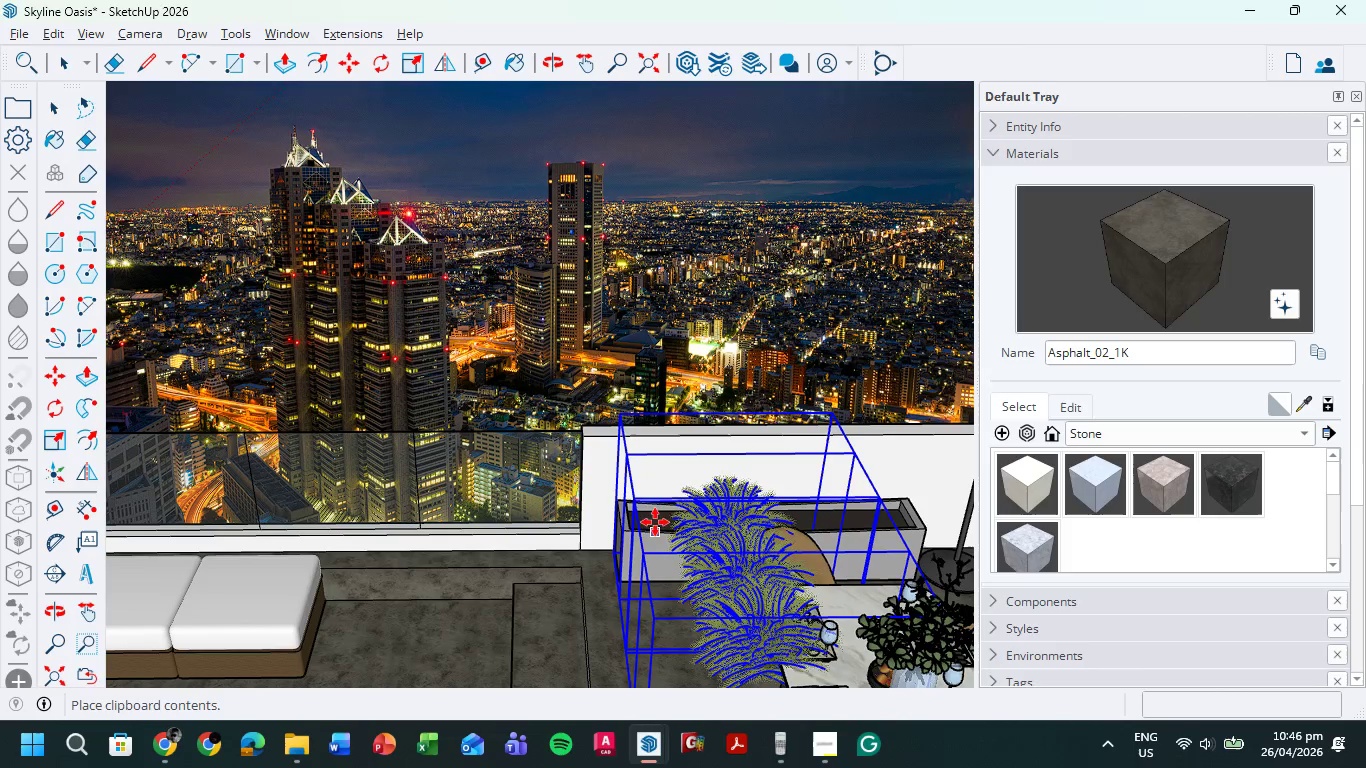 
left_click([652, 502])
 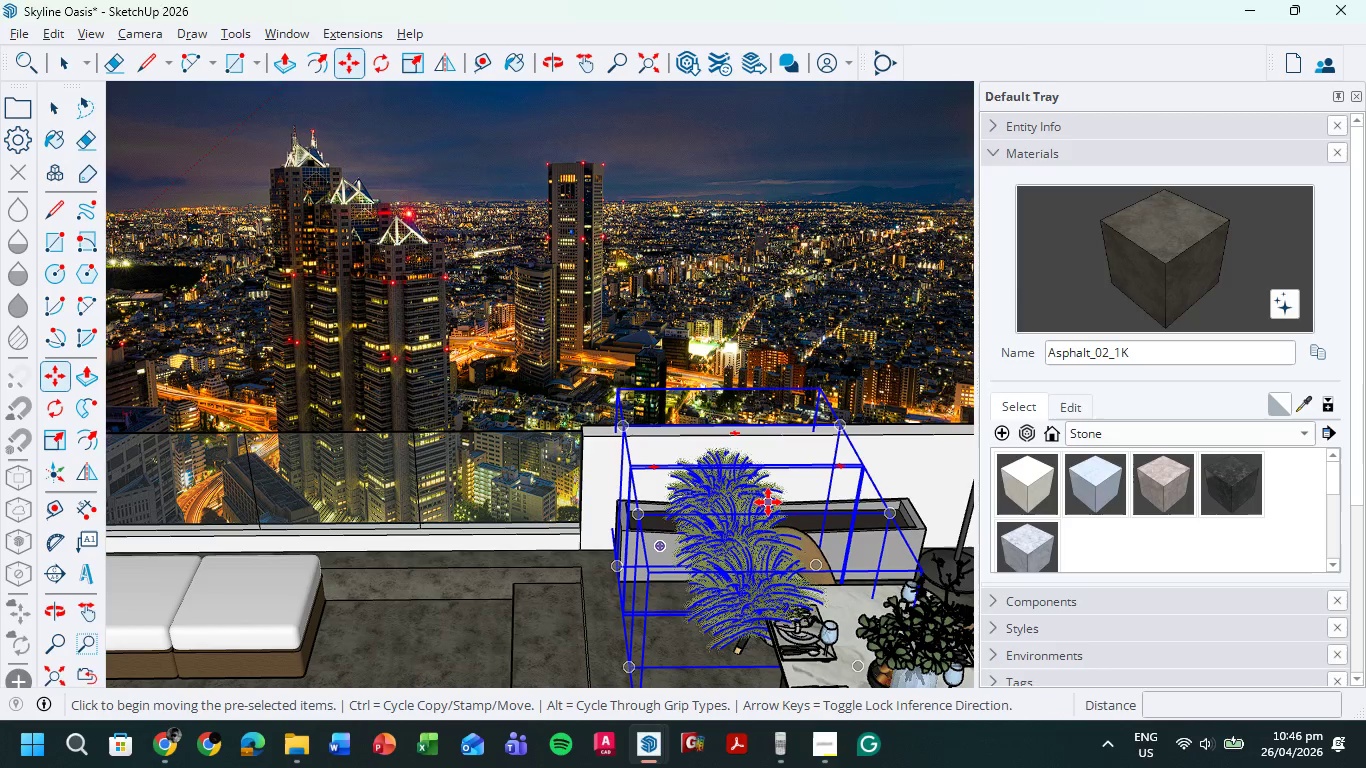 
wait(13.28)
 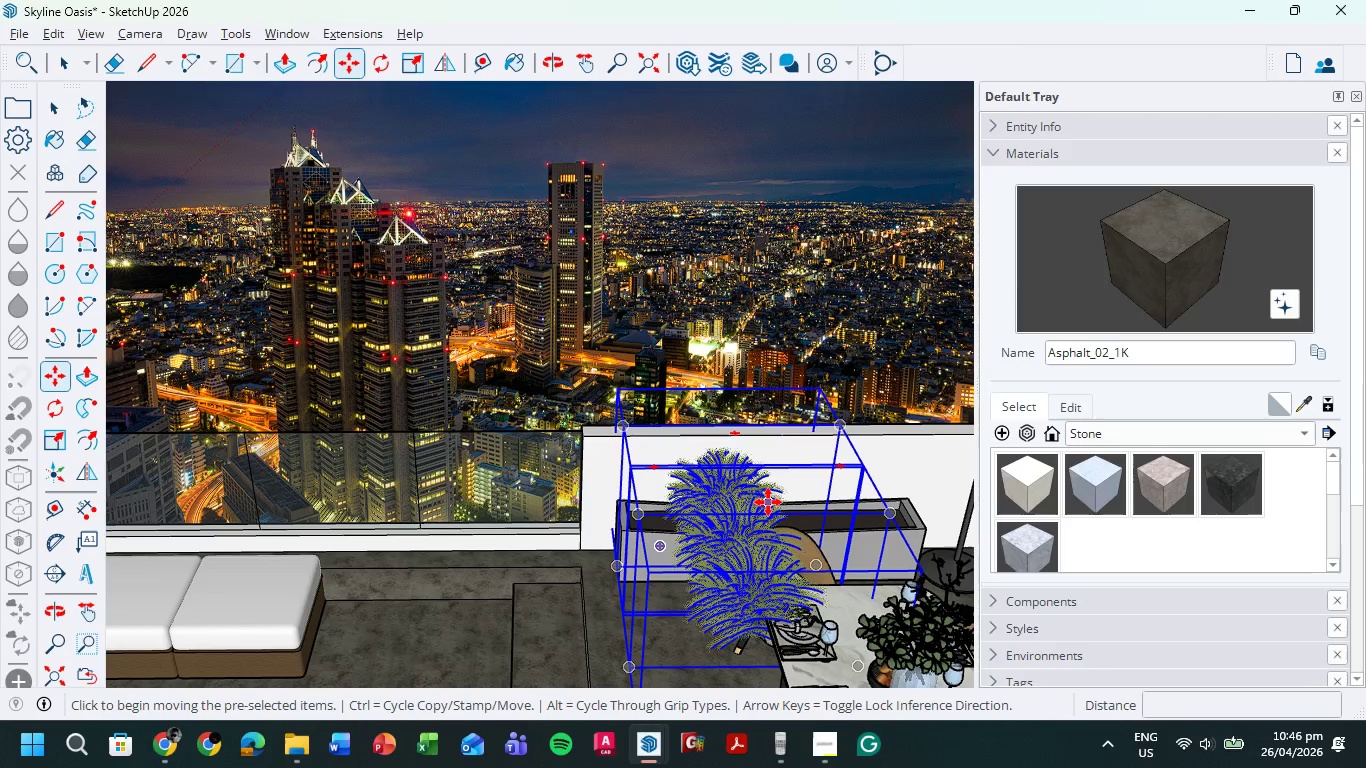 
left_click([386, 59])
 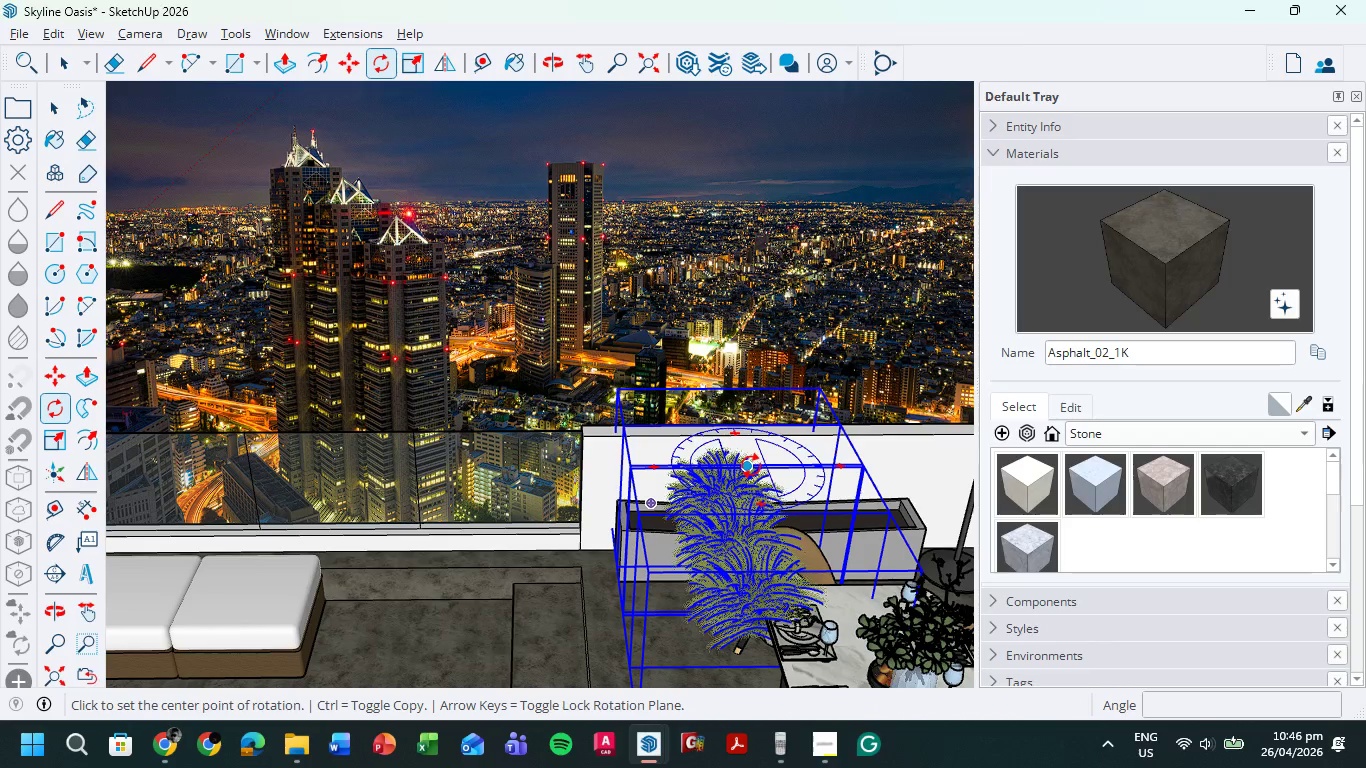 
left_click([746, 461])
 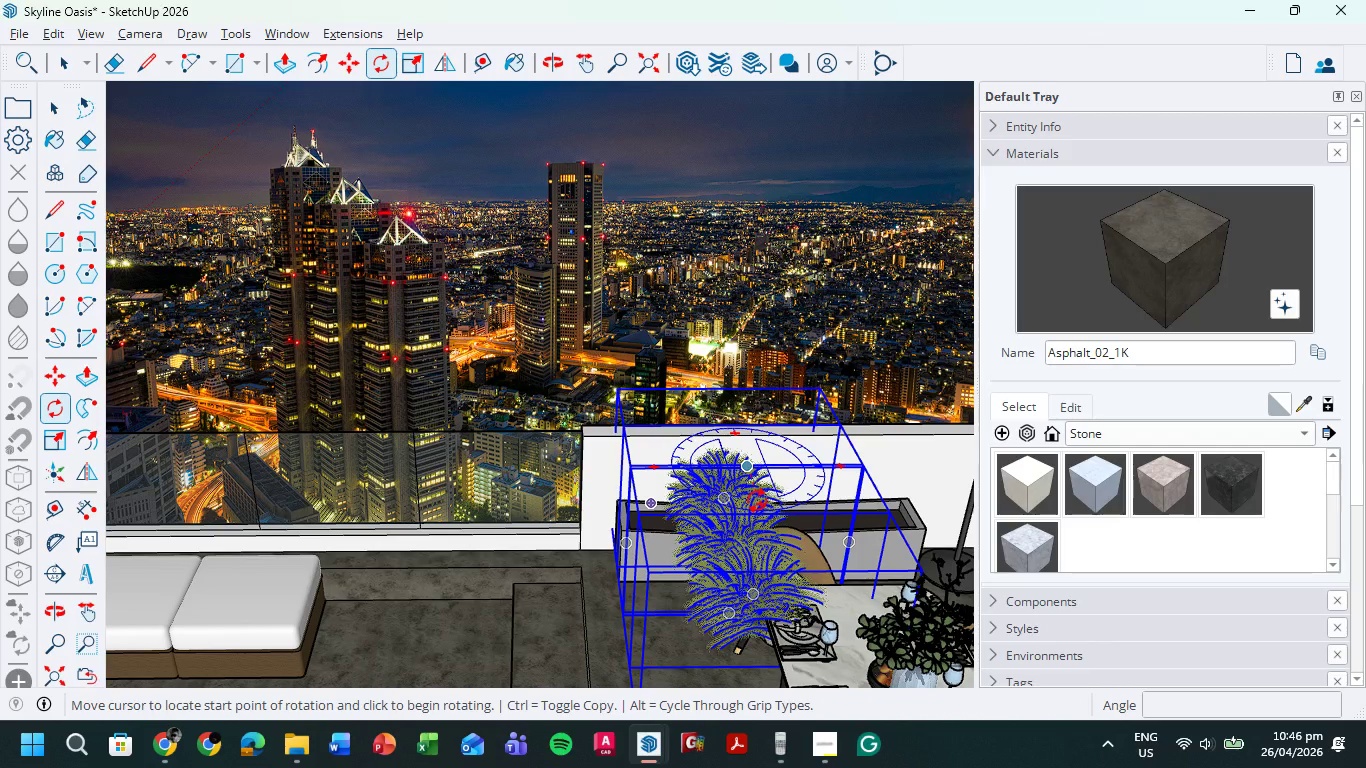 
left_click([758, 501])
 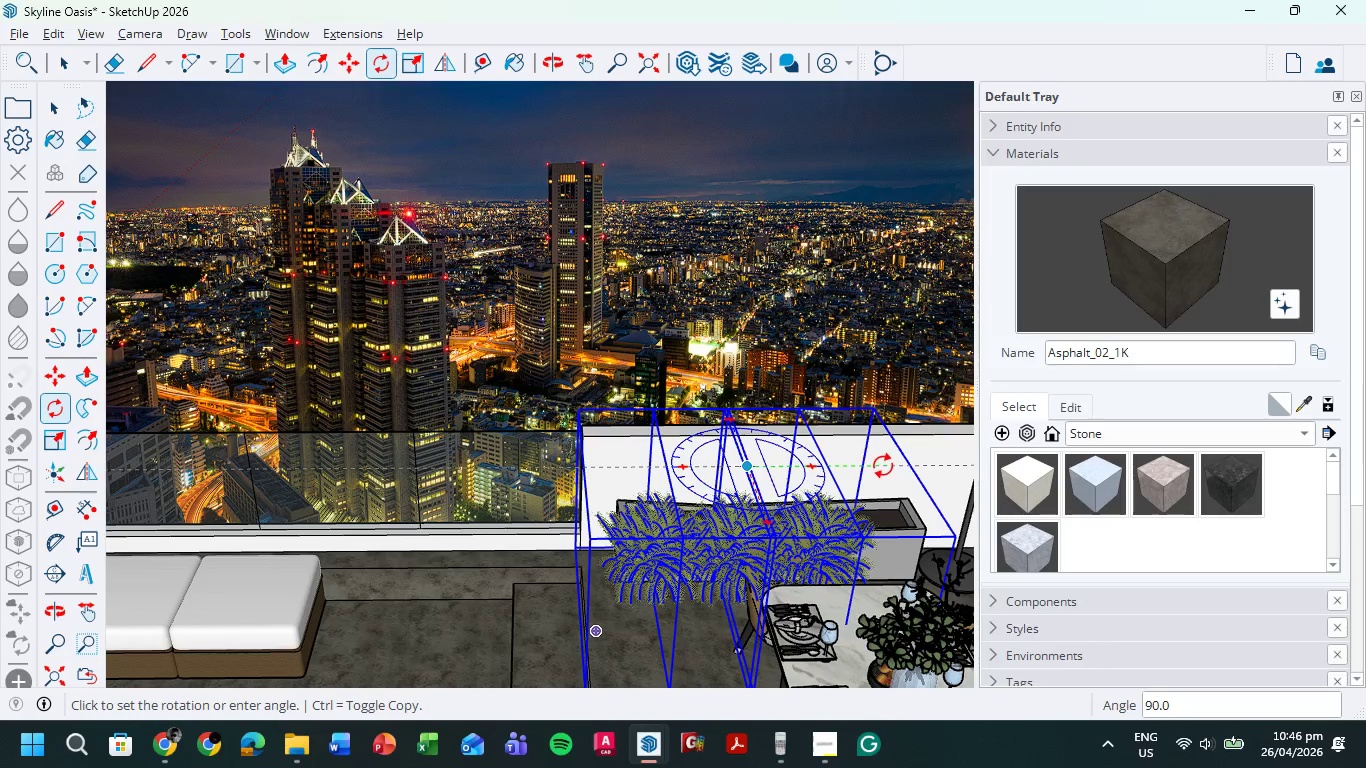 
left_click([883, 465])
 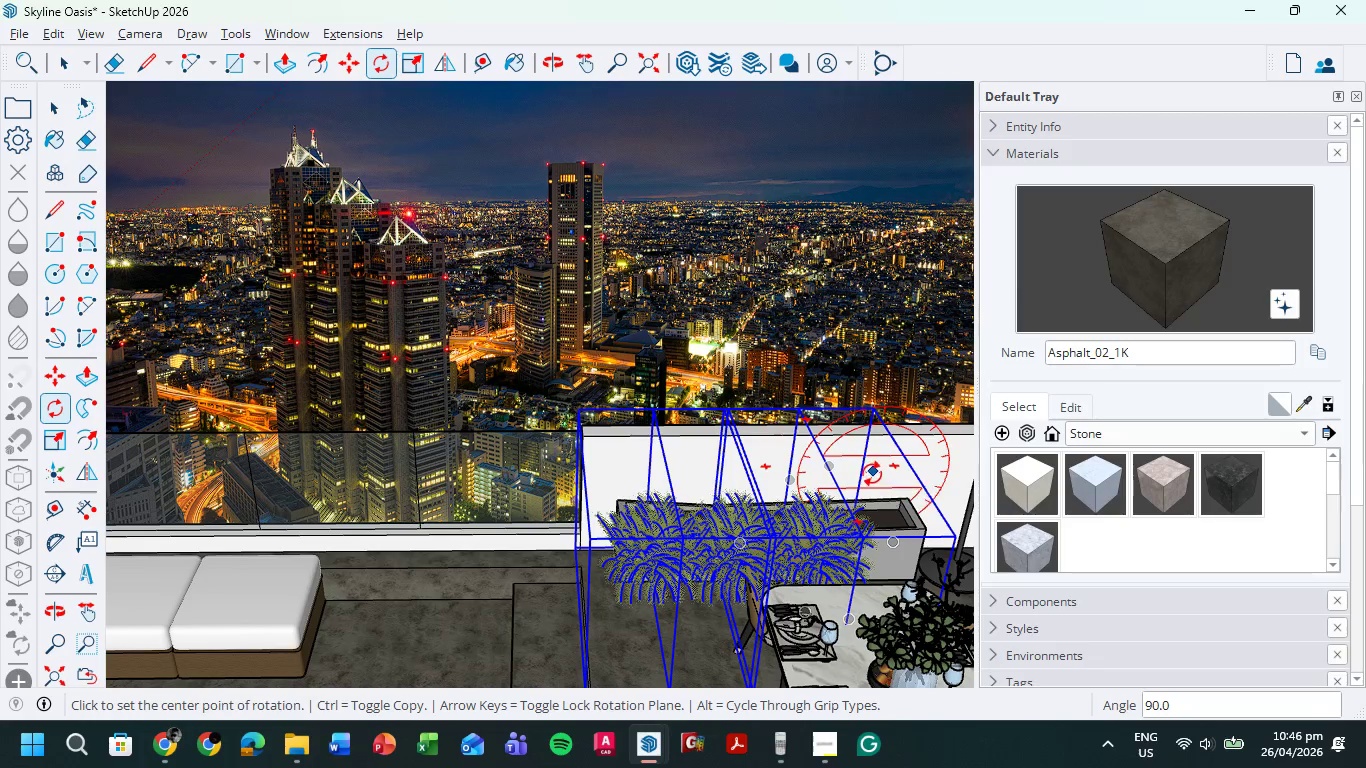 
key(M)
 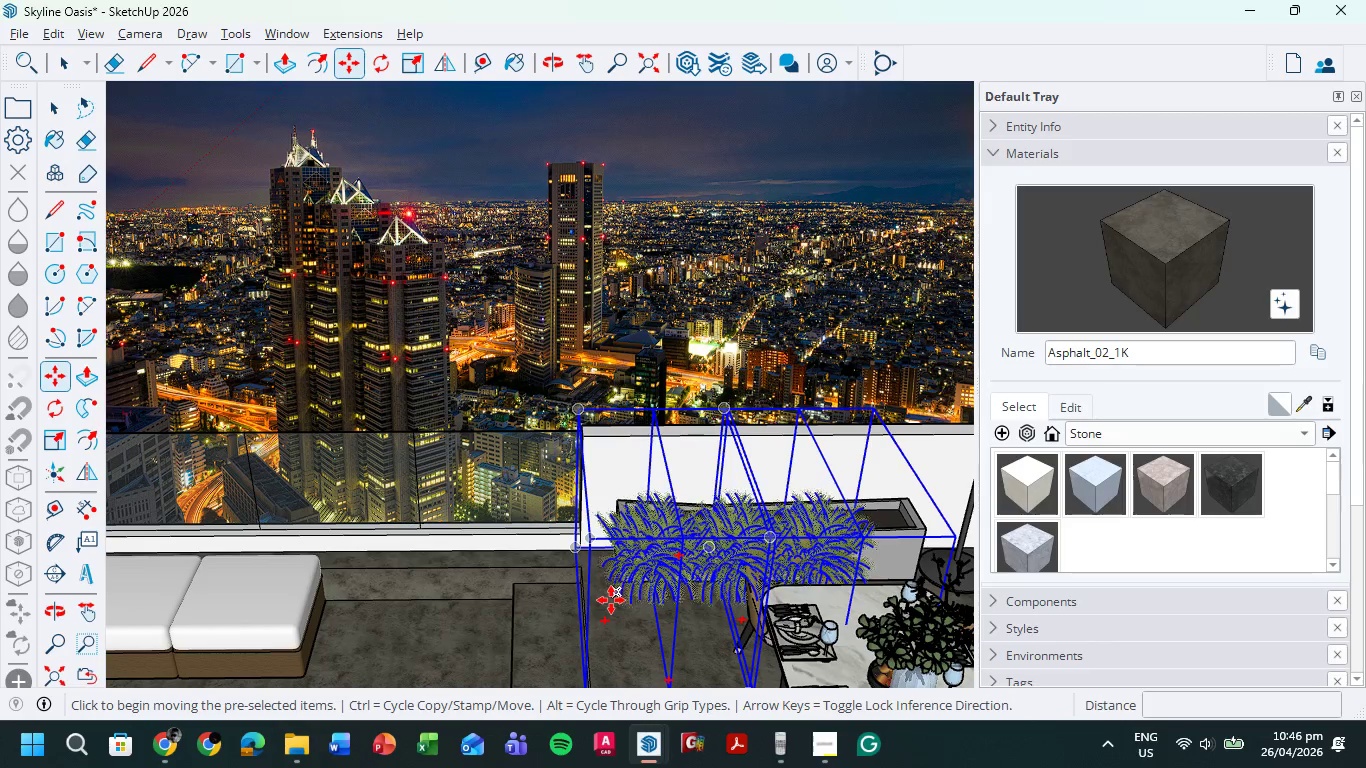 
left_click([612, 601])
 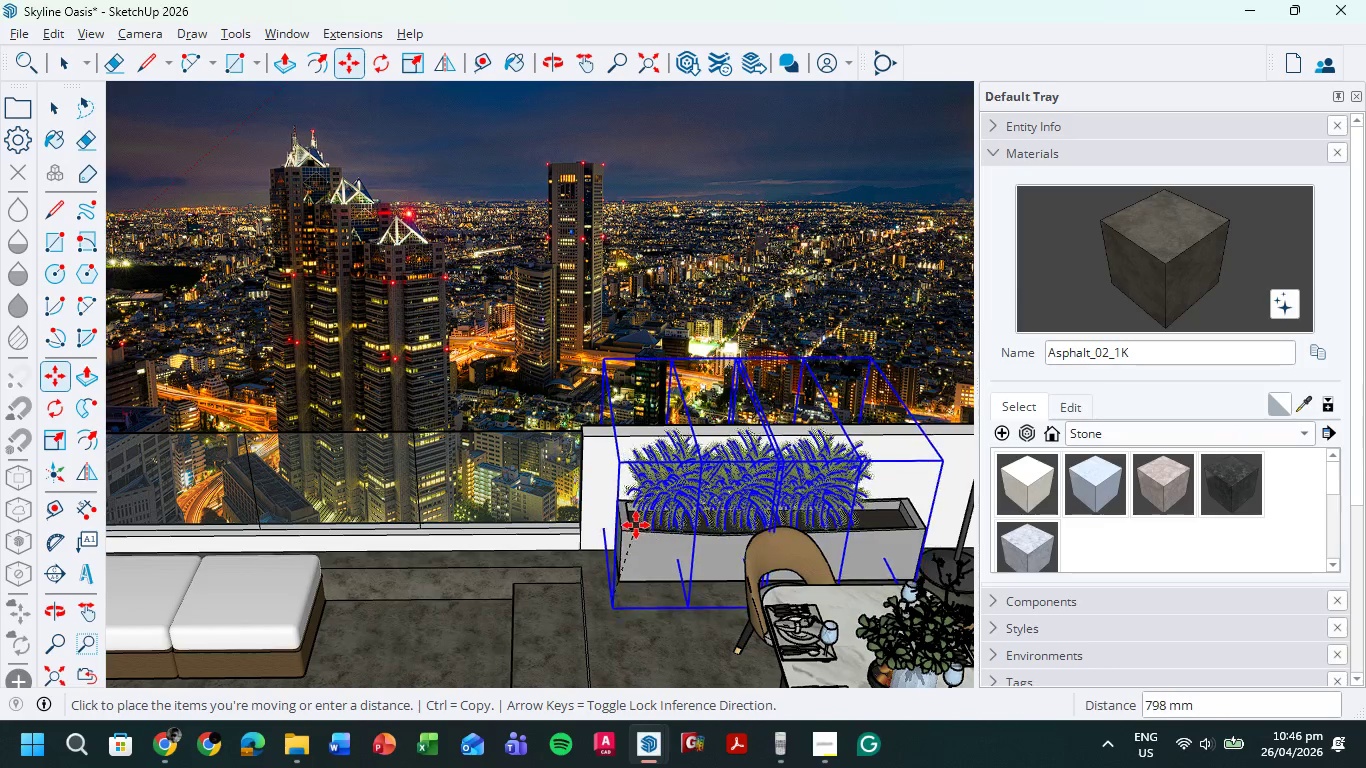 
scroll: coordinate [637, 524], scroll_direction: up, amount: 11.0
 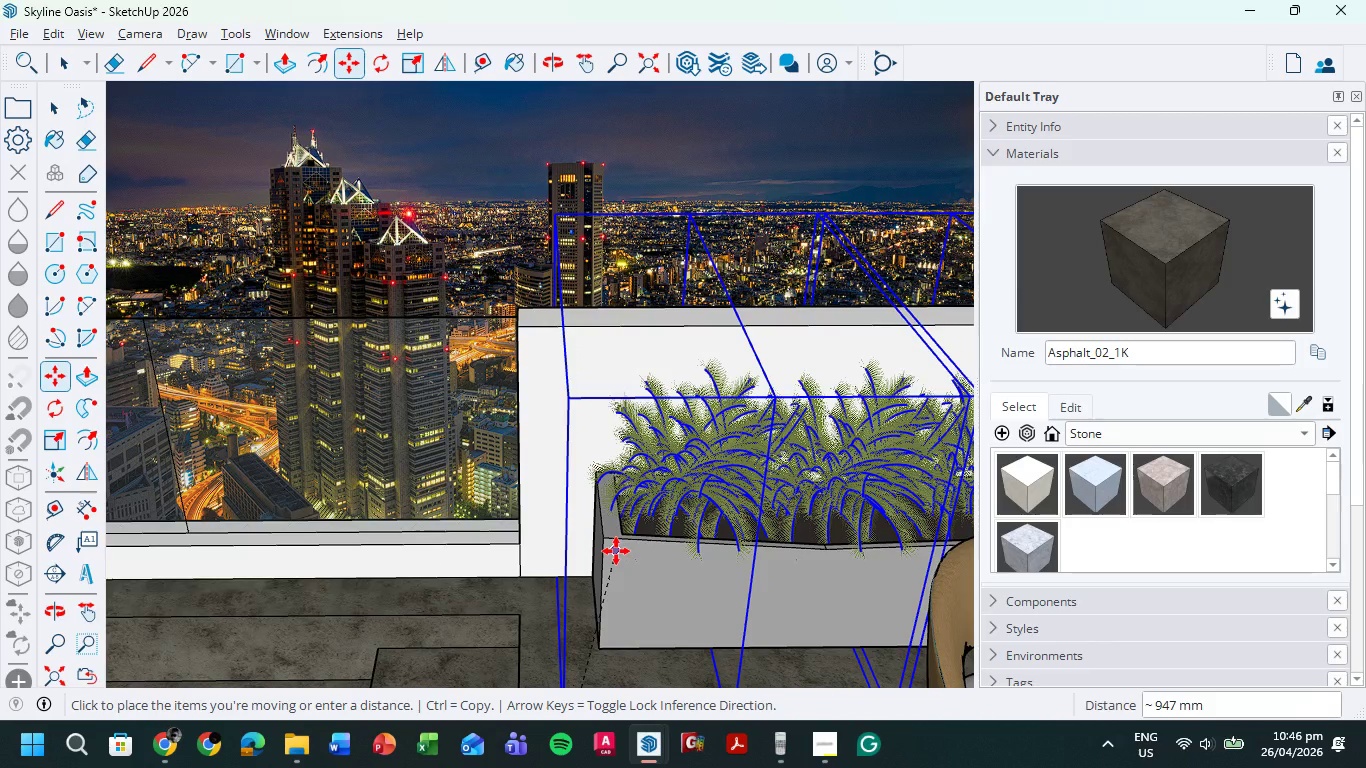 
left_click([625, 551])
 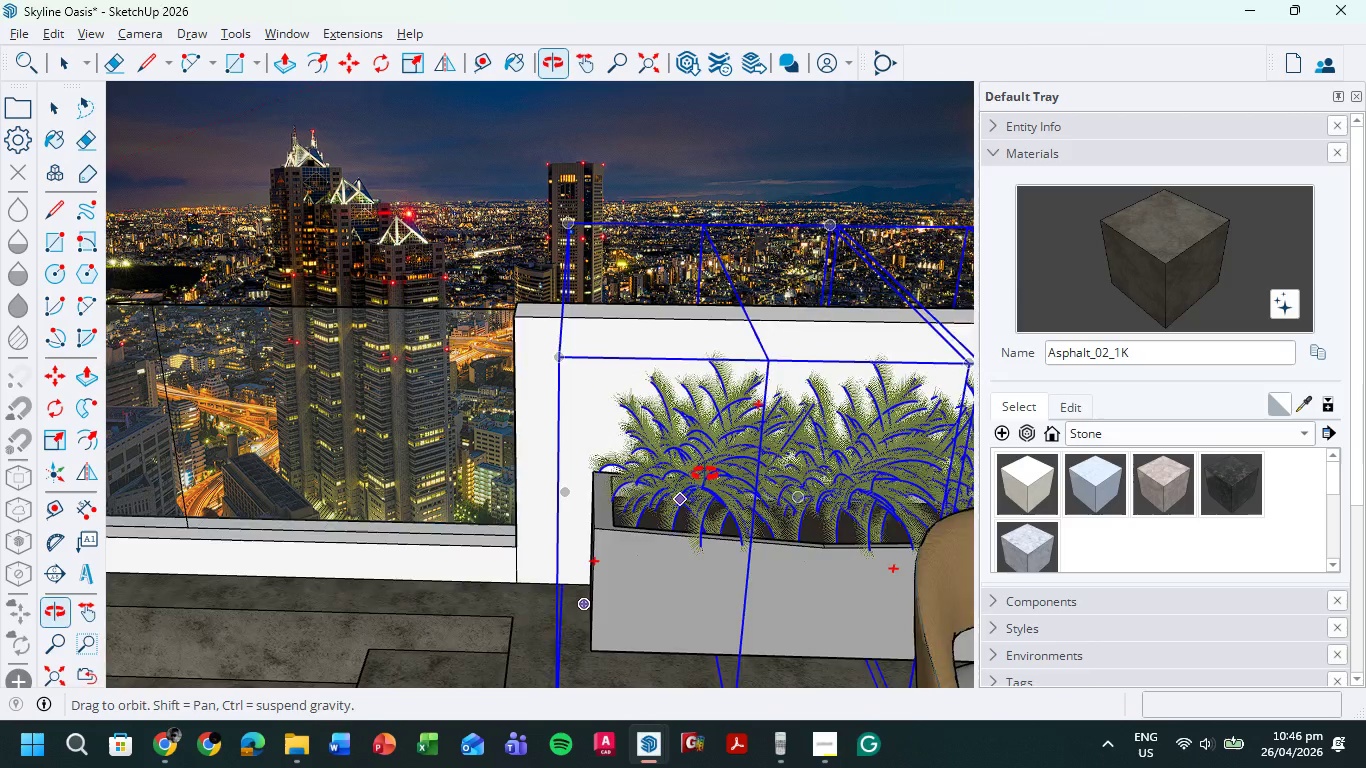 
scroll: coordinate [658, 463], scroll_direction: down, amount: 5.0
 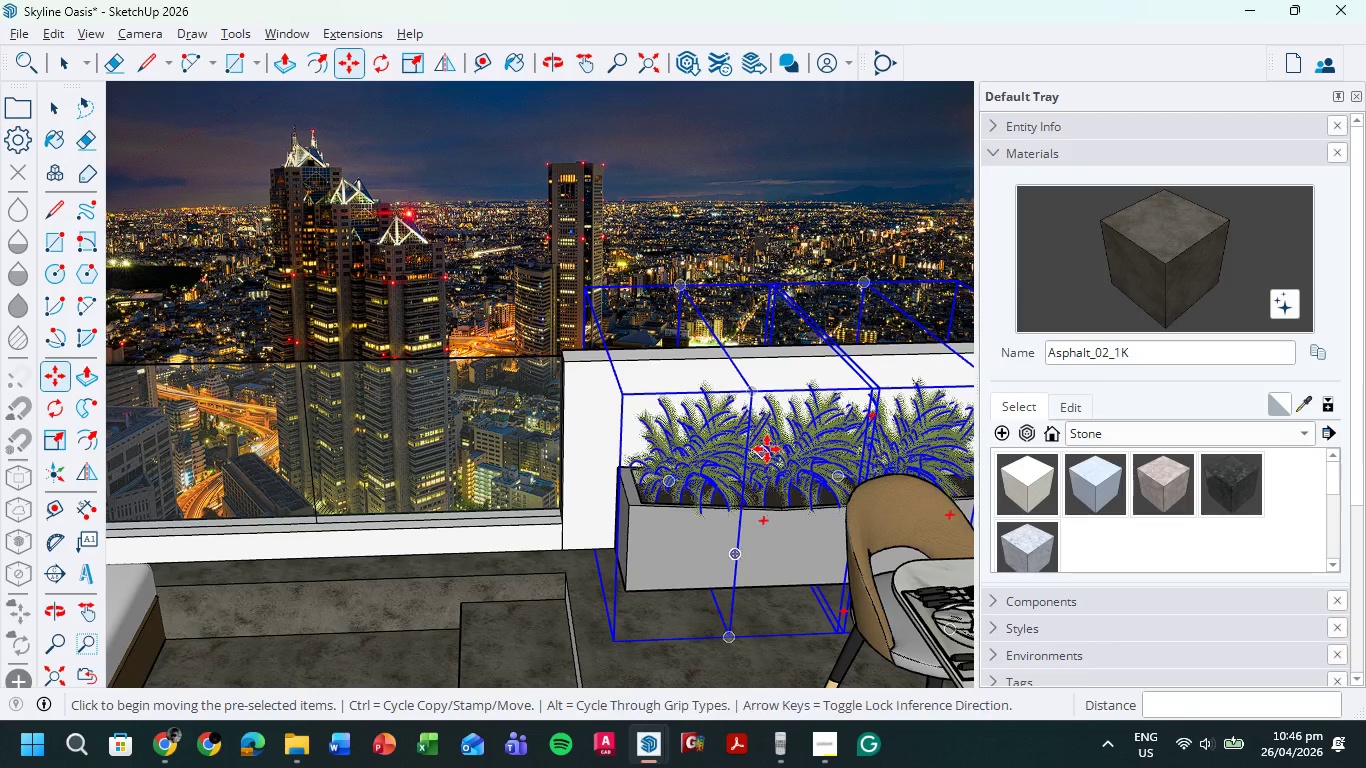 
hold_key(key=ShiftLeft, duration=0.62)
 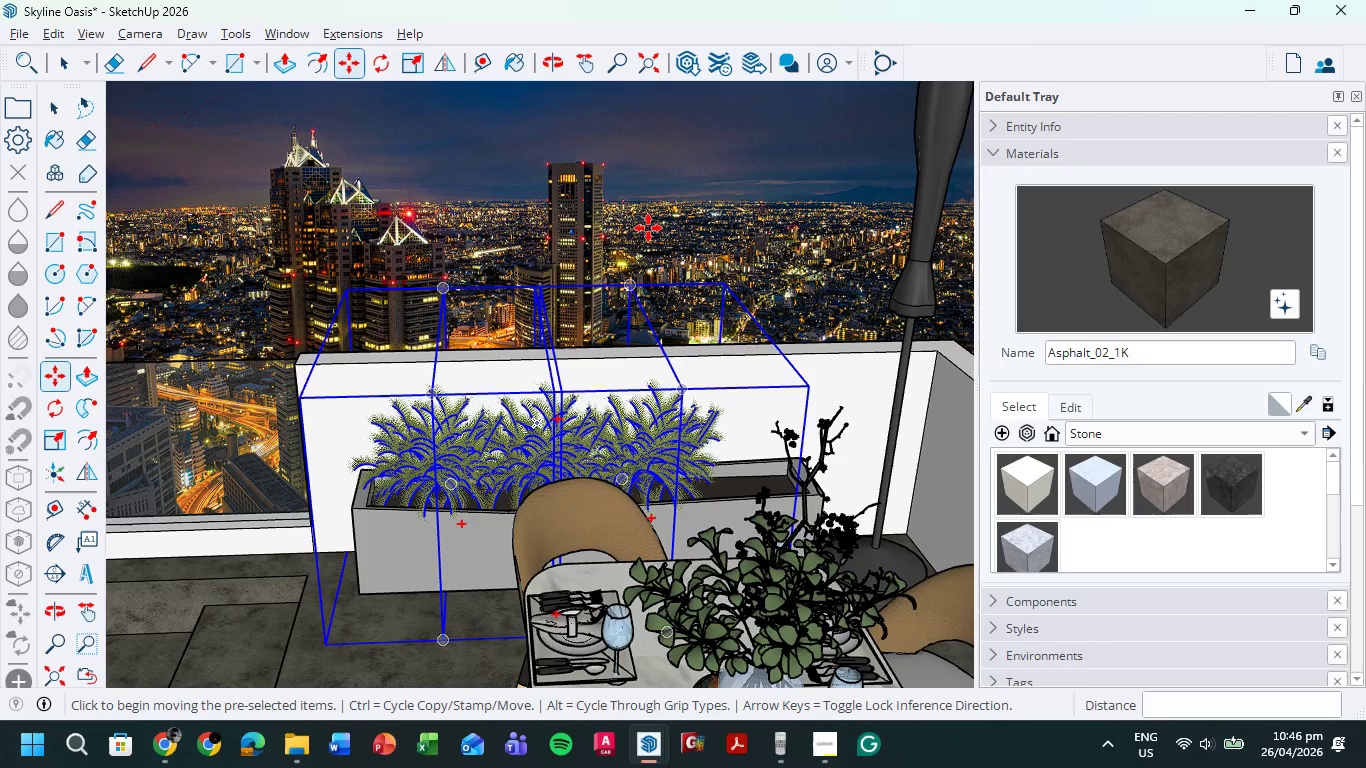 
left_click([660, 212])
 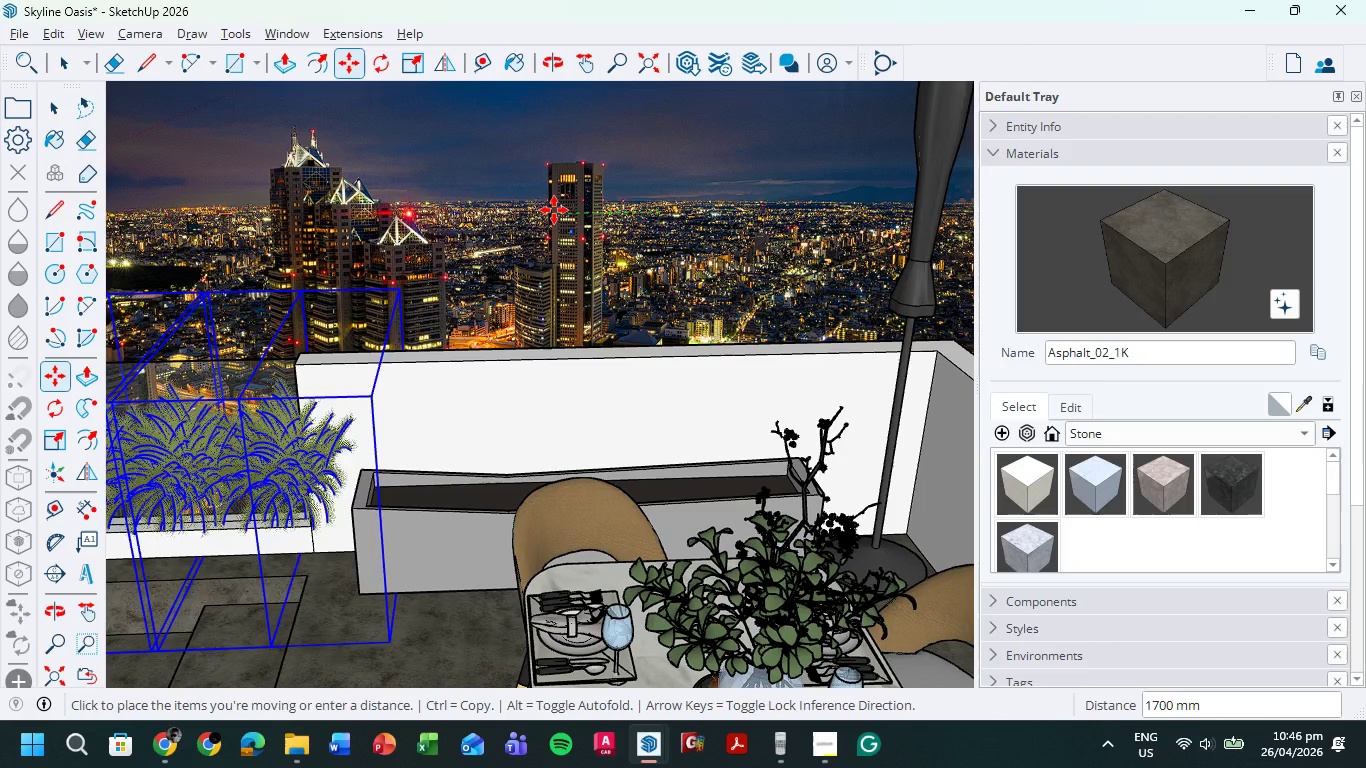 
key(Escape)
 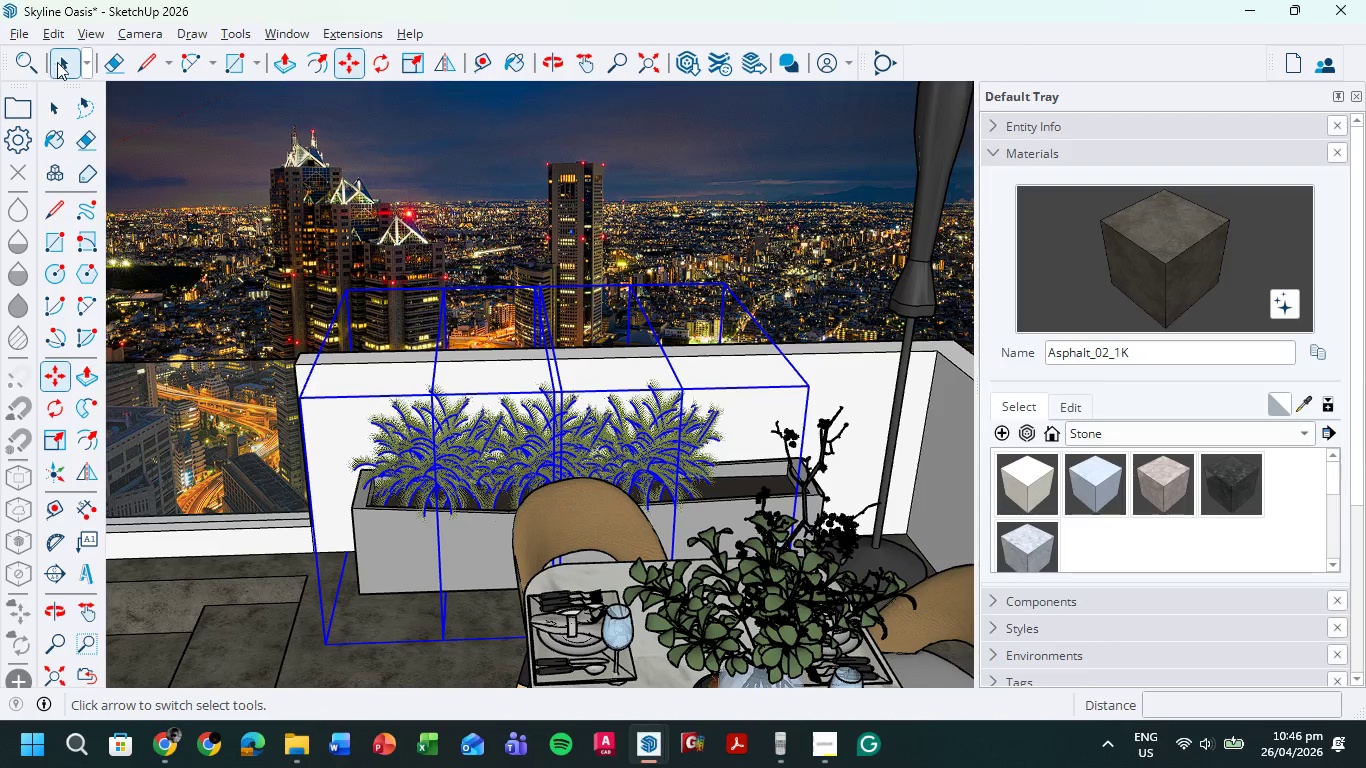 
double_click([677, 177])
 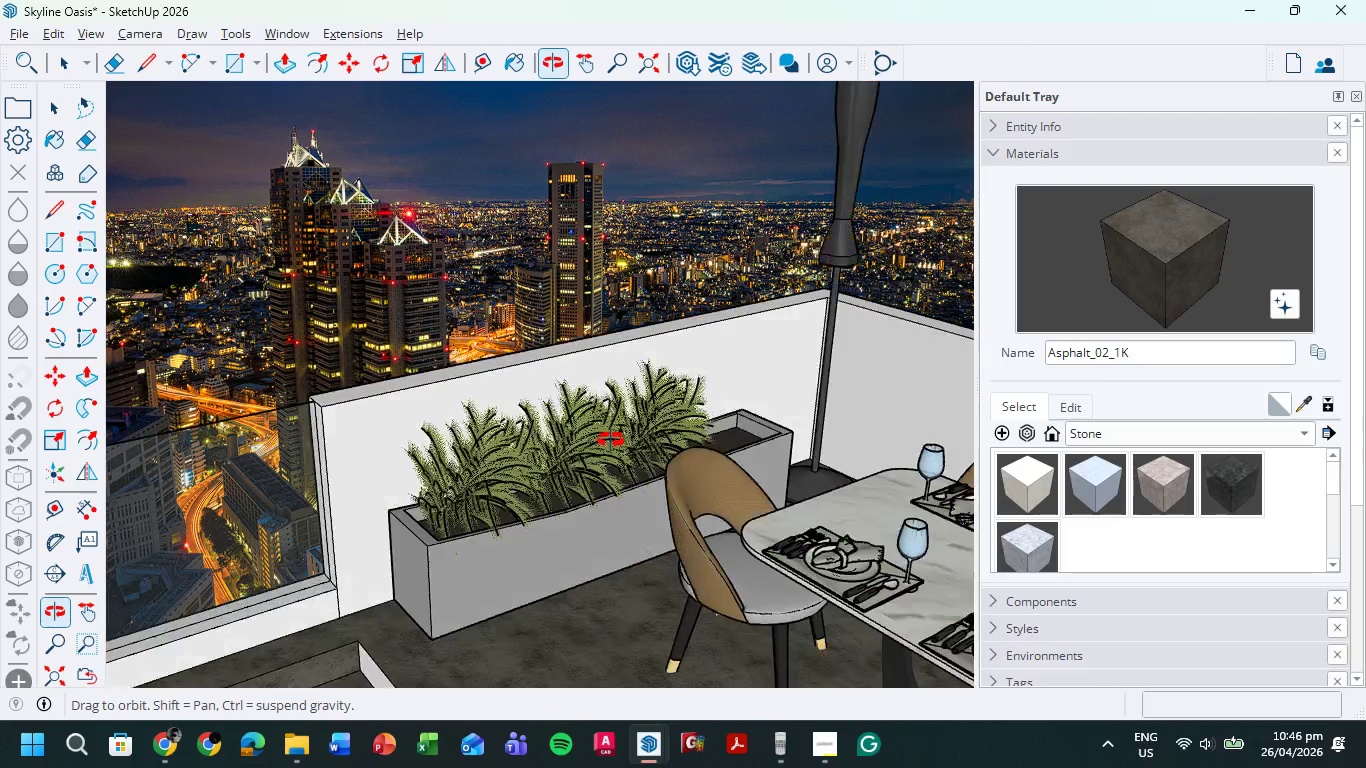 
scroll: coordinate [531, 532], scroll_direction: up, amount: 7.0
 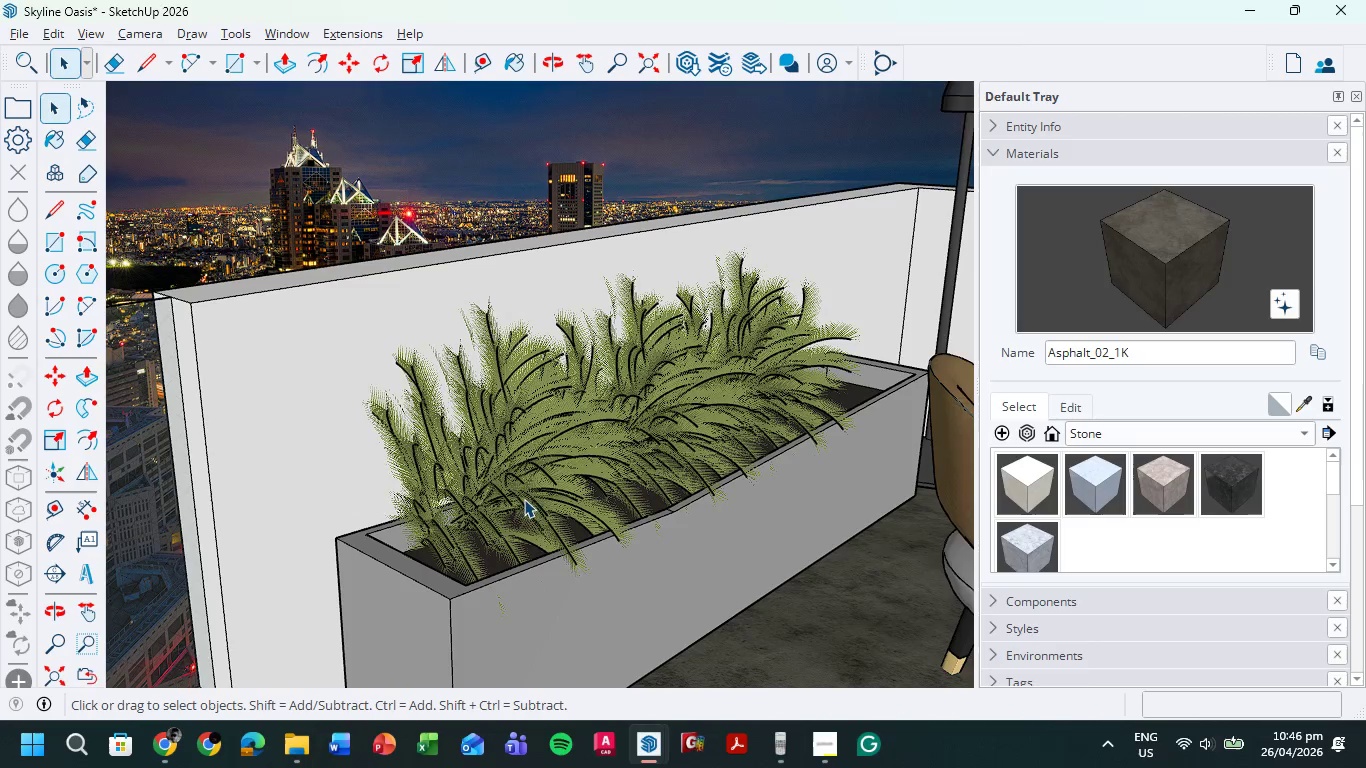 
left_click([748, 378])
 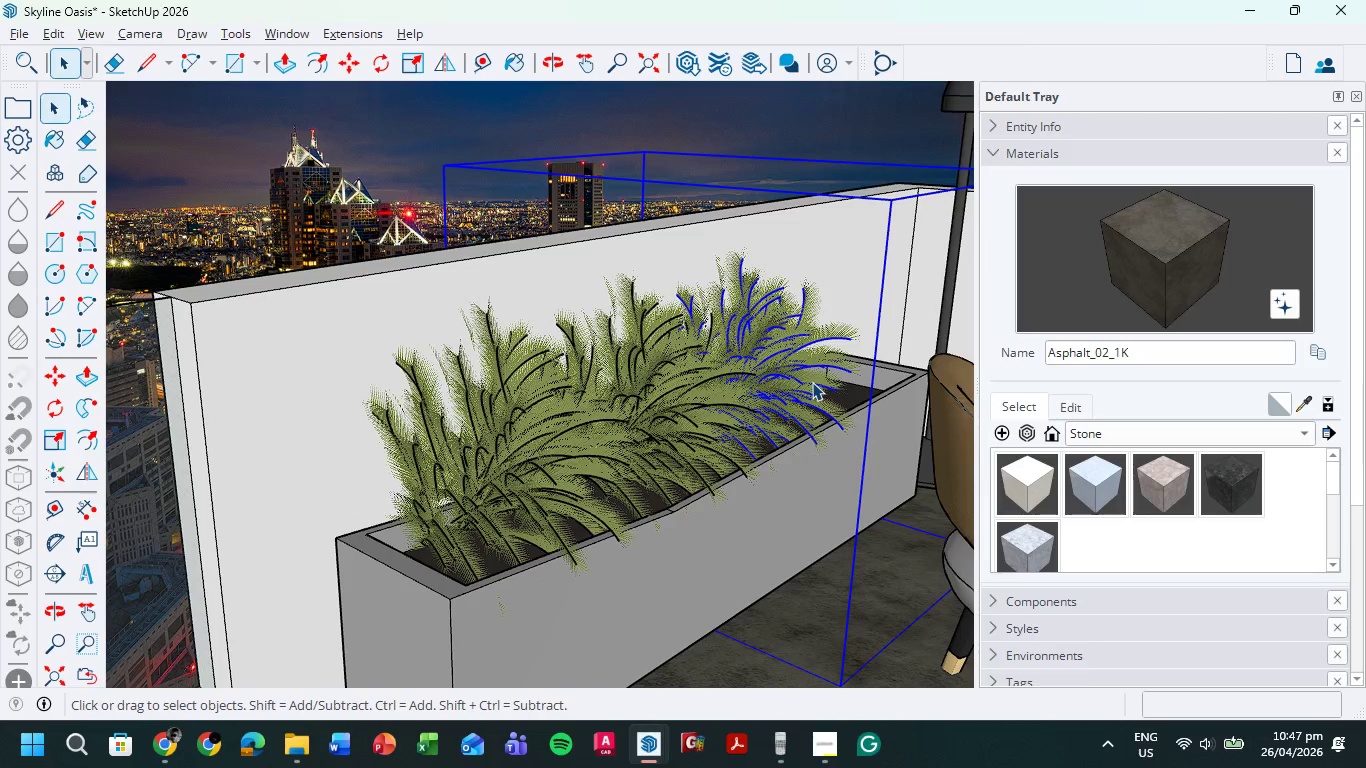 
key(Shift+ShiftLeft)
 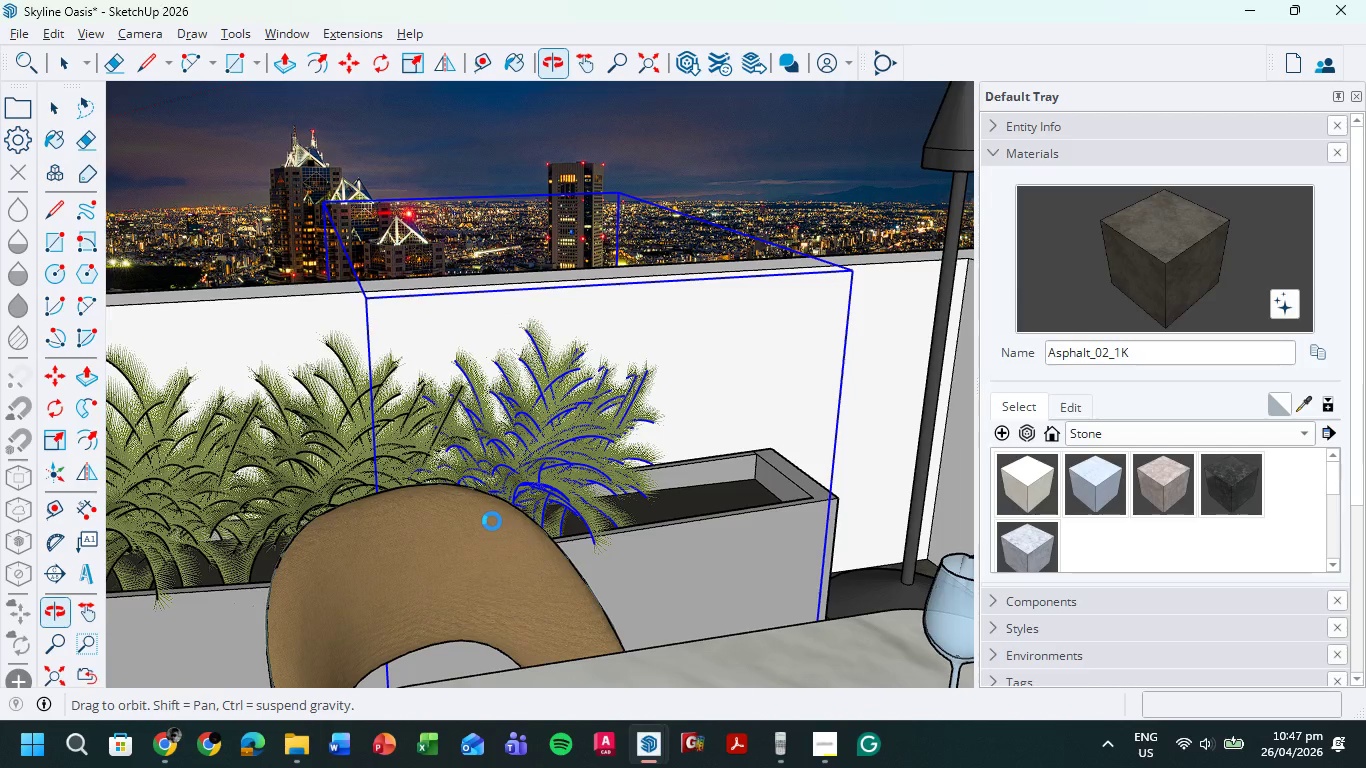 
scroll: coordinate [812, 421], scroll_direction: up, amount: 1.0
 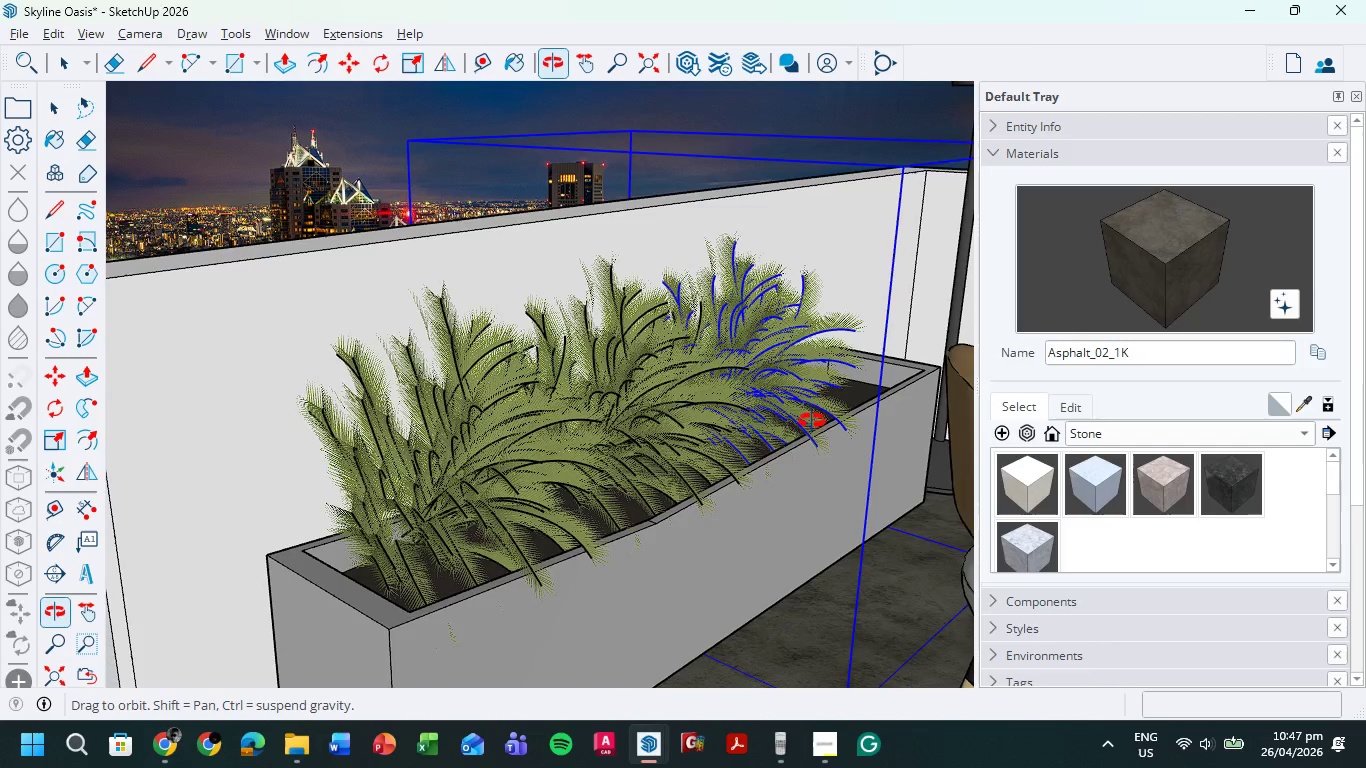 
key(Control+ControlLeft)
 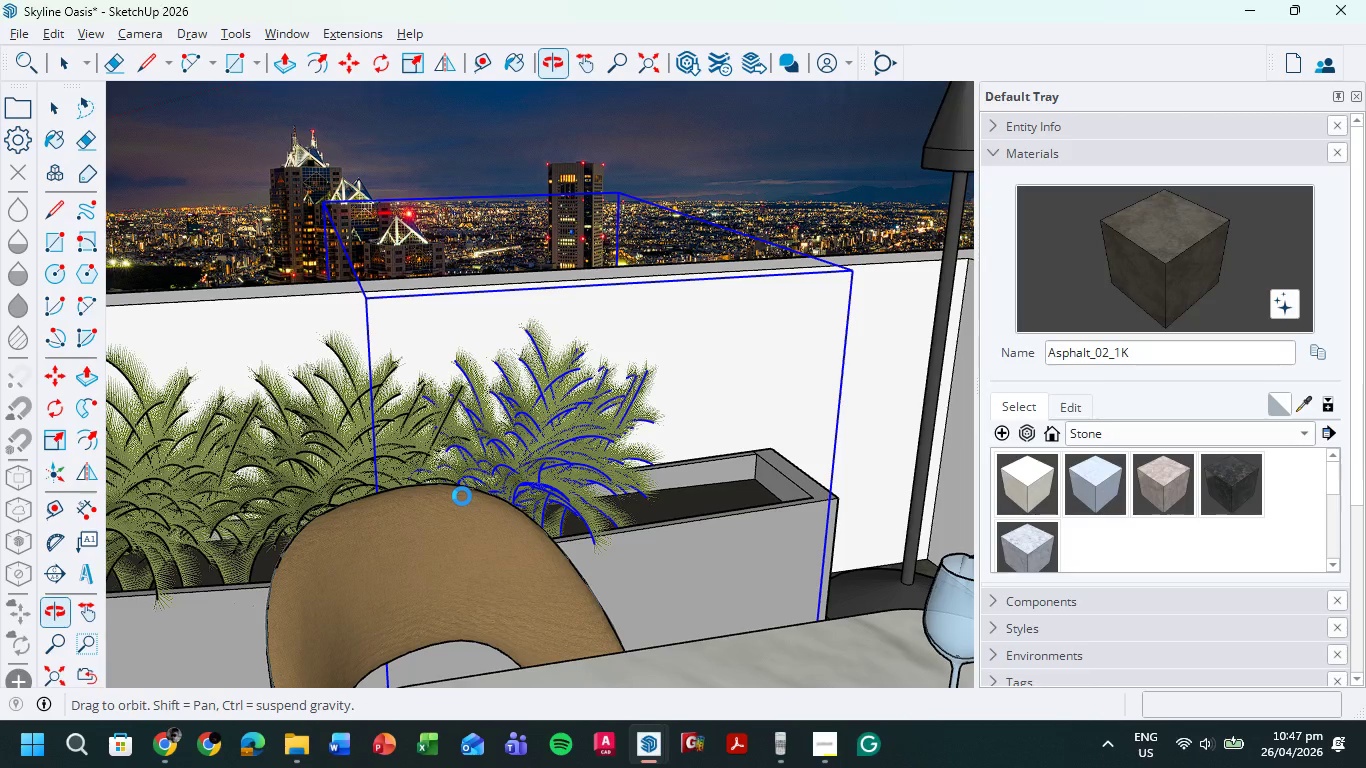 
wait(14.14)
 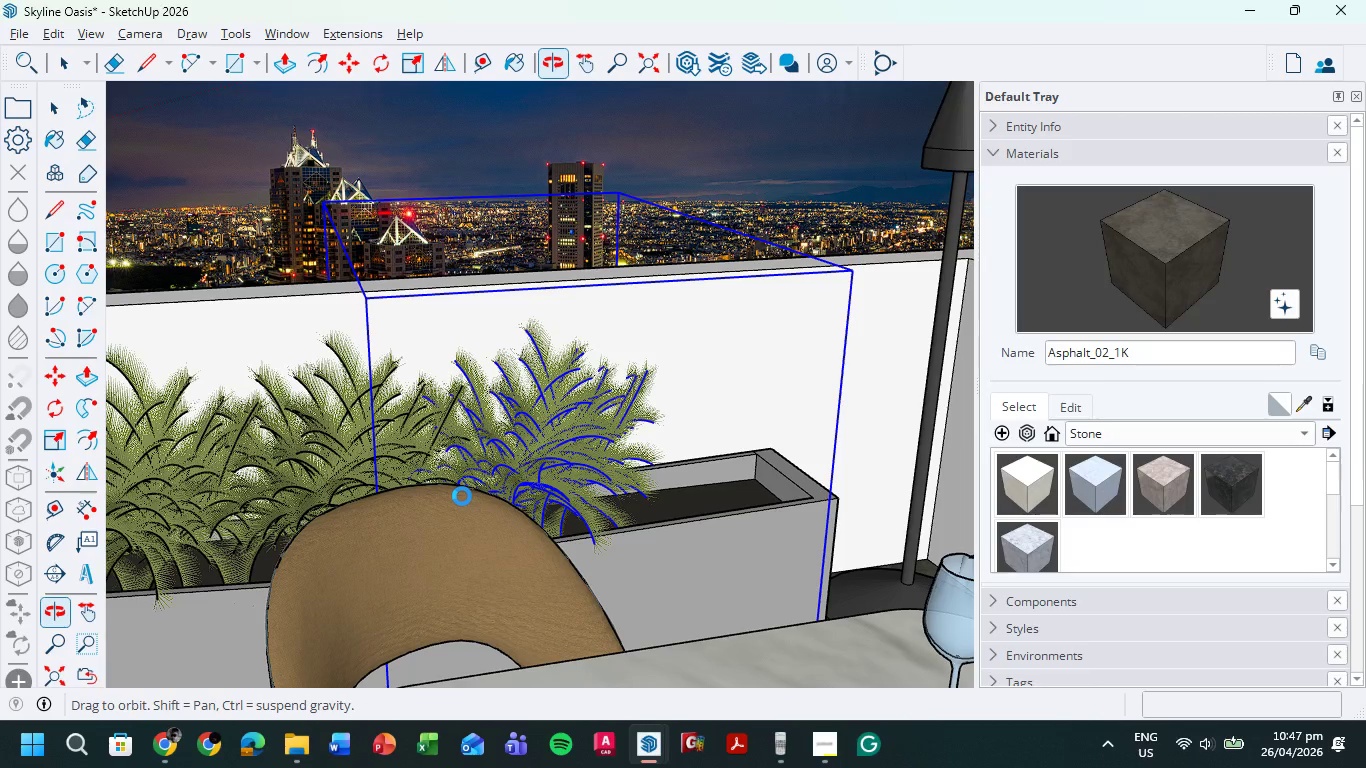 
key(Control+ControlLeft)
 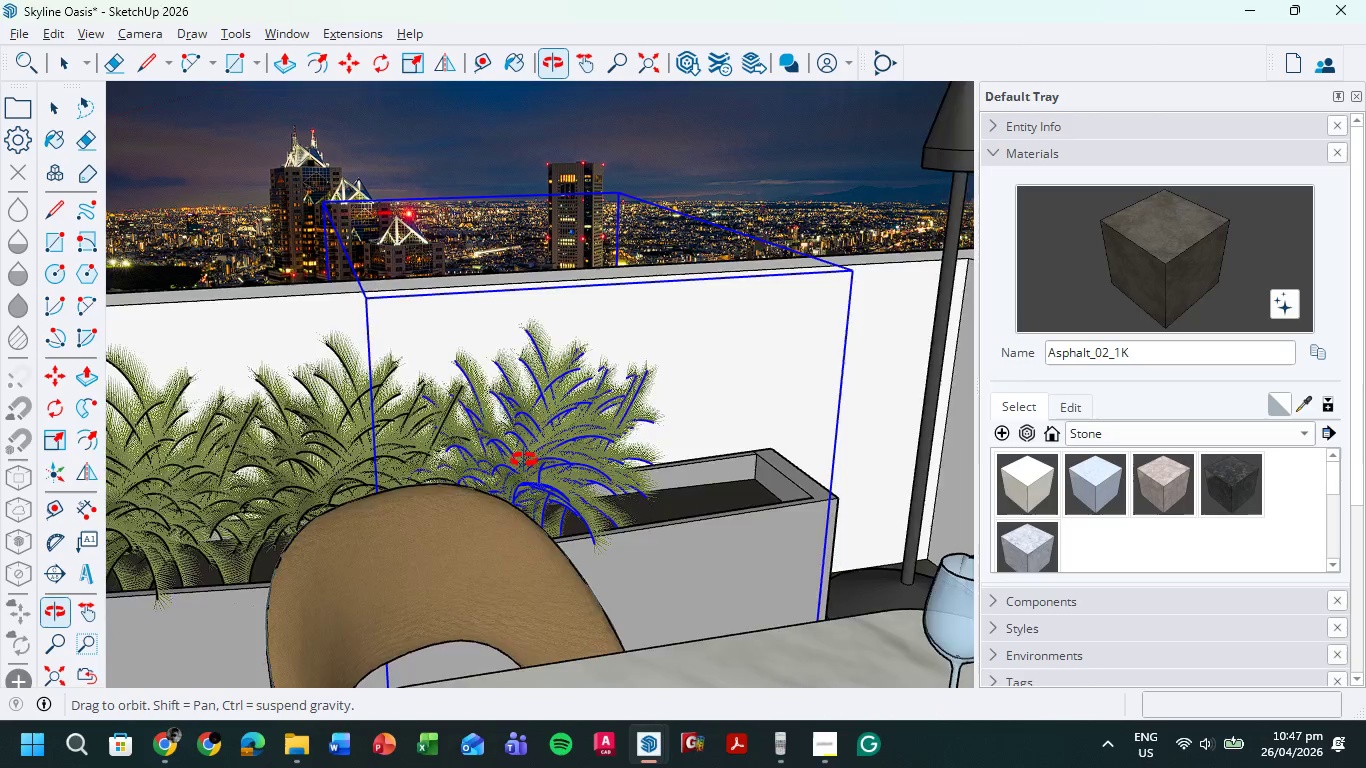 
key(Control+ControlLeft)
 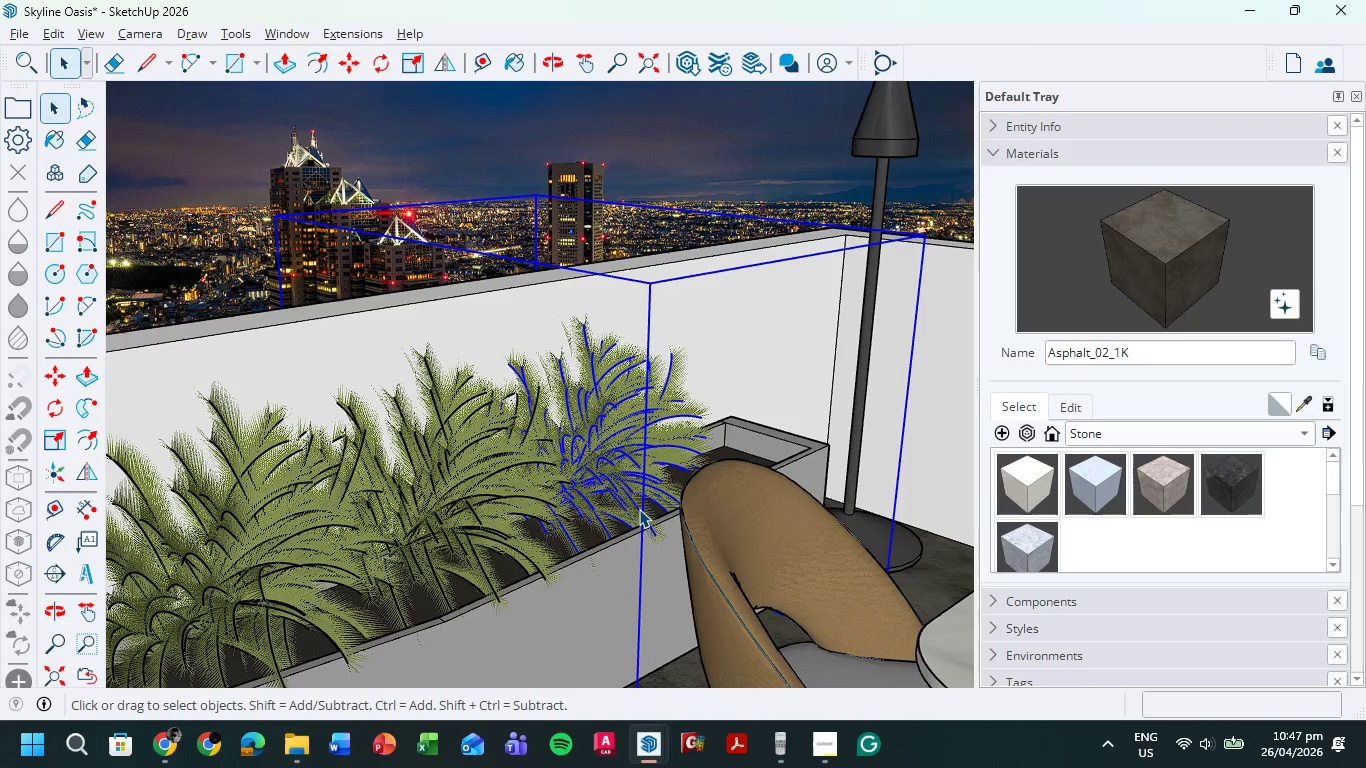 
key(M)
 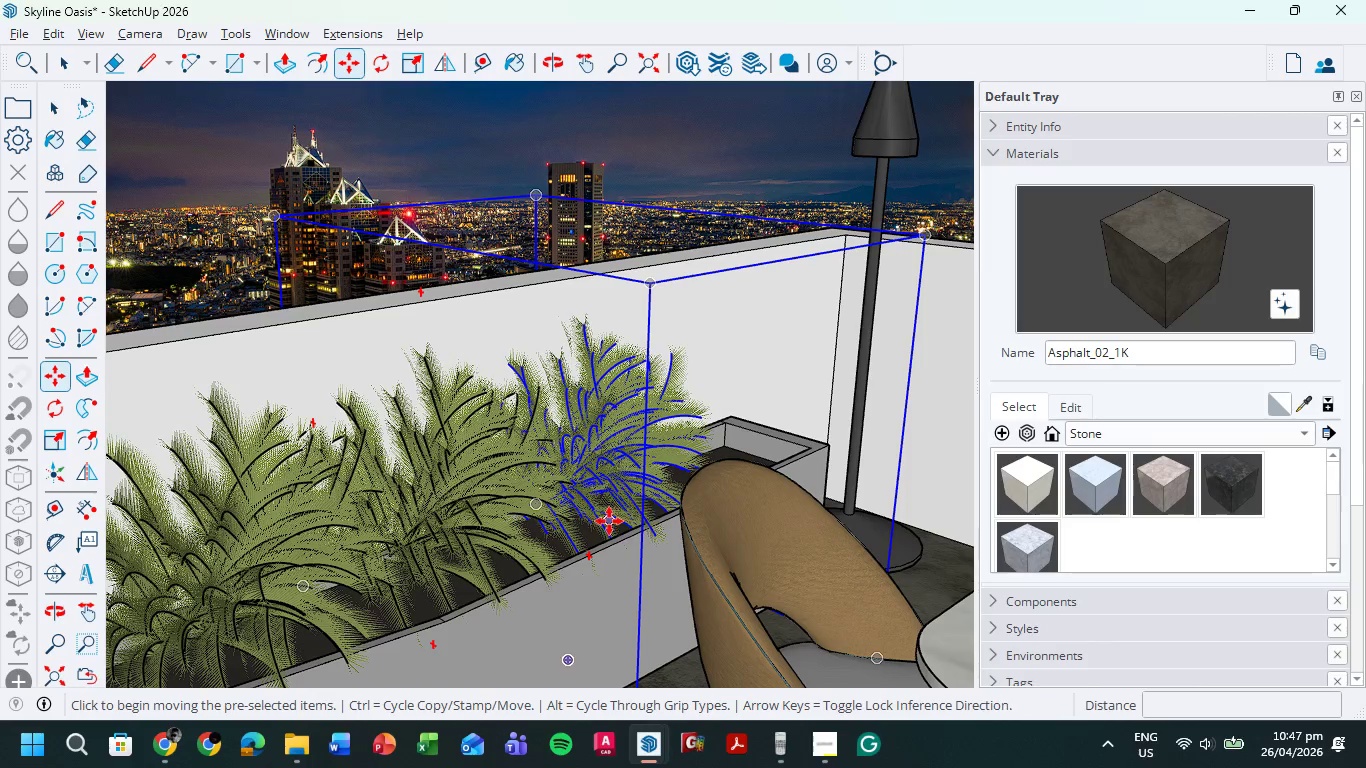 
key(Control+ControlLeft)
 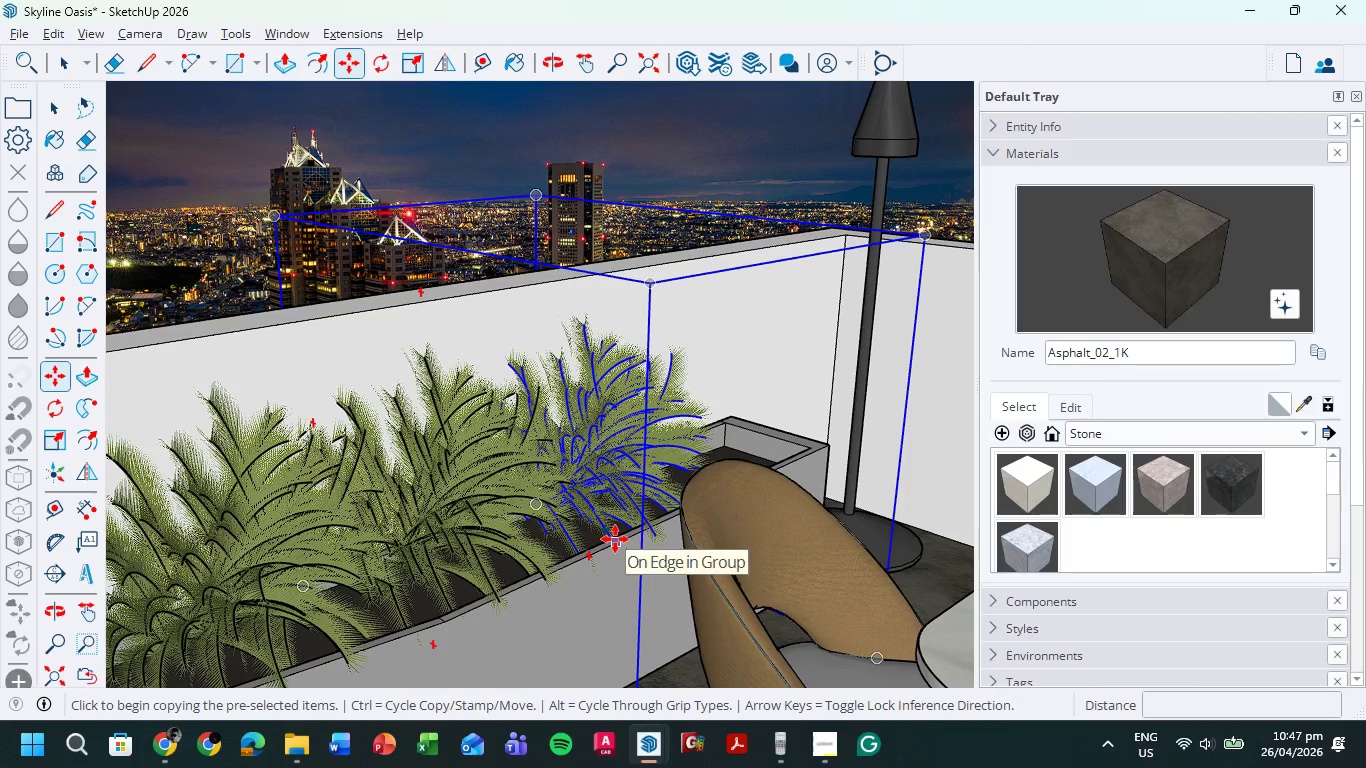 
left_click([615, 539])
 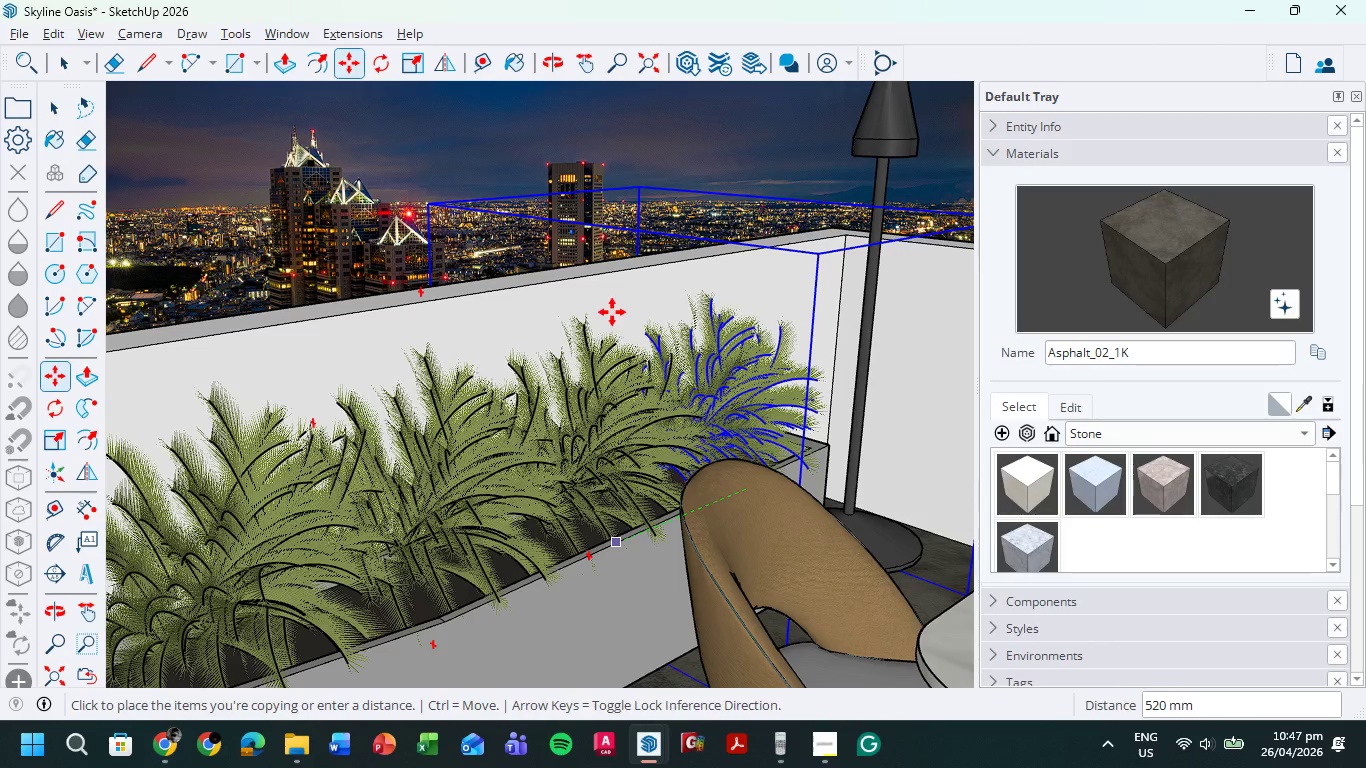 
wait(7.74)
 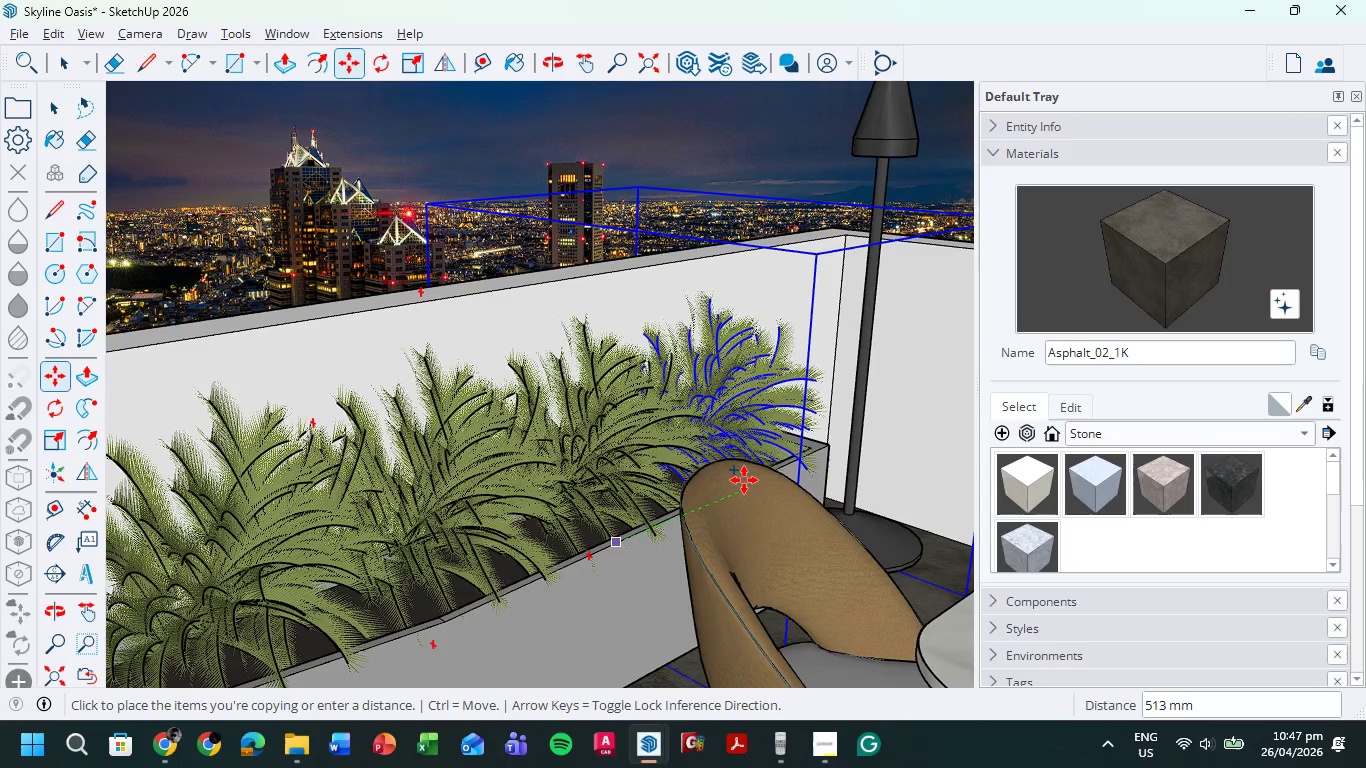 
double_click([457, 225])
 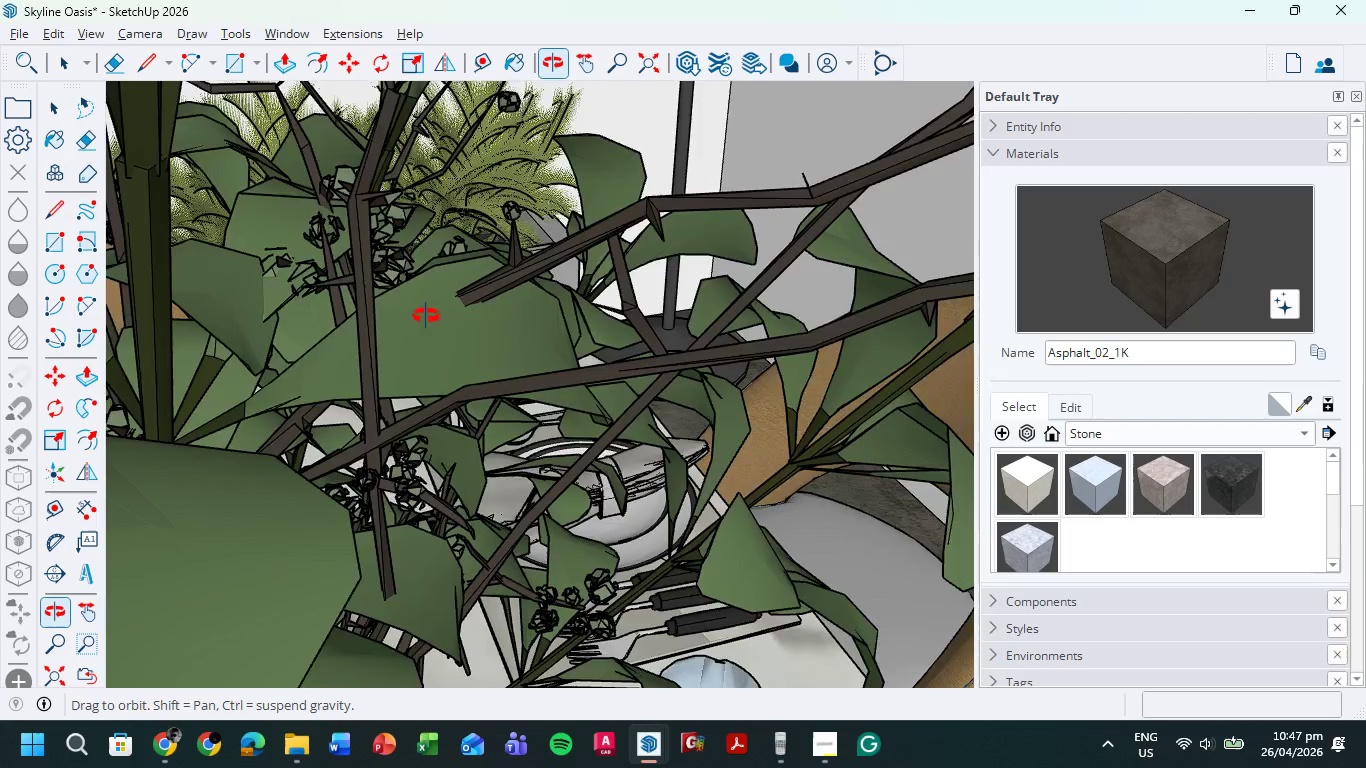 
scroll: coordinate [573, 171], scroll_direction: down, amount: 23.0
 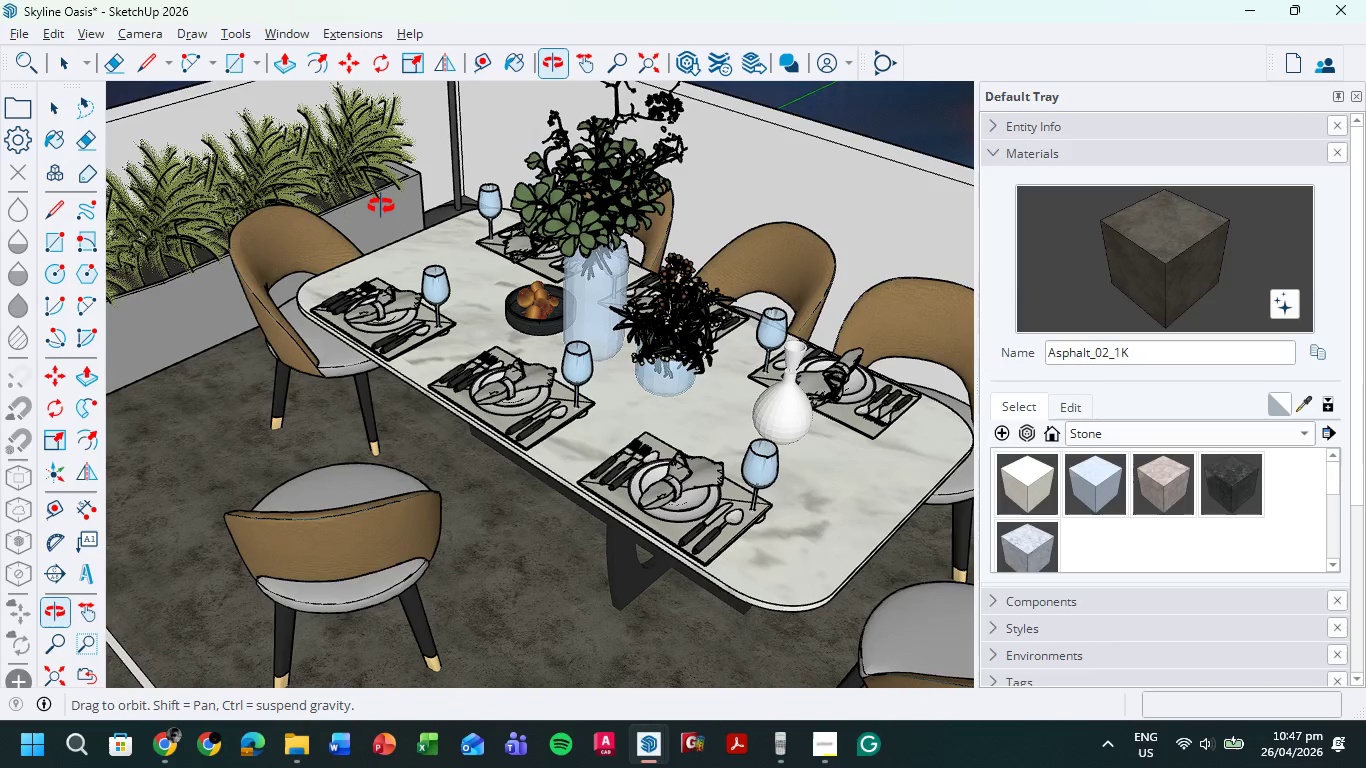 
hold_key(key=ShiftLeft, duration=0.44)
 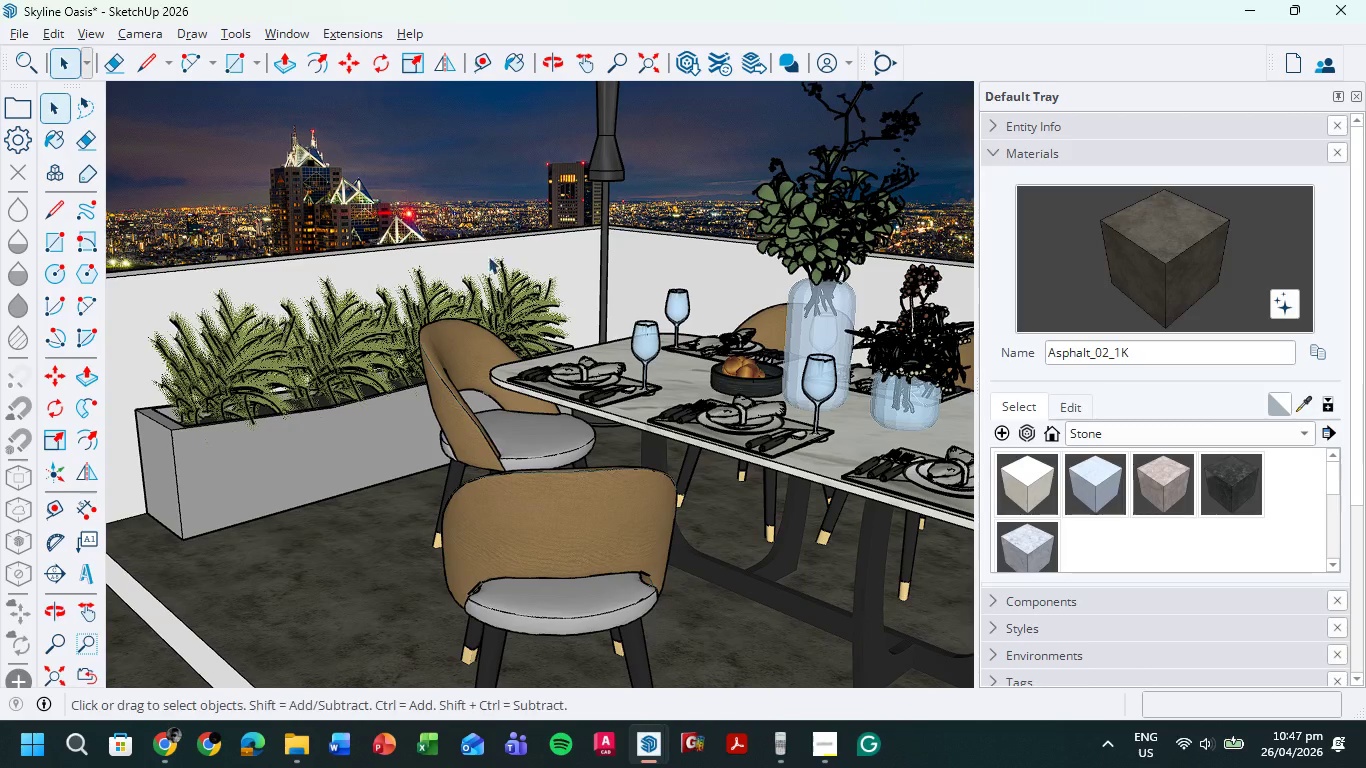 
scroll: coordinate [259, 411], scroll_direction: up, amount: 5.0
 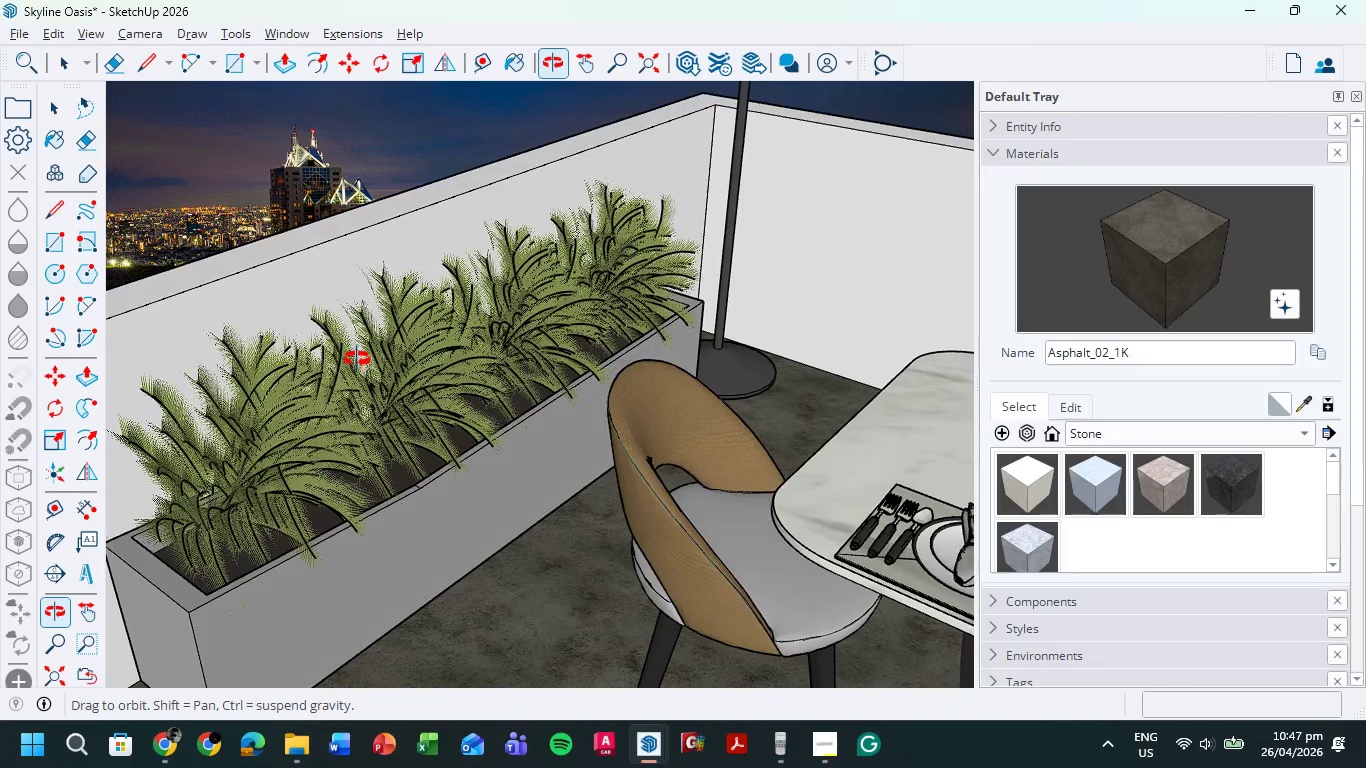 
scroll: coordinate [429, 289], scroll_direction: down, amount: 25.0
 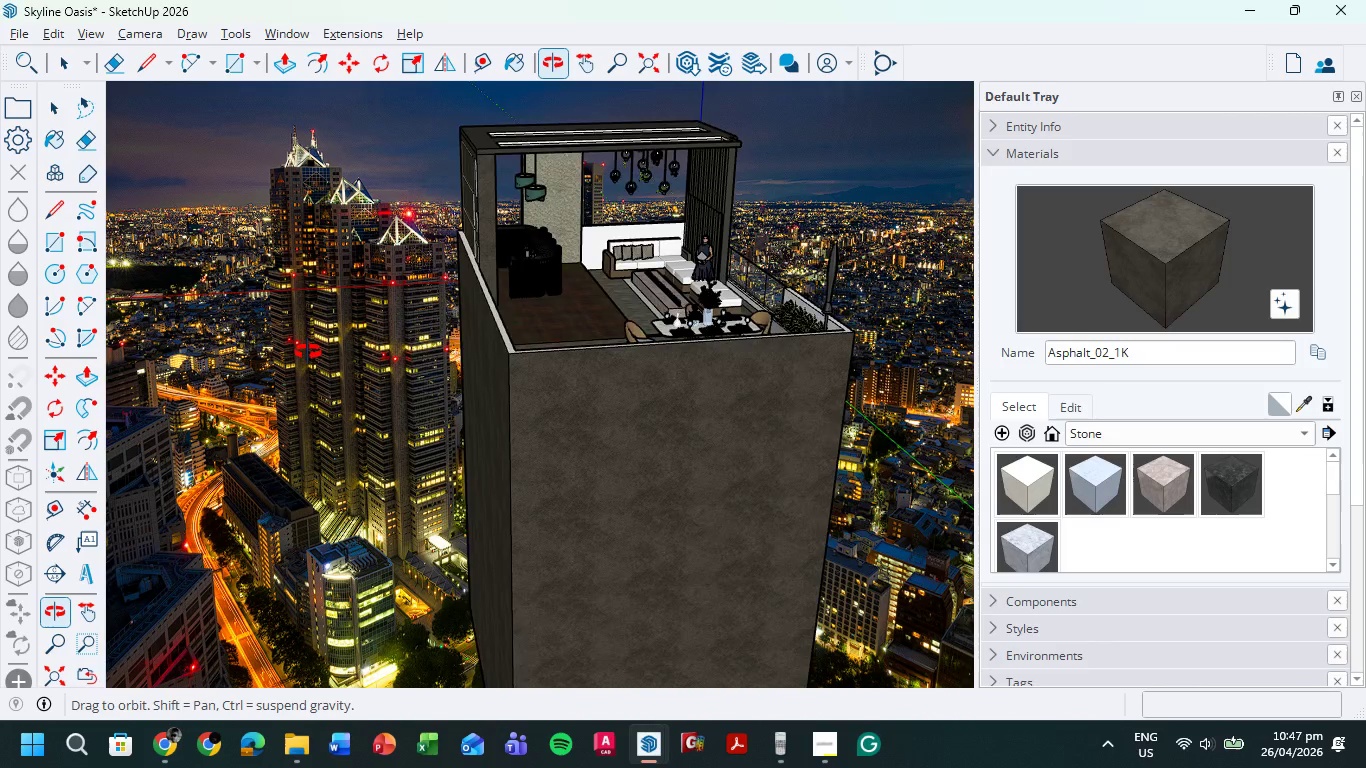 
scroll: coordinate [715, 296], scroll_direction: up, amount: 24.0
 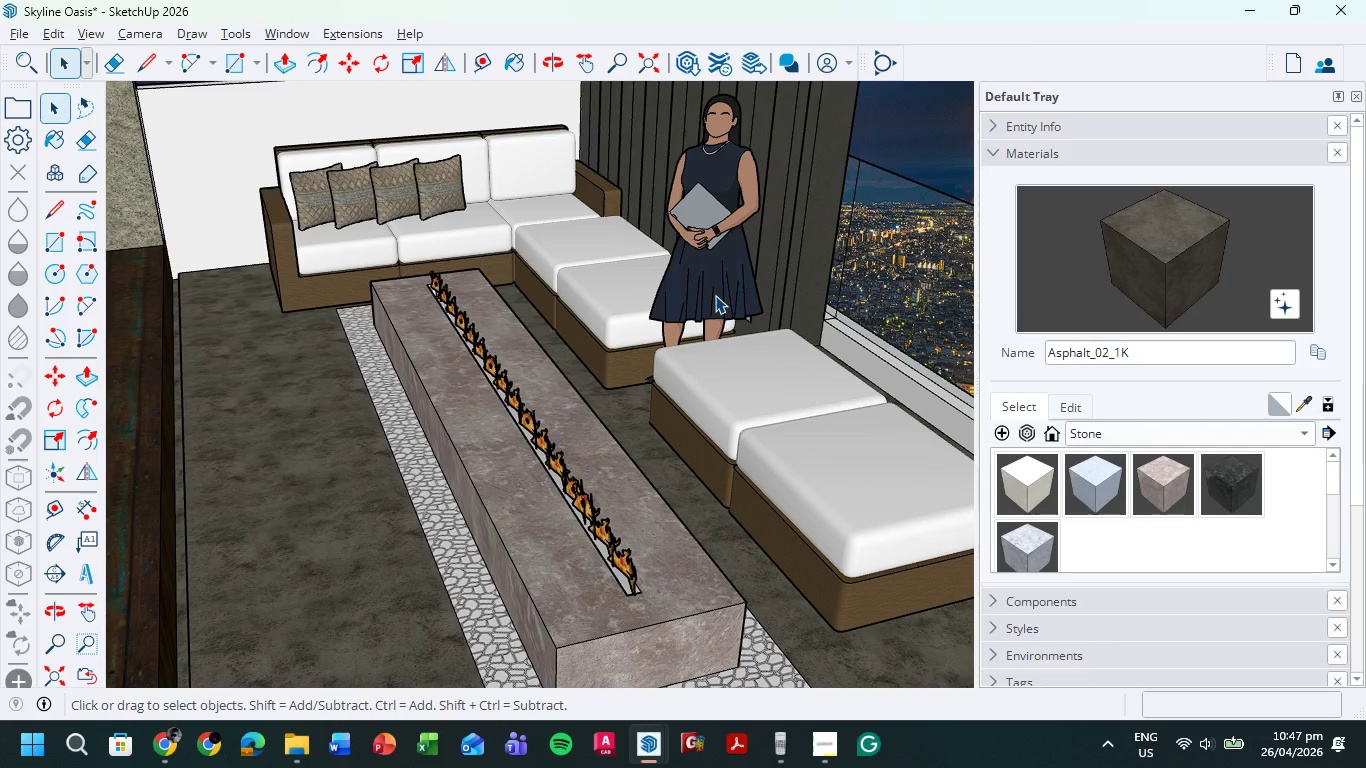 
scroll: coordinate [718, 298], scroll_direction: down, amount: 10.0
 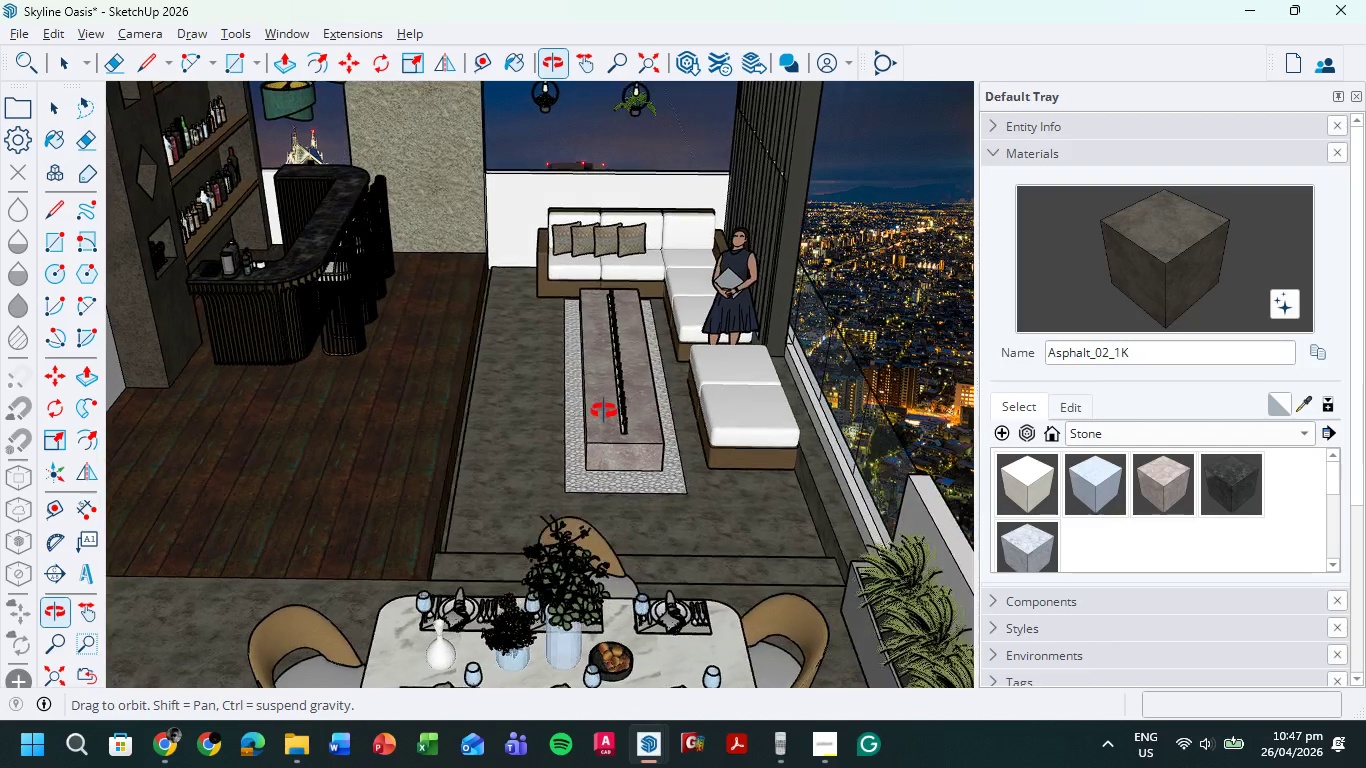 
scroll: coordinate [483, 242], scroll_direction: up, amount: 5.0
 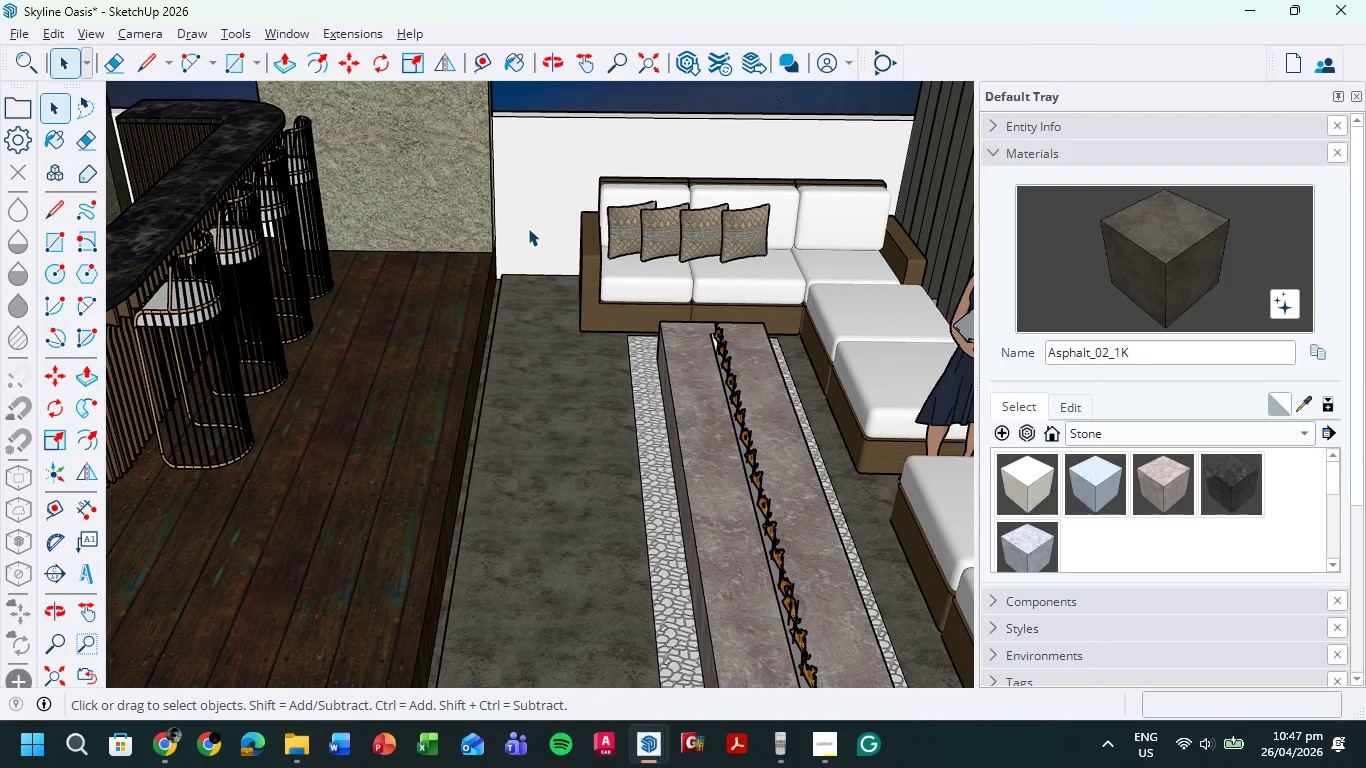 
scroll: coordinate [528, 228], scroll_direction: down, amount: 8.0
 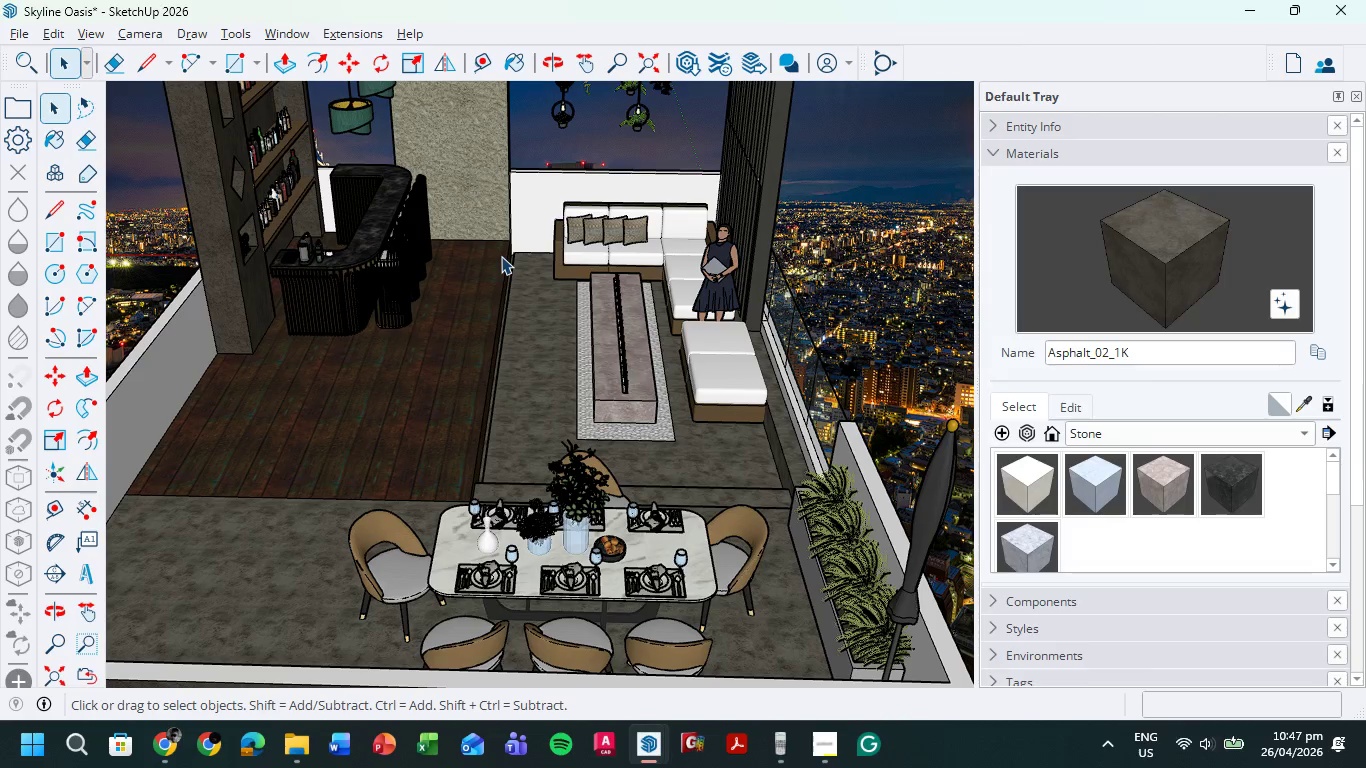 
scroll: coordinate [472, 348], scroll_direction: up, amount: 8.0
 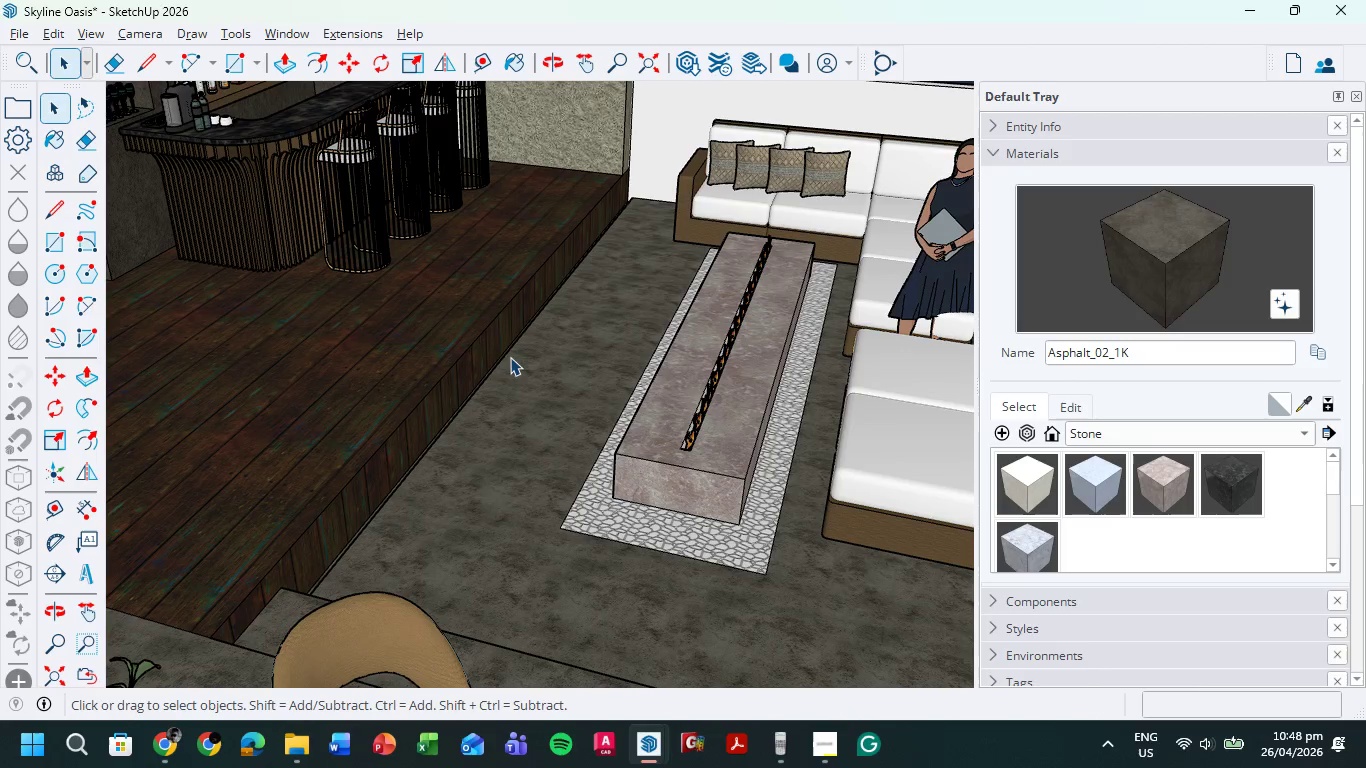 
key(P)
 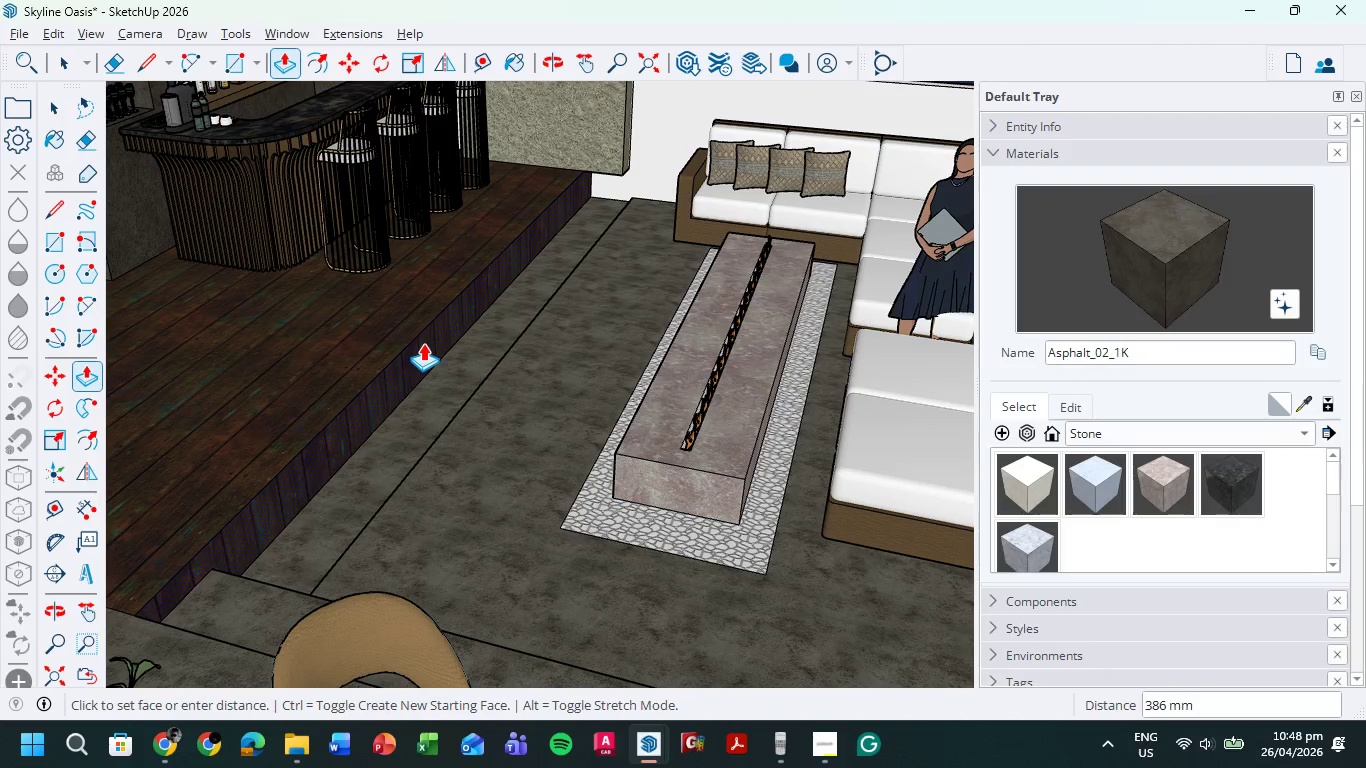 
left_click([423, 343])
 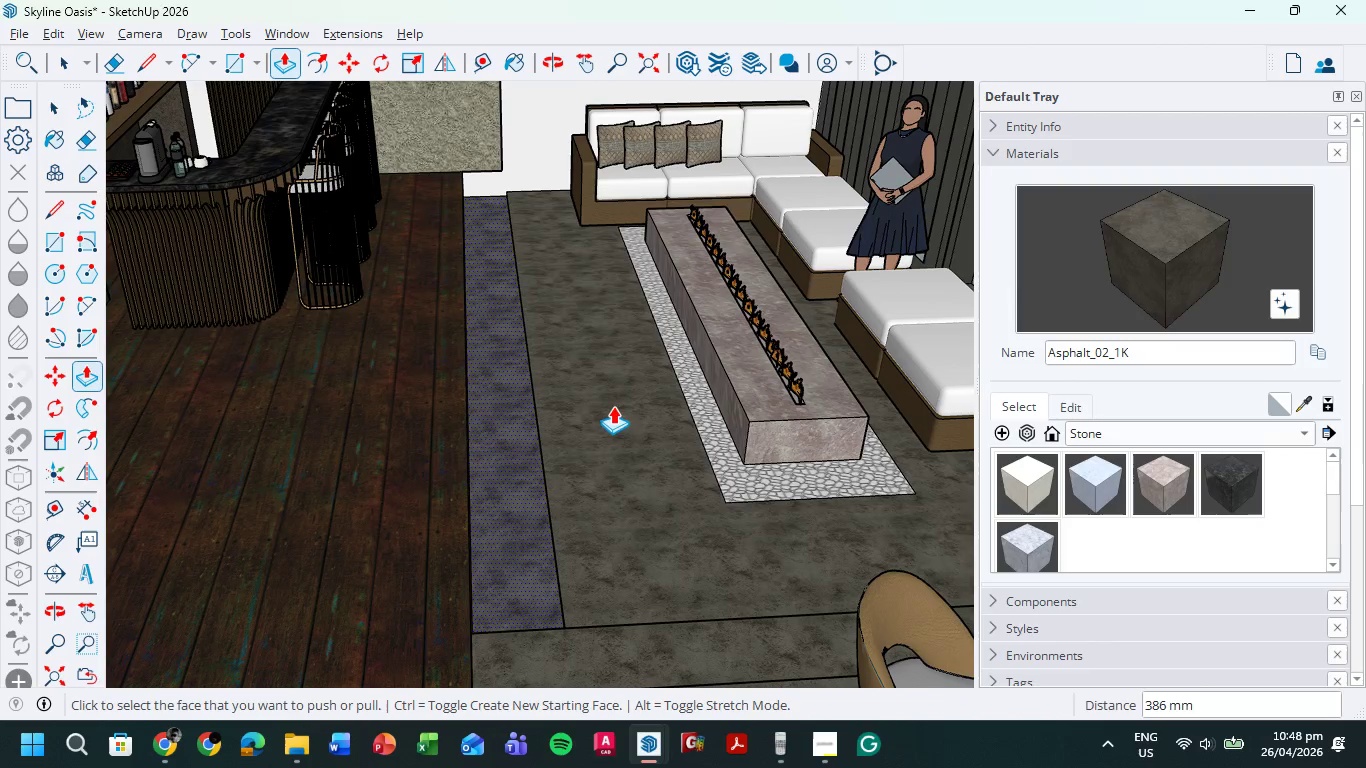 
scroll: coordinate [609, 342], scroll_direction: up, amount: 13.0
 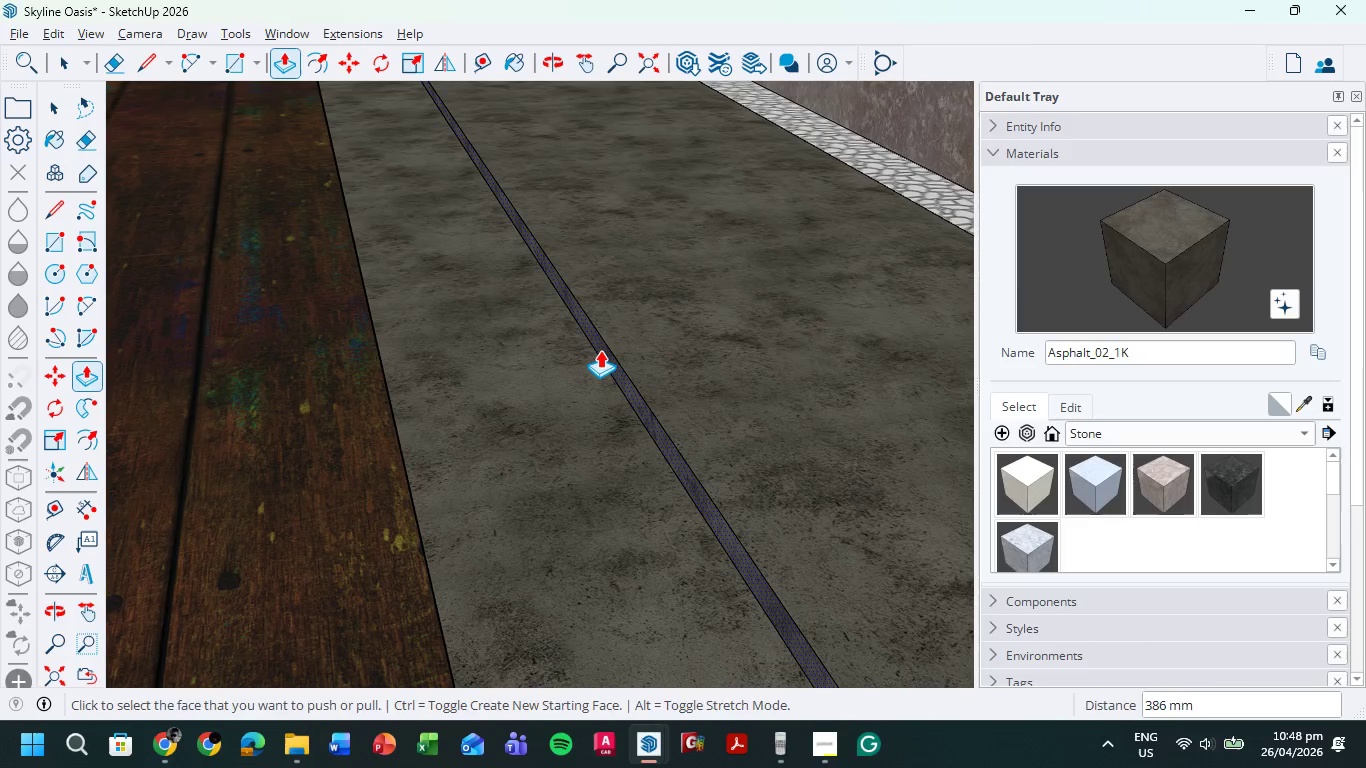 
left_click([600, 350])
 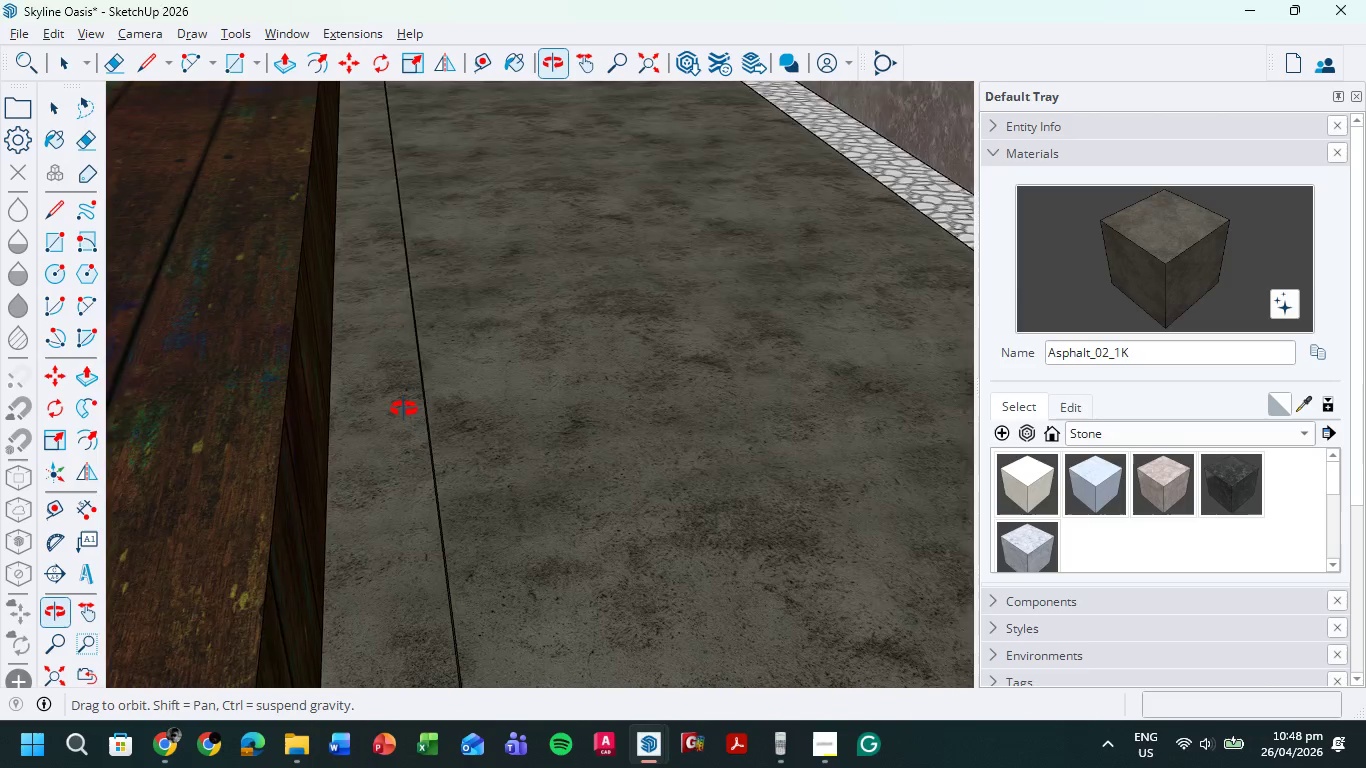 
scroll: coordinate [362, 413], scroll_direction: up, amount: 1.0
 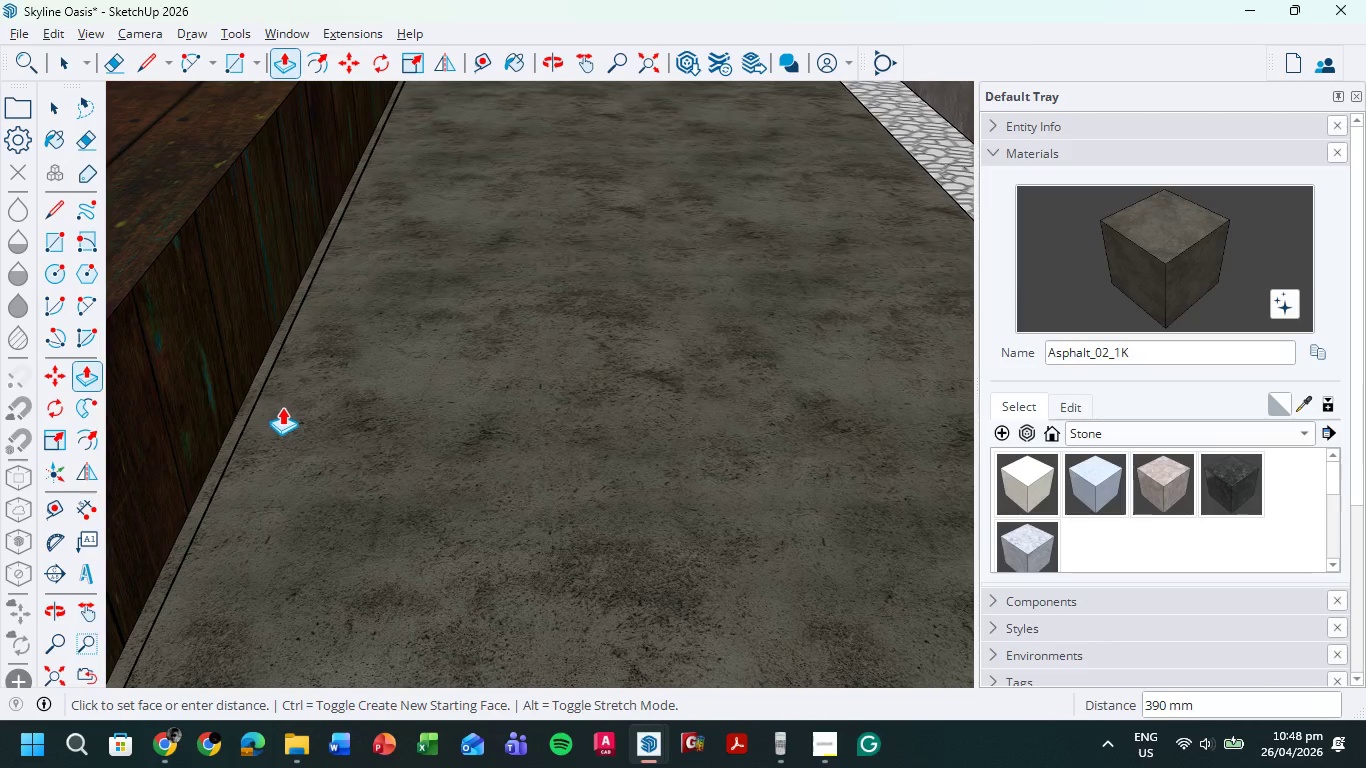 
wait(5.21)
 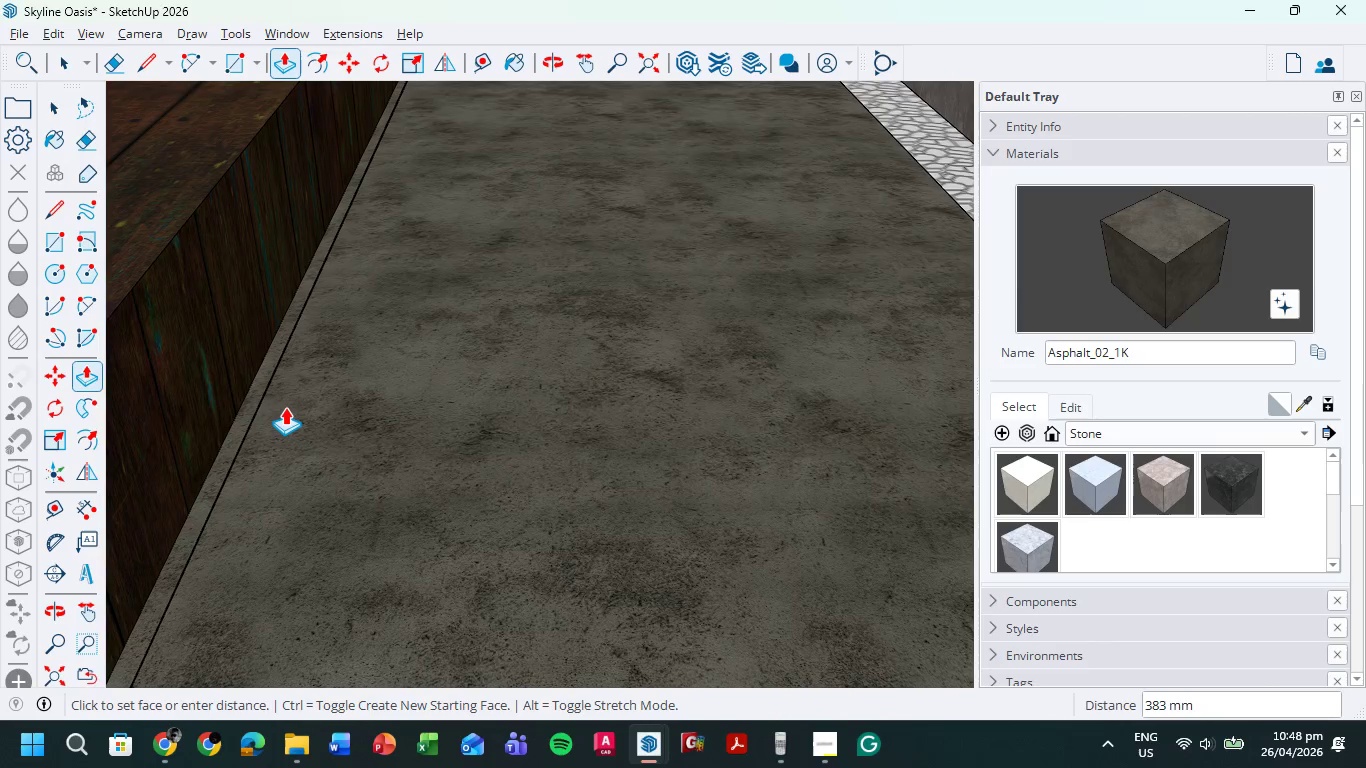 
left_click([284, 407])
 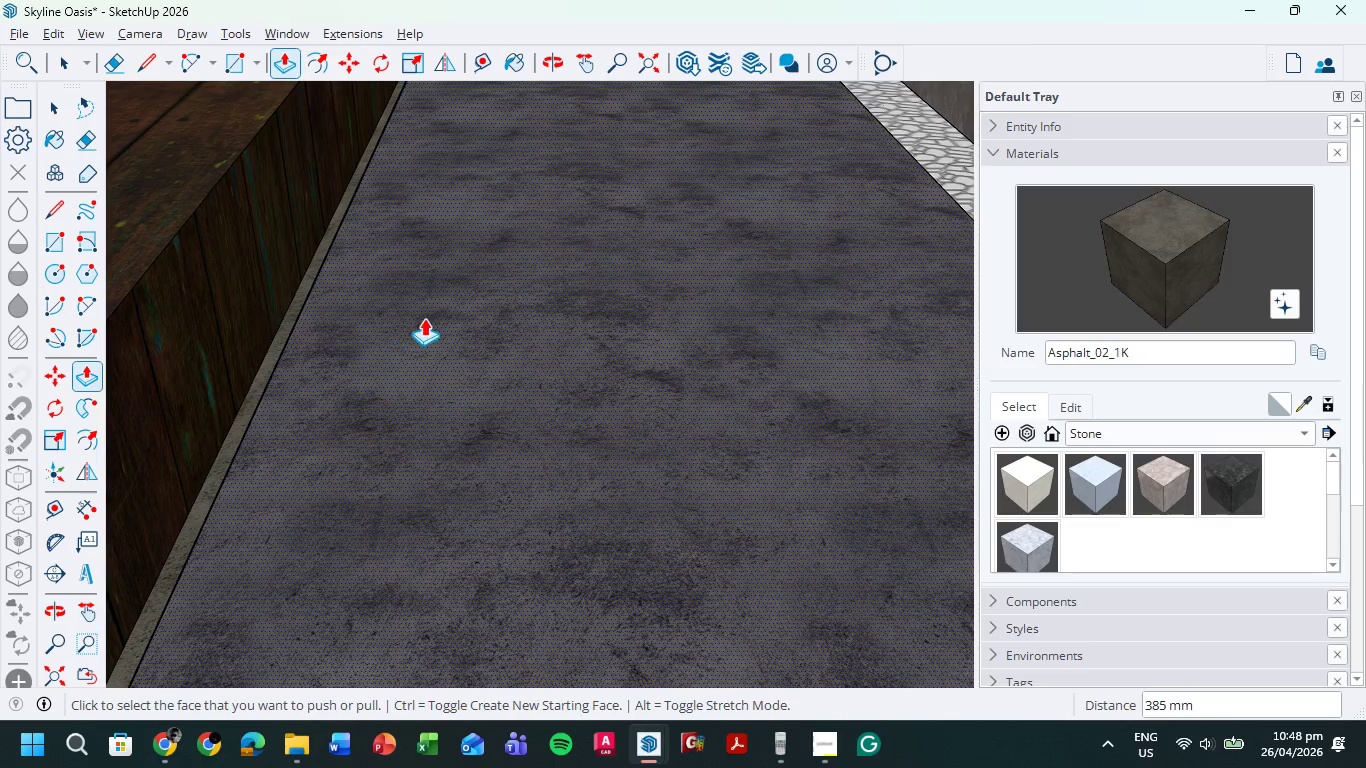 
scroll: coordinate [426, 317], scroll_direction: down, amount: 7.0
 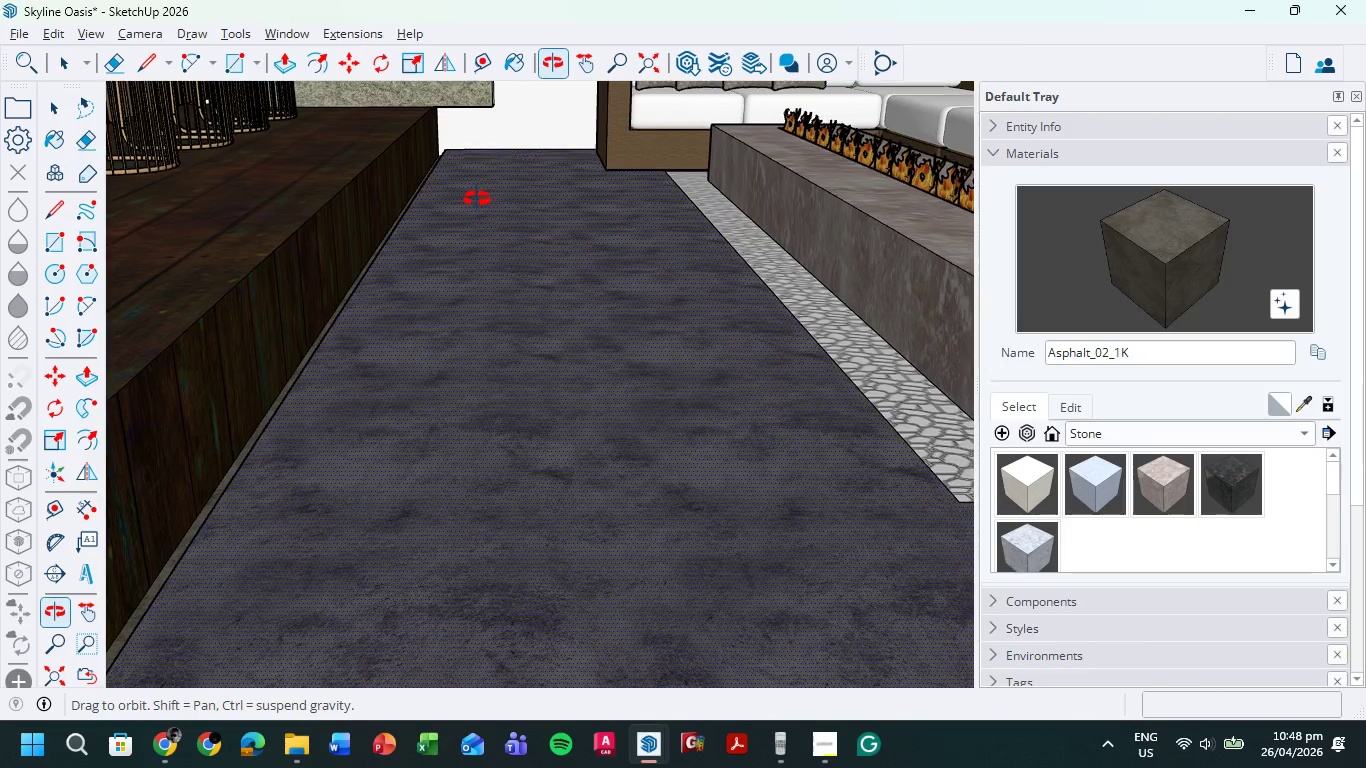 
hold_key(key=ShiftLeft, duration=0.75)
 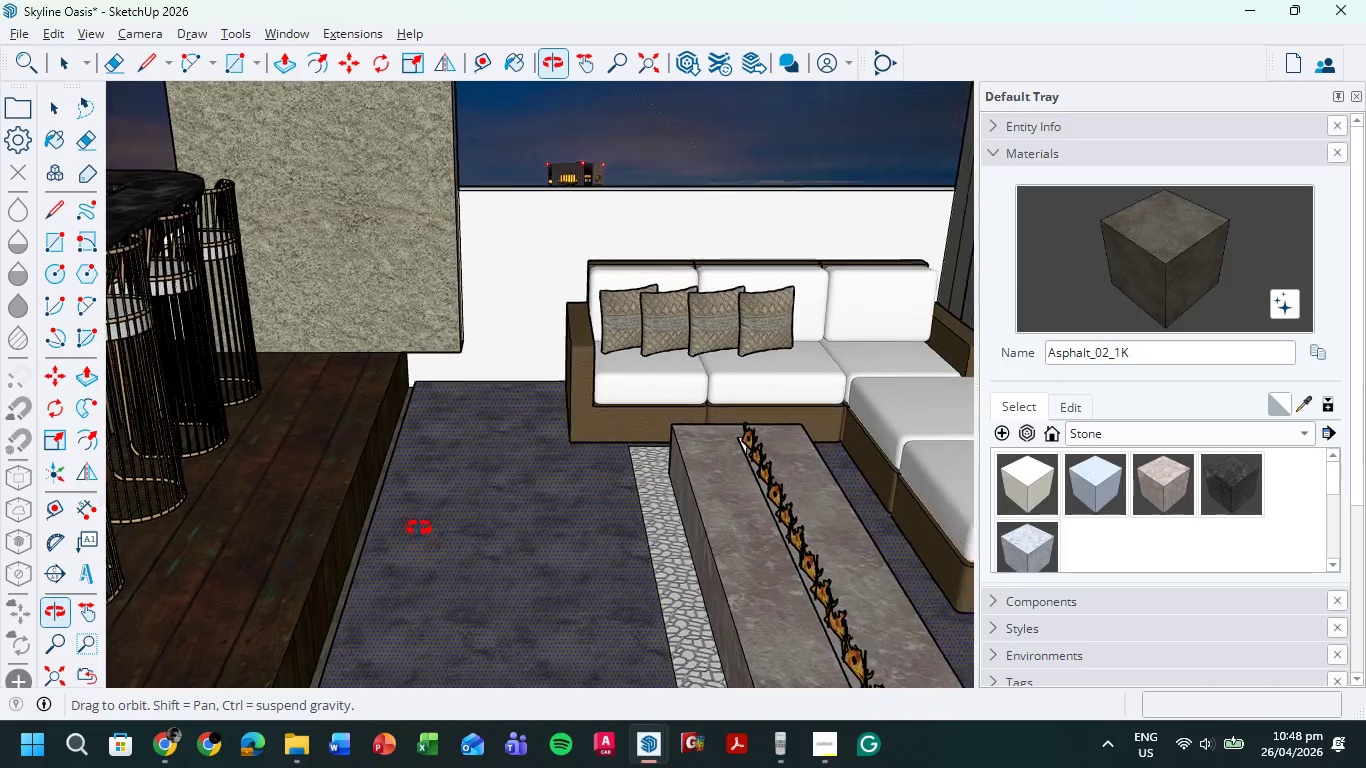 
scroll: coordinate [480, 106], scroll_direction: up, amount: 6.0
 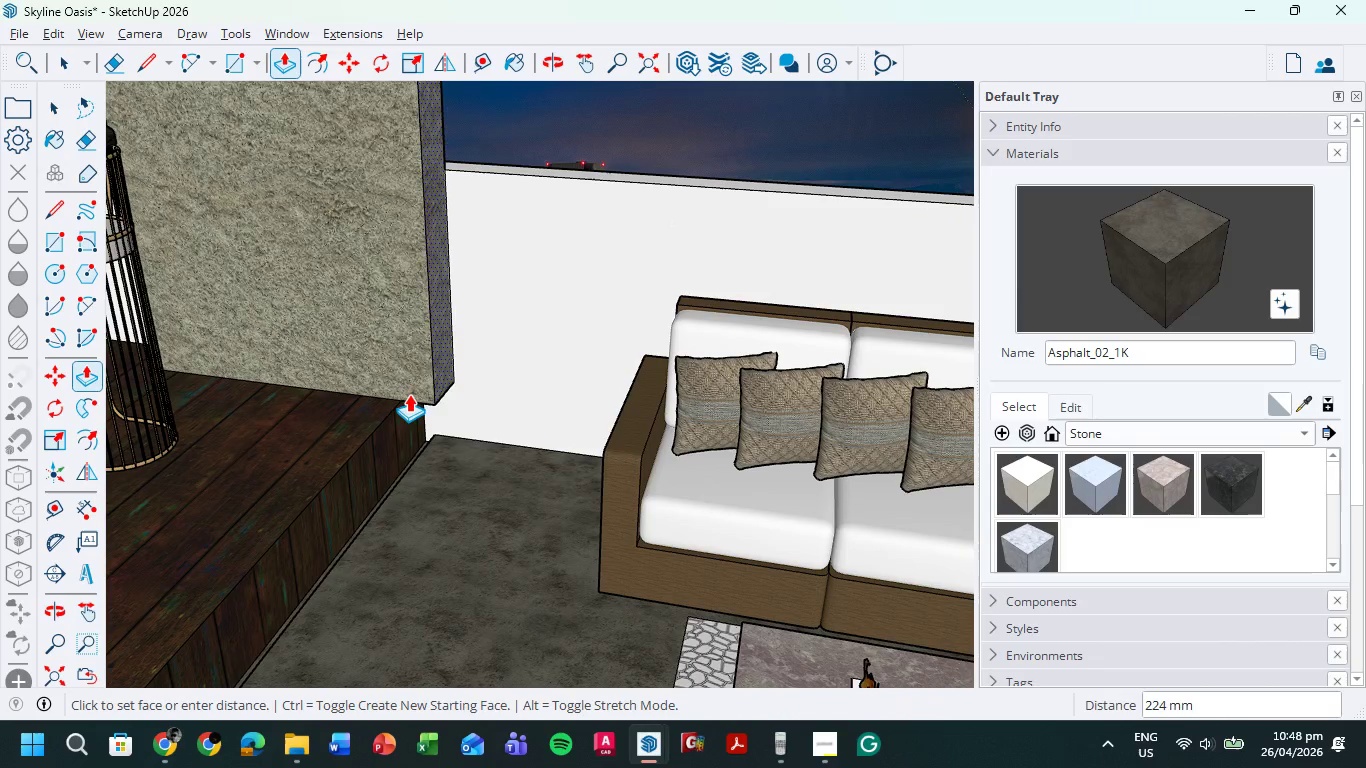 
left_click([395, 402])
 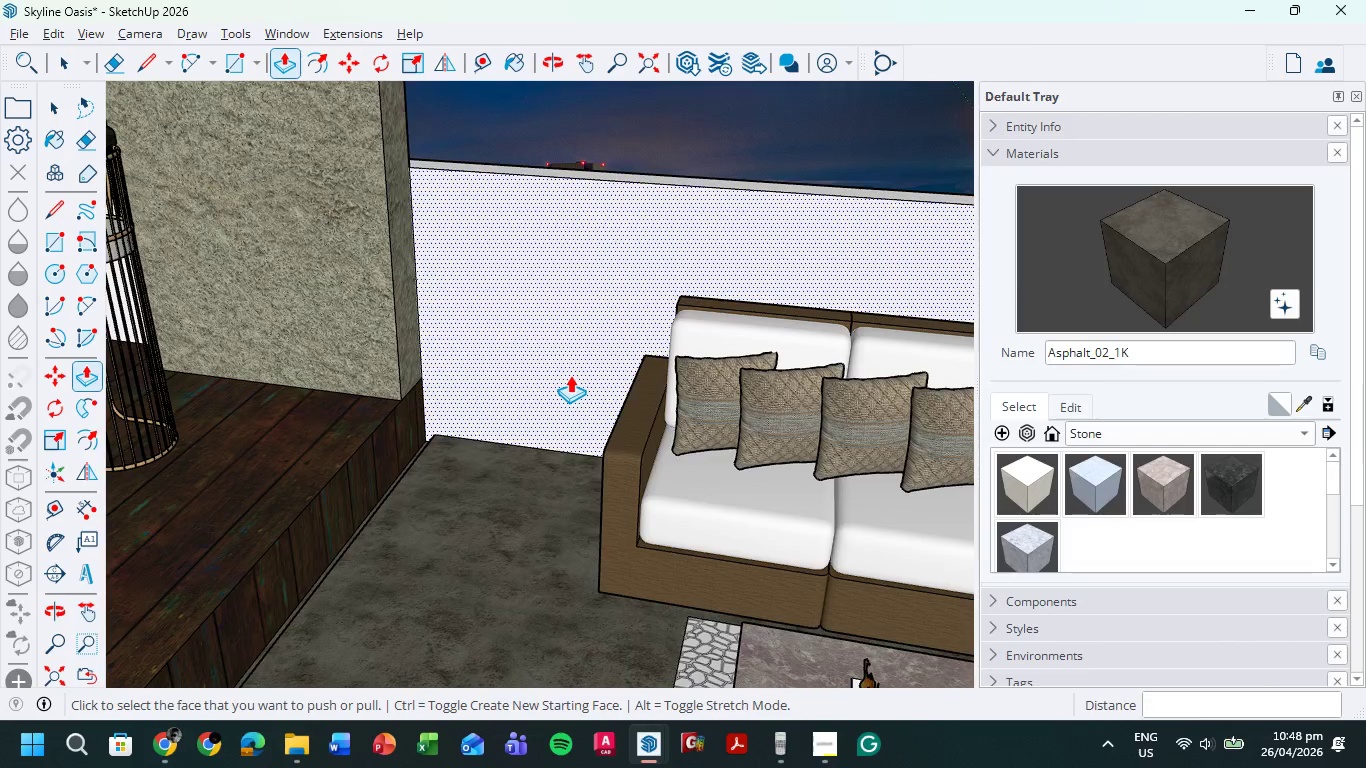 
scroll: coordinate [591, 356], scroll_direction: down, amount: 12.0
 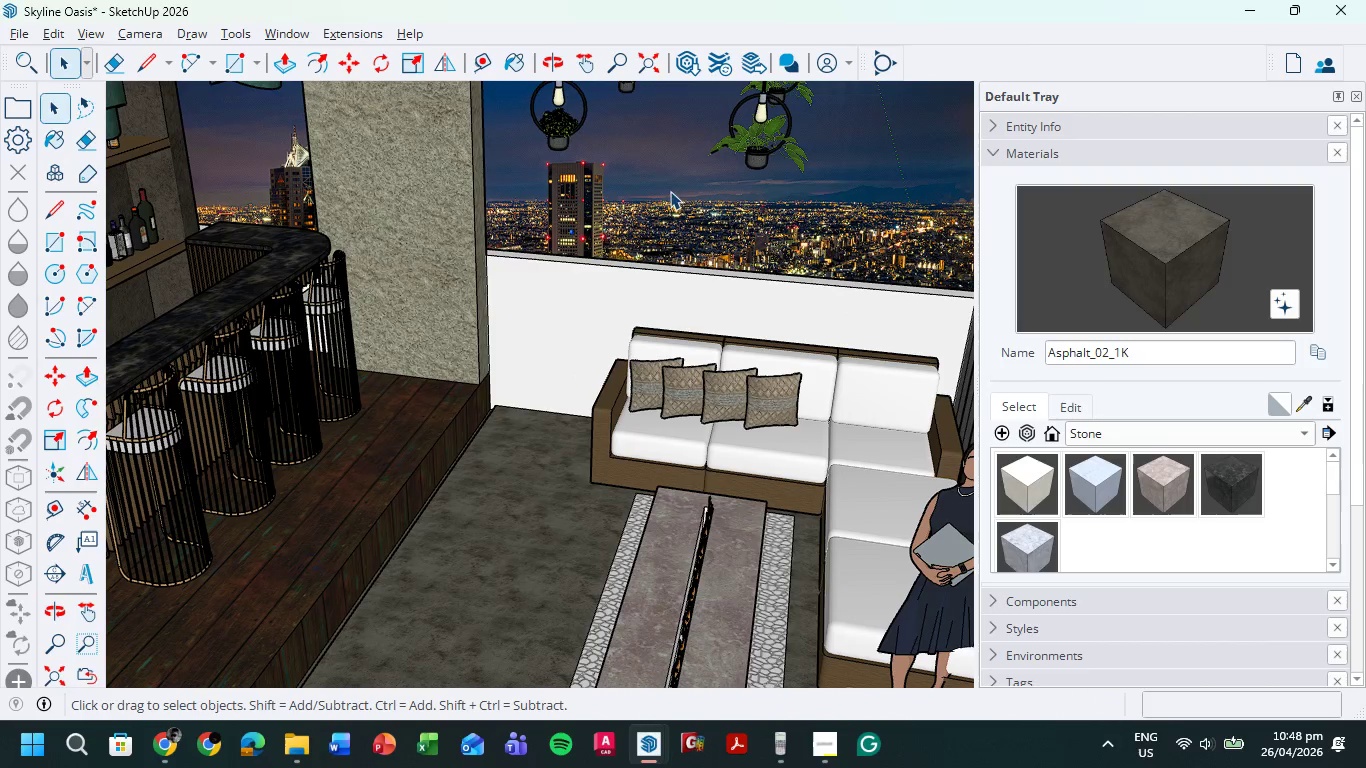 
left_click([696, 222])
 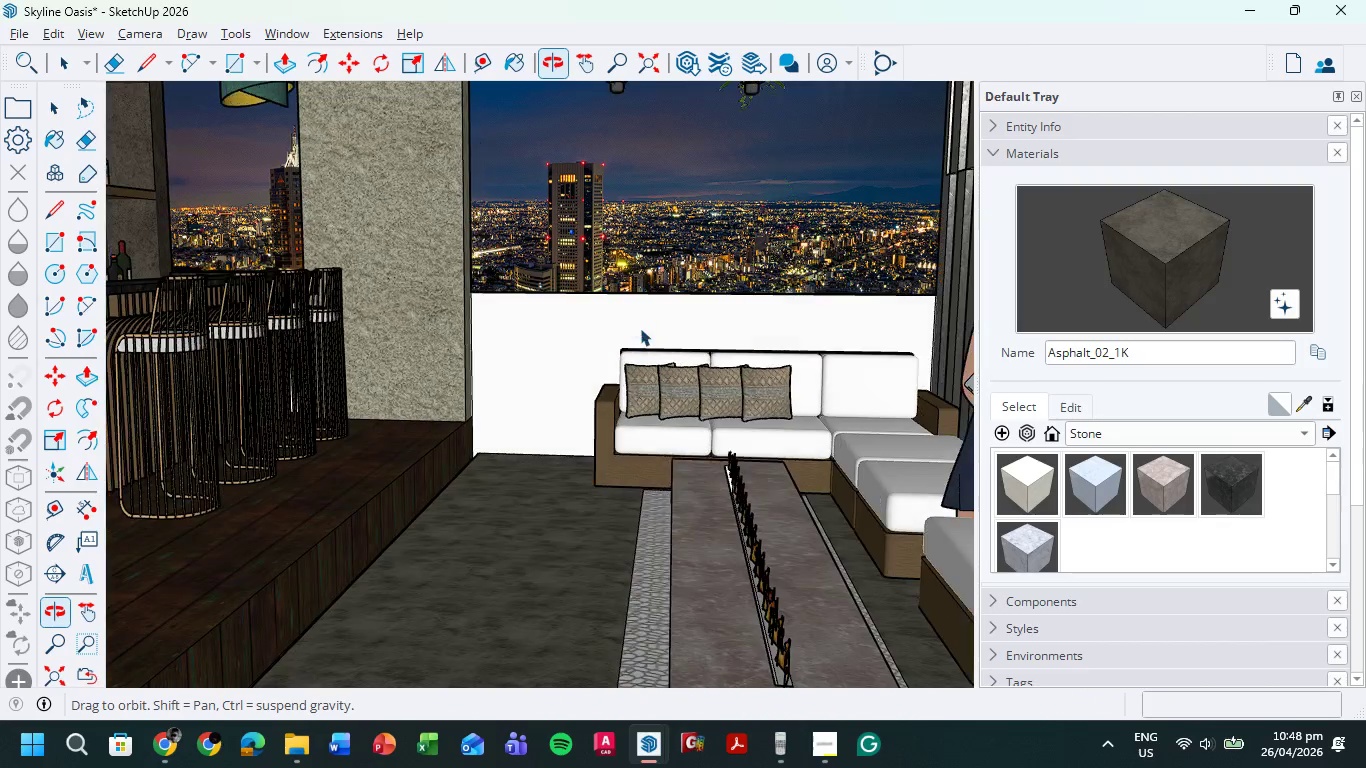 
scroll: coordinate [628, 383], scroll_direction: down, amount: 5.0
 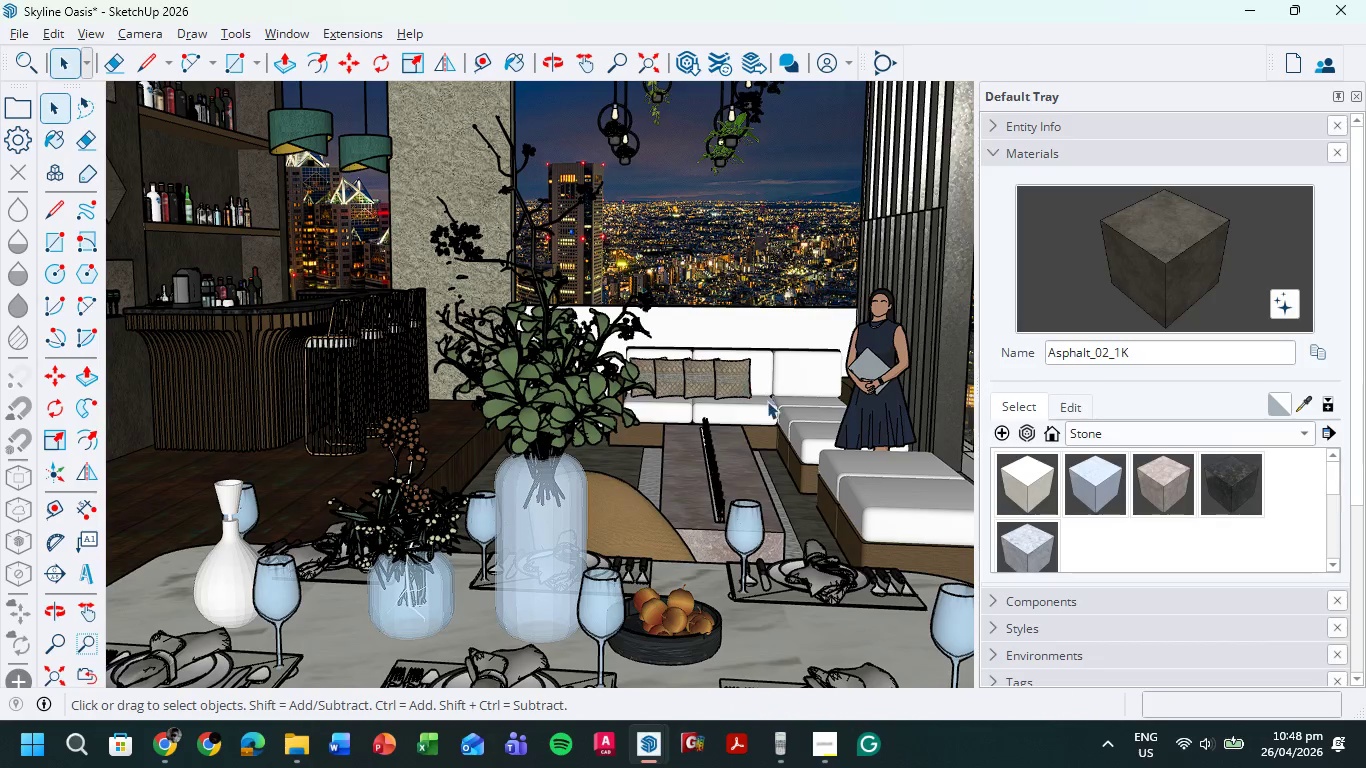 
hold_key(key=ShiftLeft, duration=0.38)
 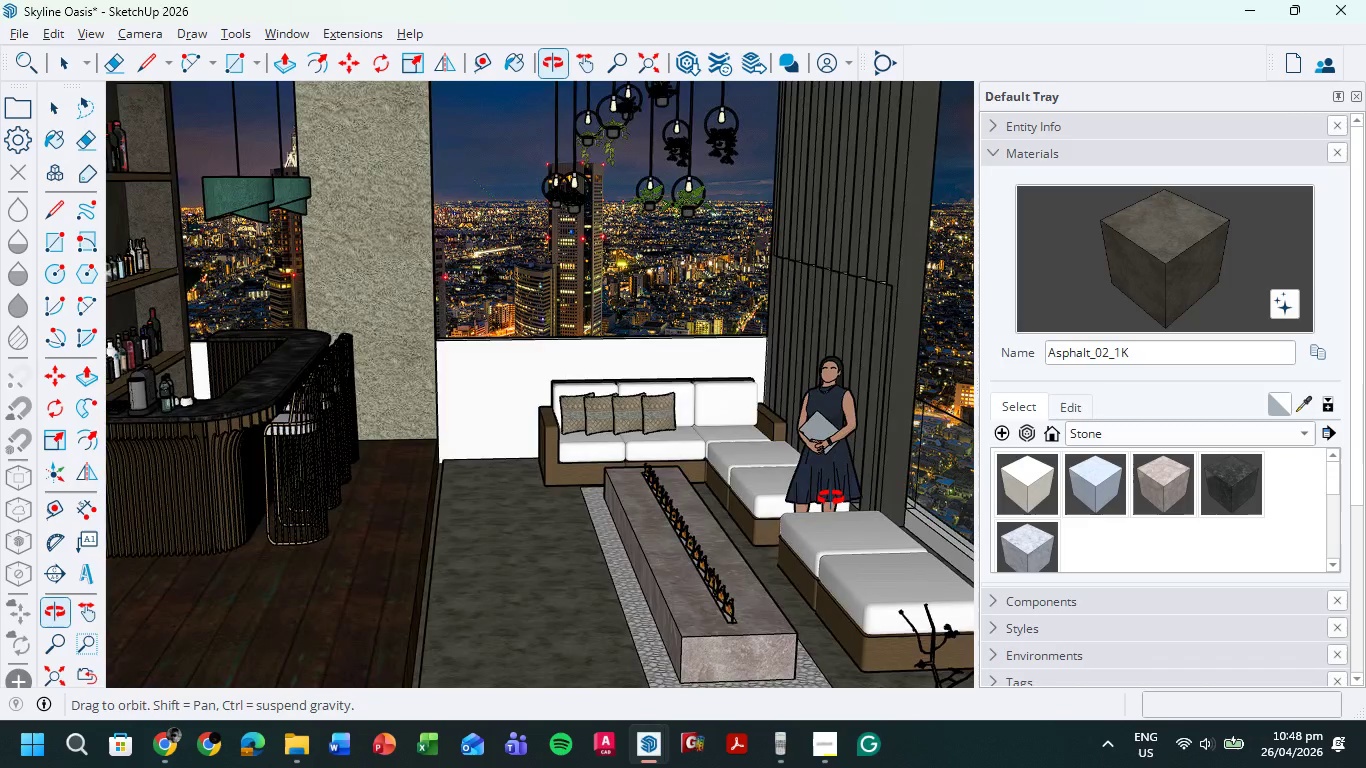 
scroll: coordinate [776, 436], scroll_direction: up, amount: 3.0
 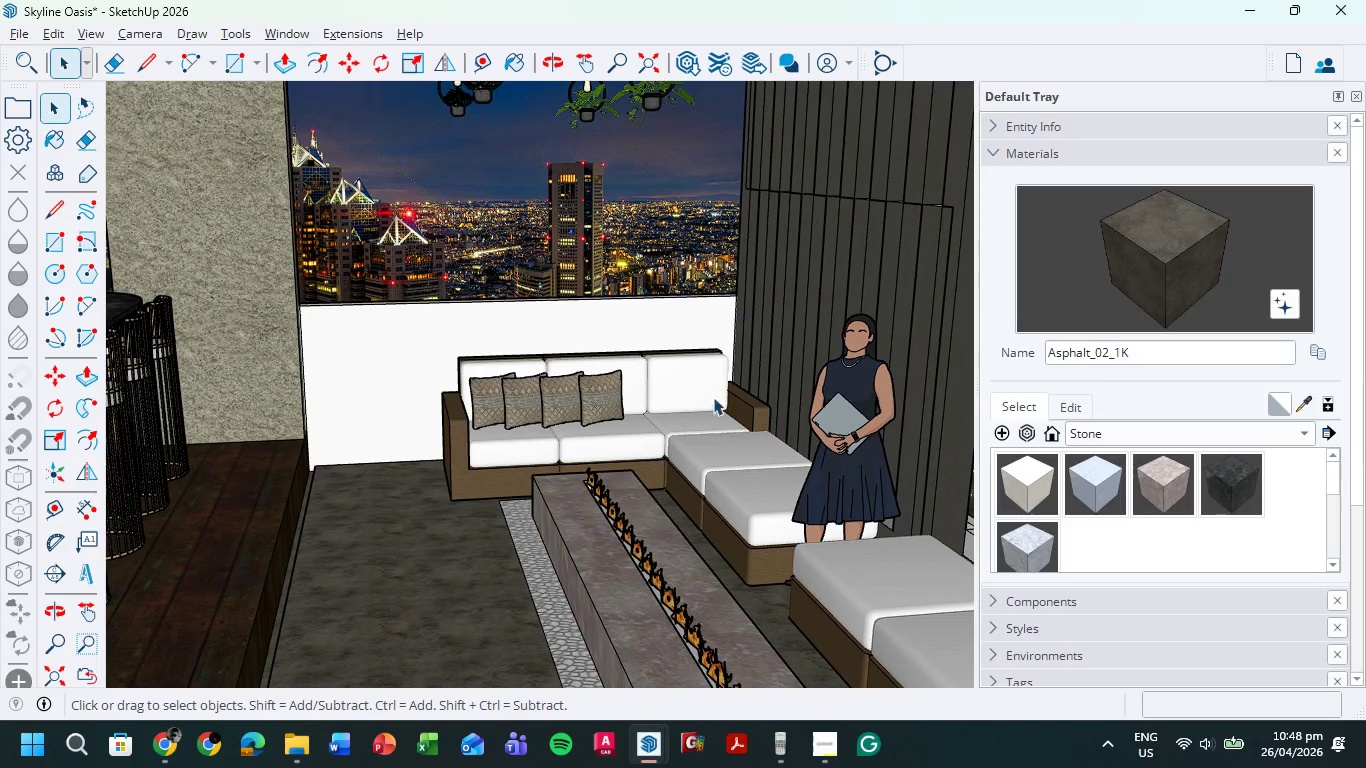 
scroll: coordinate [703, 440], scroll_direction: down, amount: 4.0
 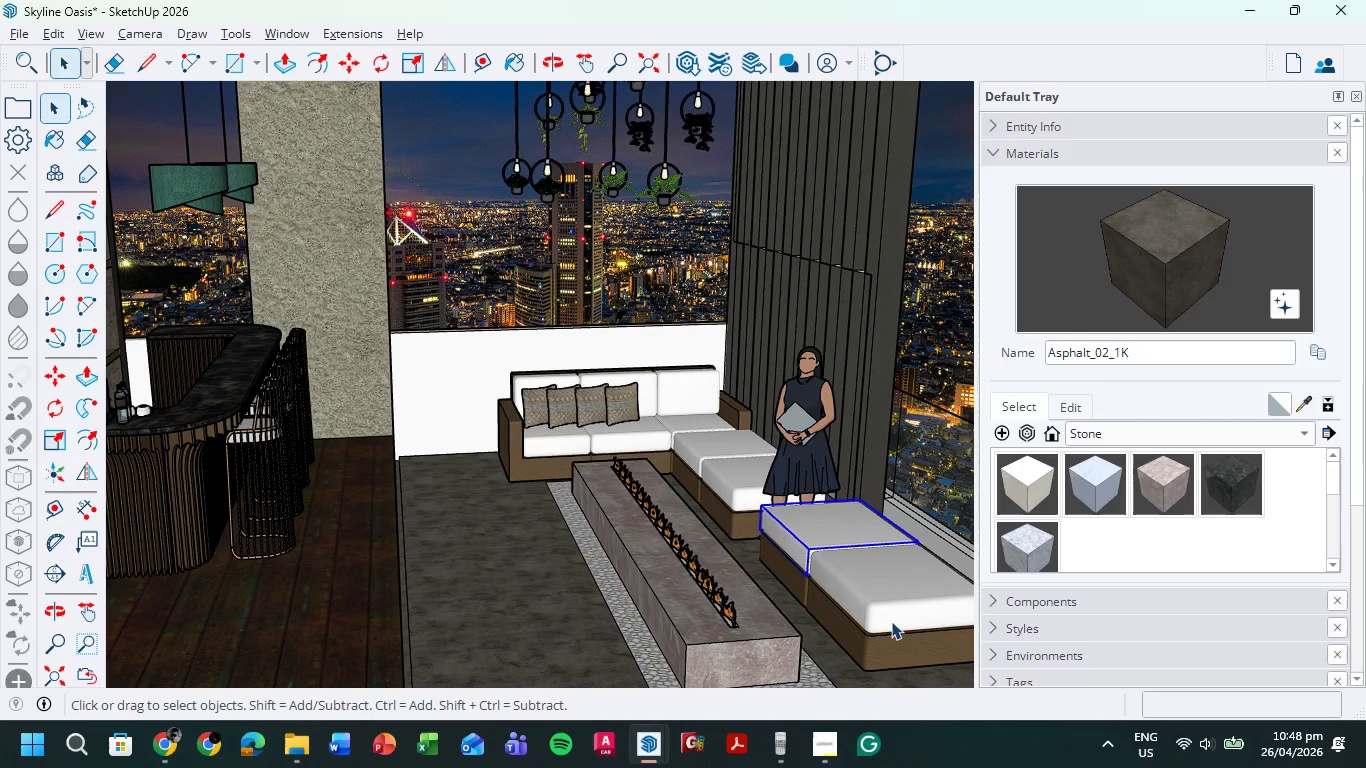 
left_click_drag(start_coordinate=[894, 675], to_coordinate=[869, 578])
 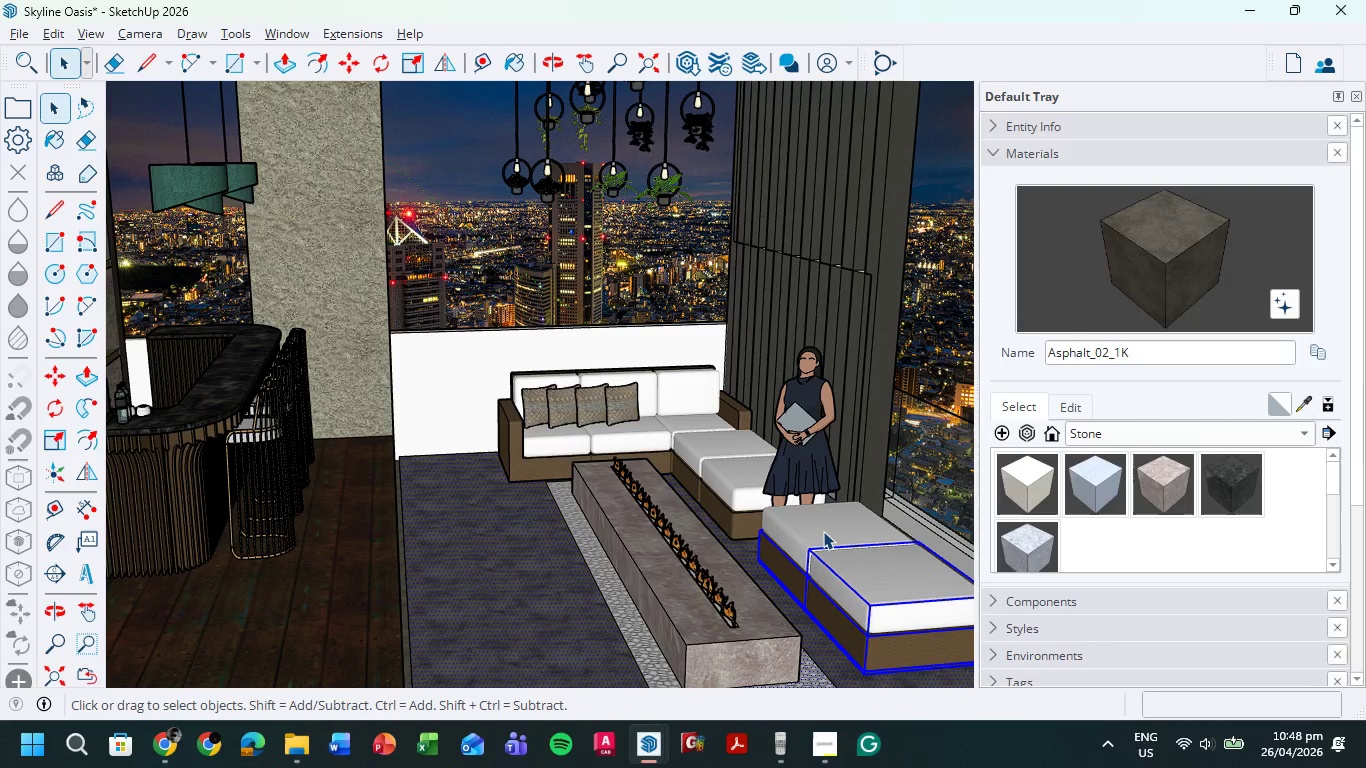 
key(Shift+ShiftLeft)
 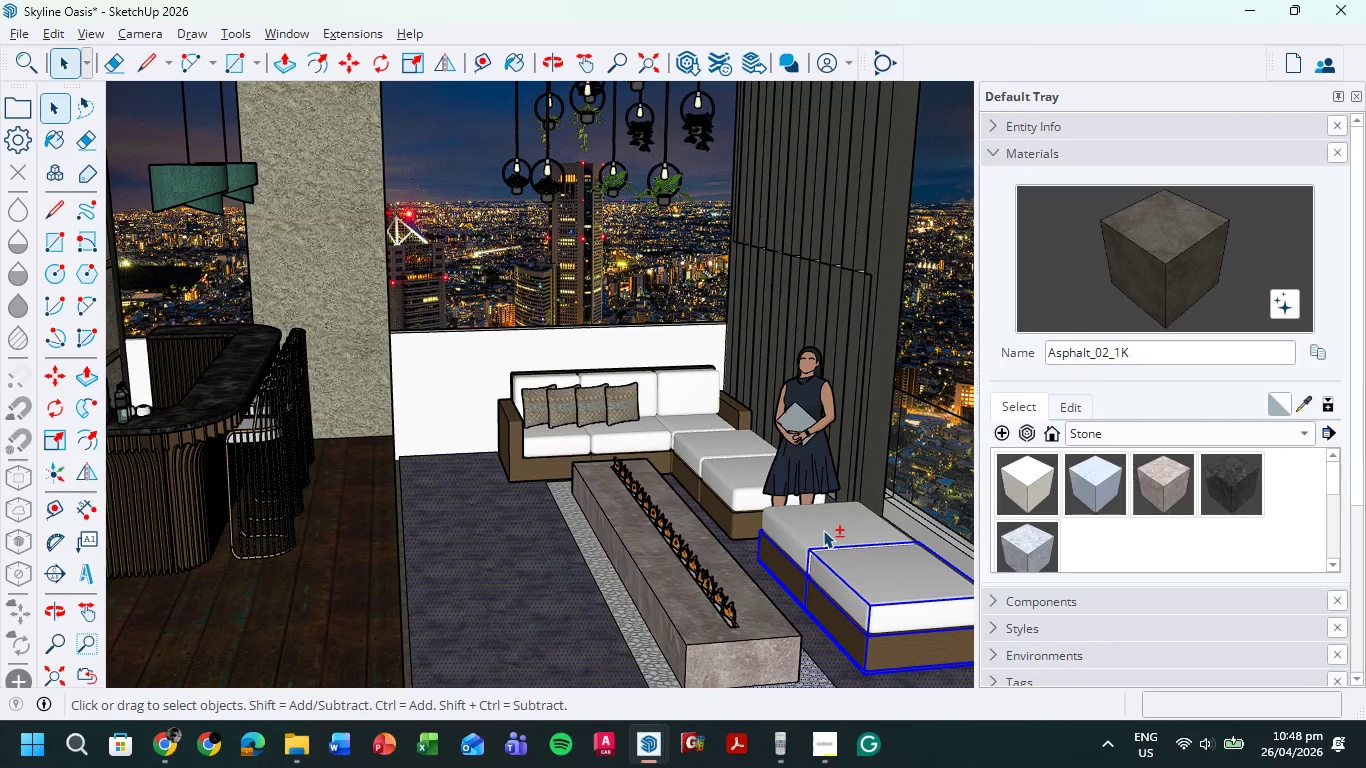 
left_click([823, 530])
 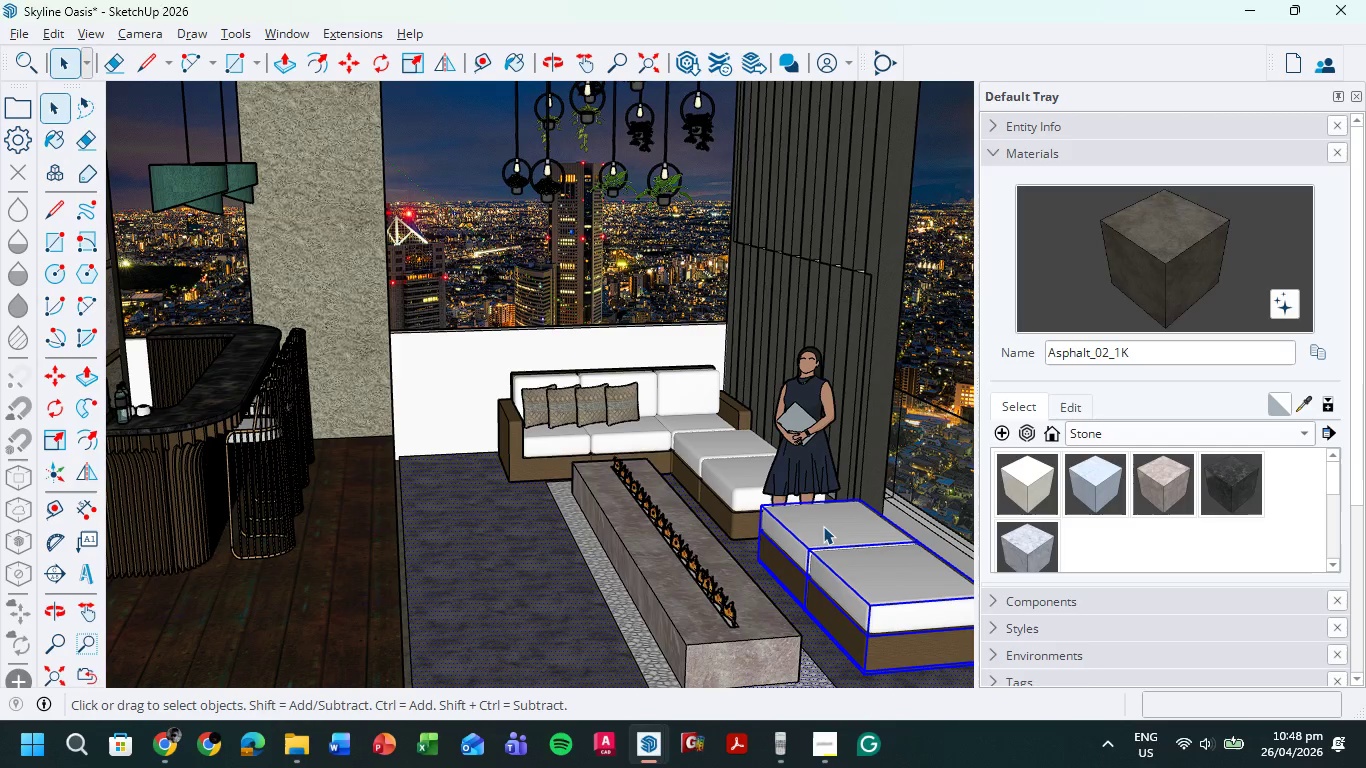 
key(M)
 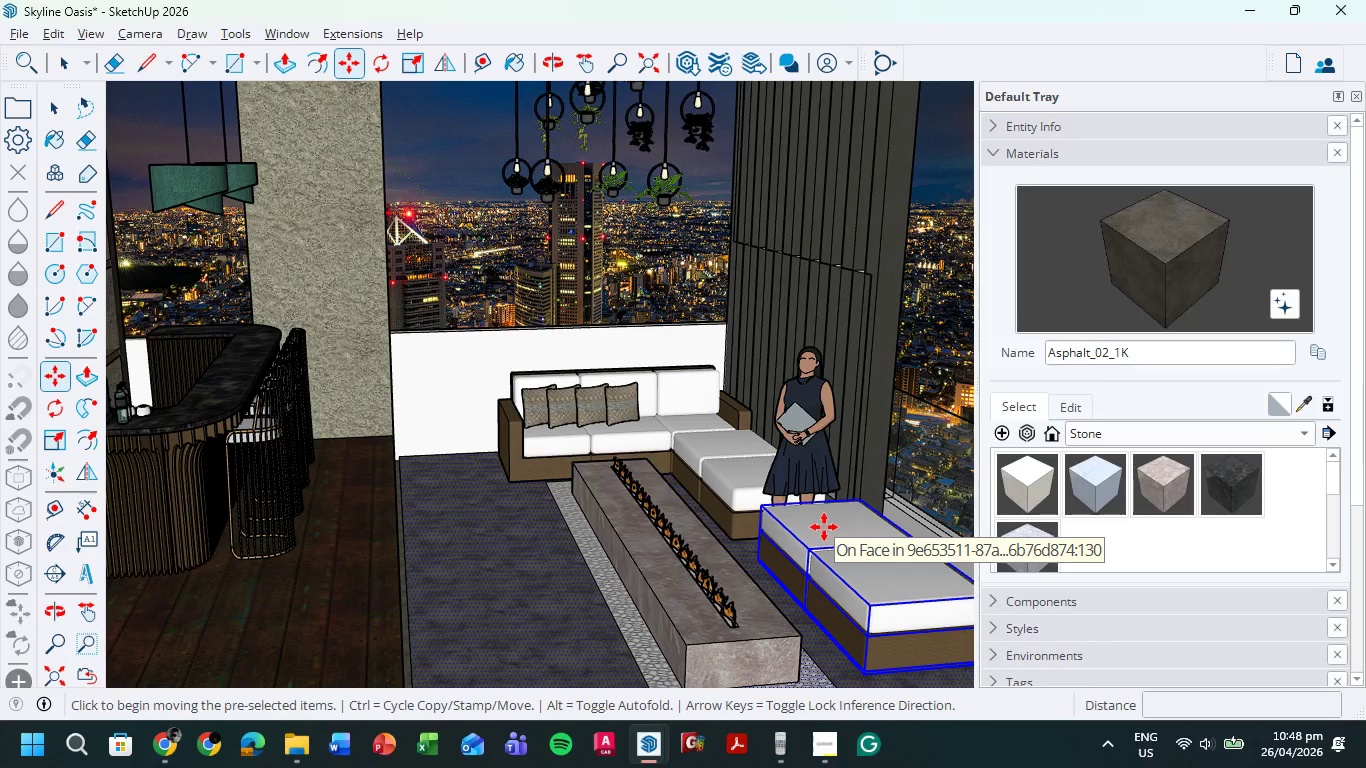 
key(Control+ControlLeft)
 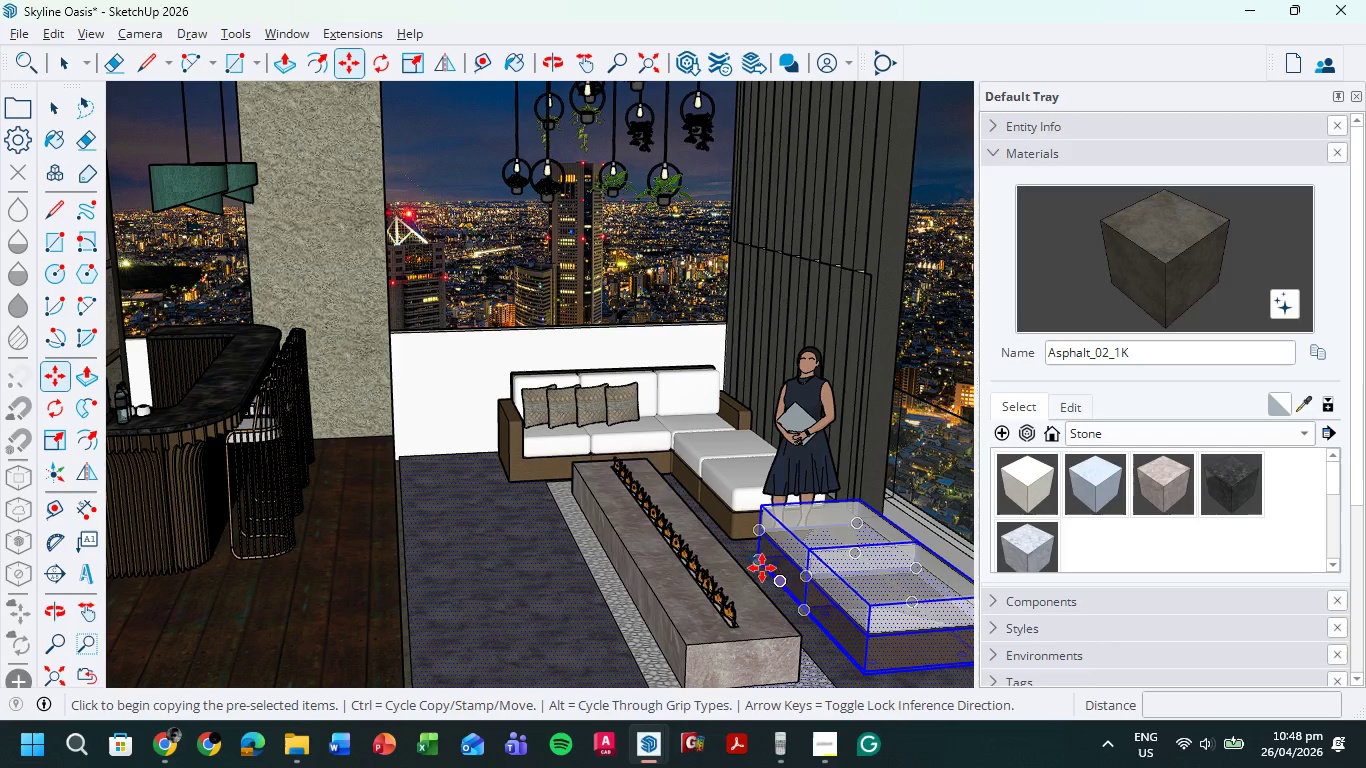 
left_click([757, 564])
 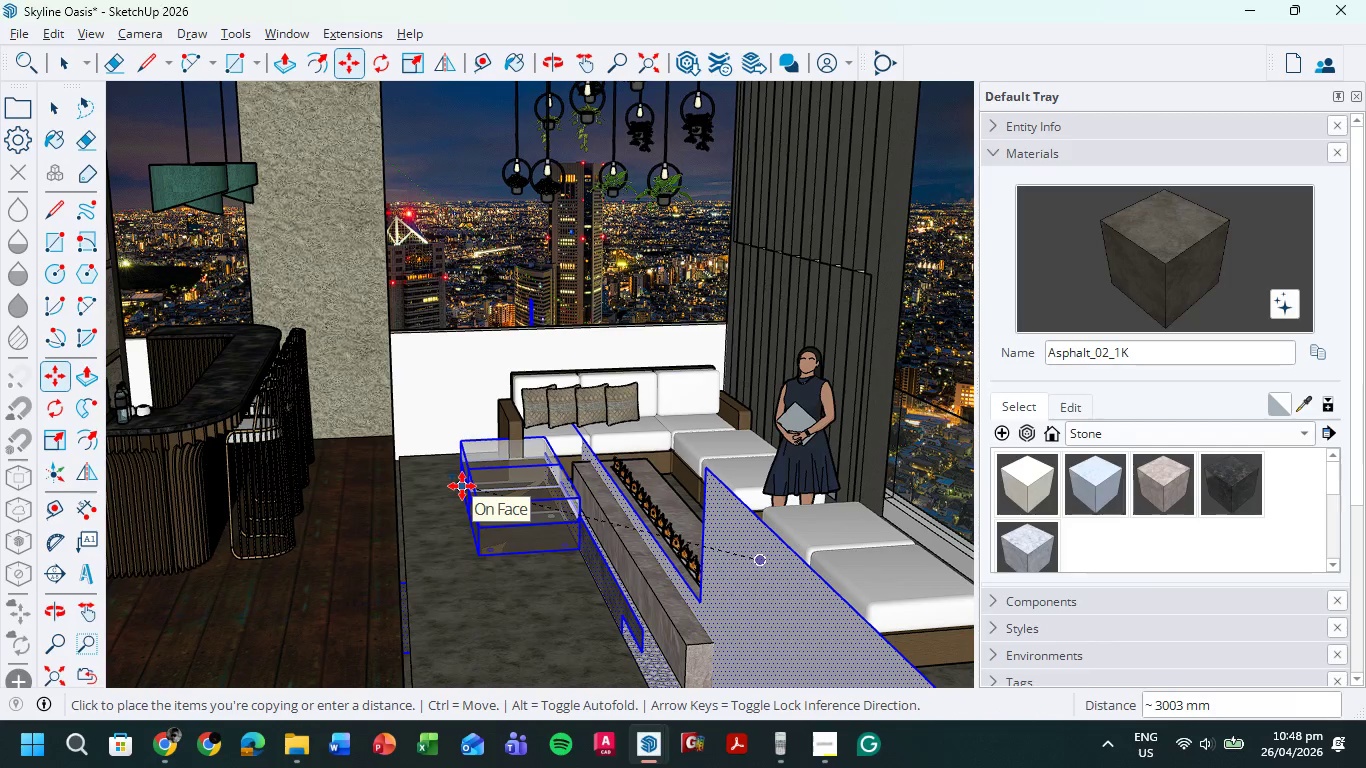 
key(Escape)
 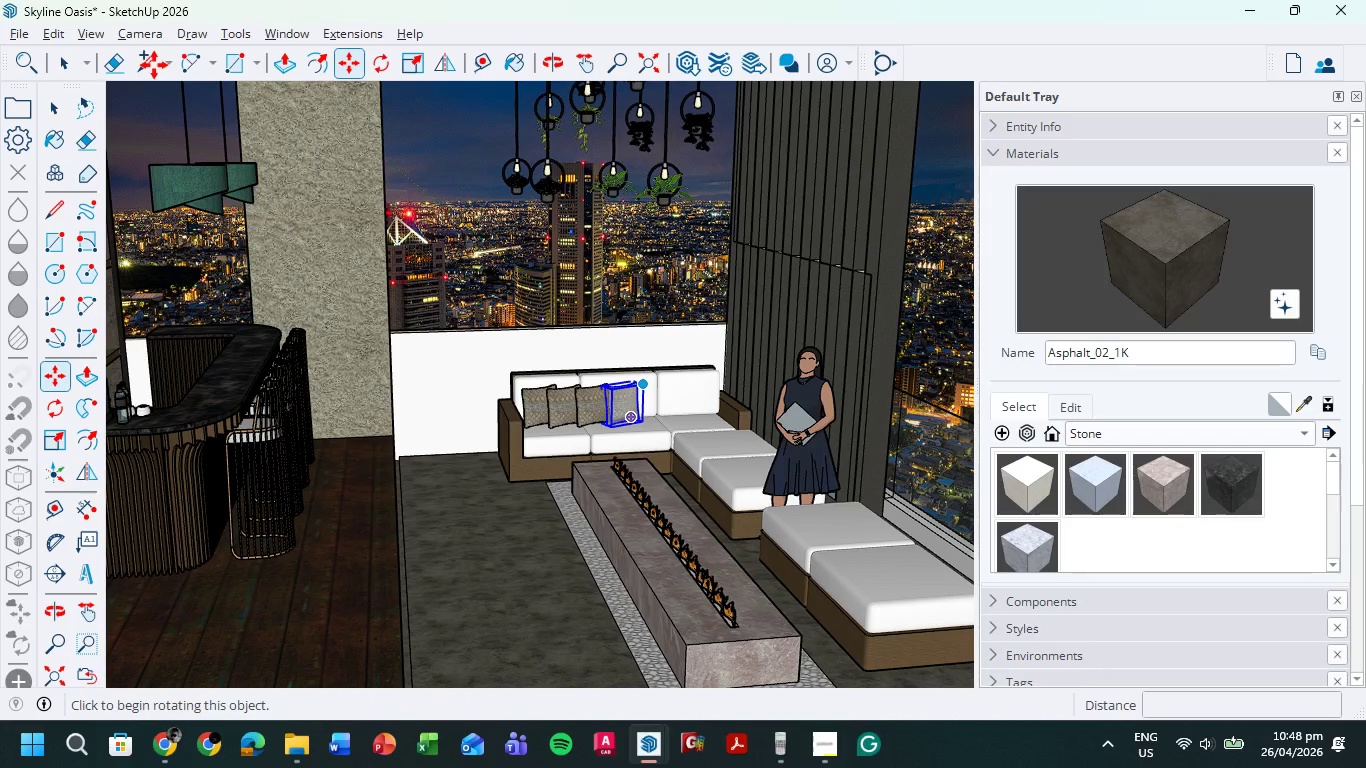 
left_click([65, 68])
 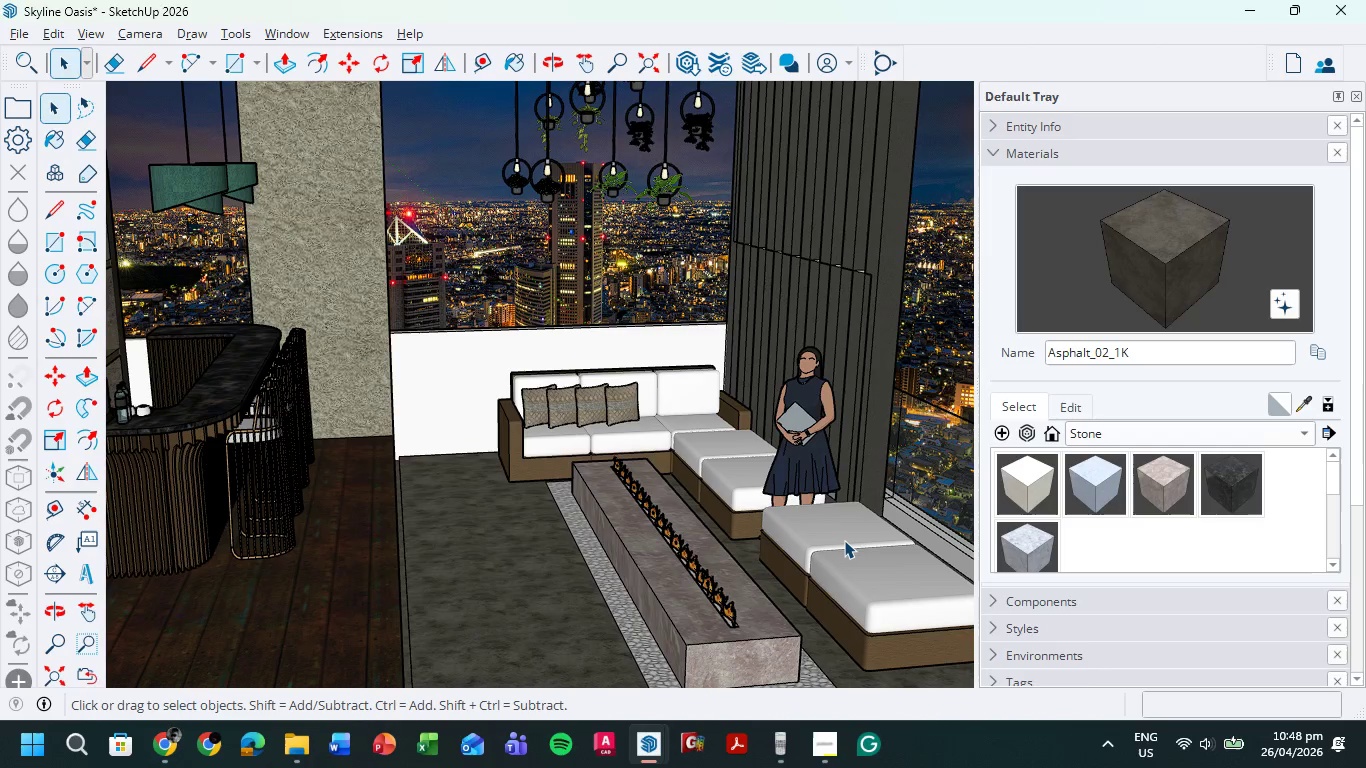 
left_click([844, 540])
 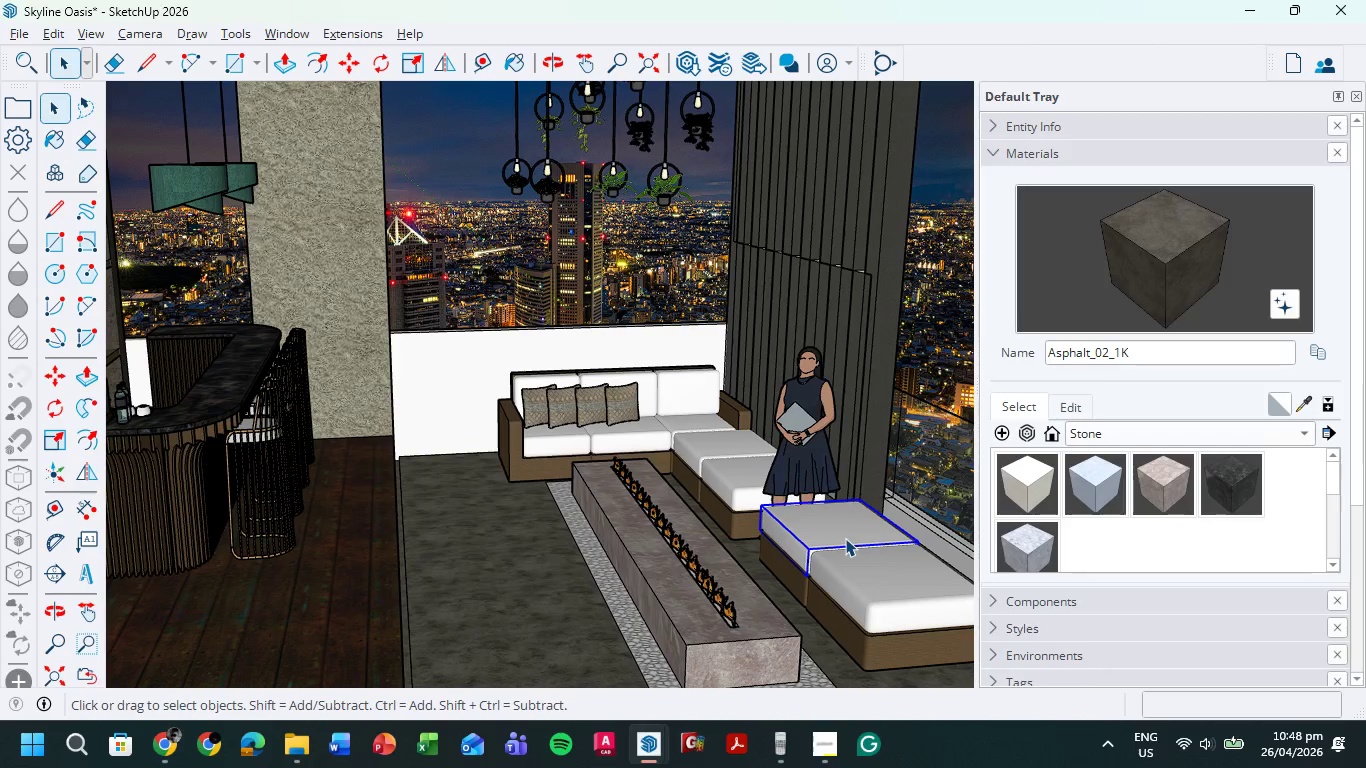 
hold_key(key=ShiftLeft, duration=0.64)
 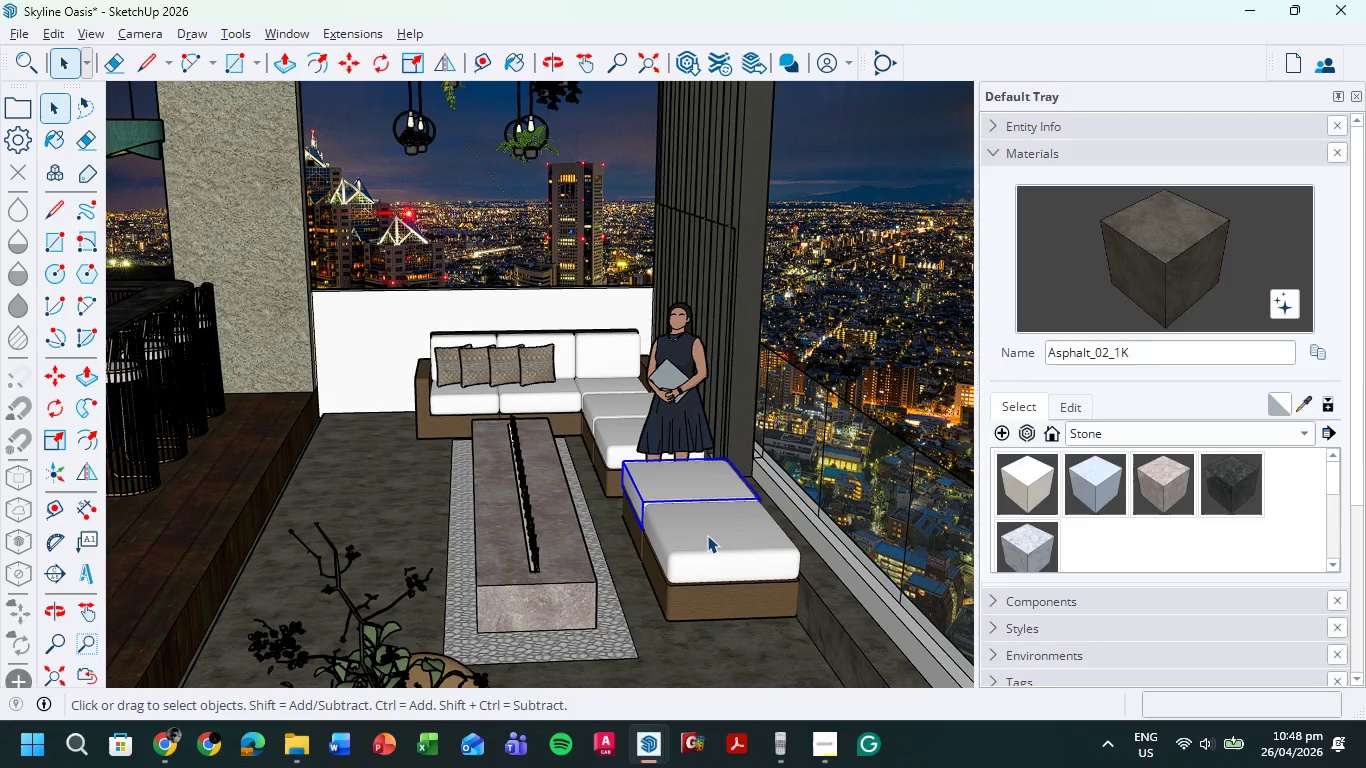 
scroll: coordinate [707, 535], scroll_direction: up, amount: 5.0
 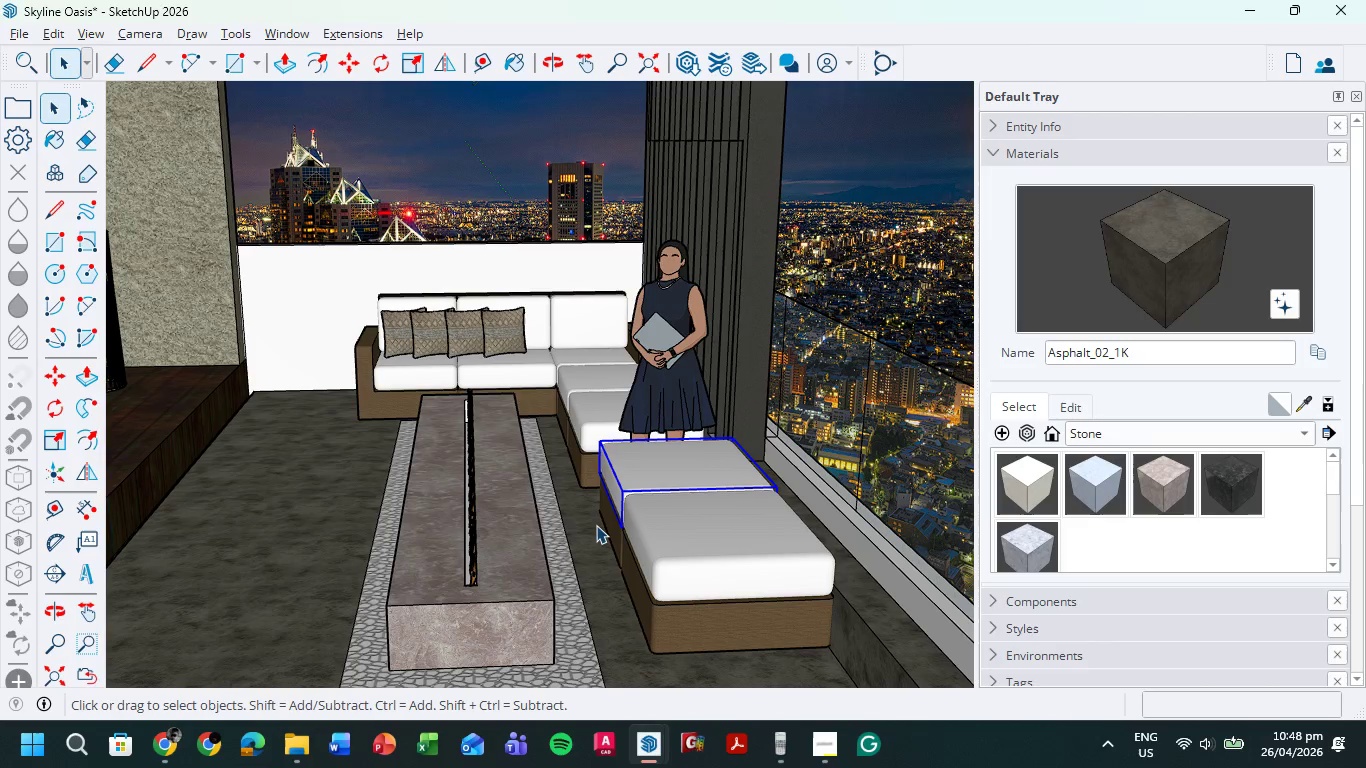 
hold_key(key=ShiftLeft, duration=0.69)
left_click([609, 520])
 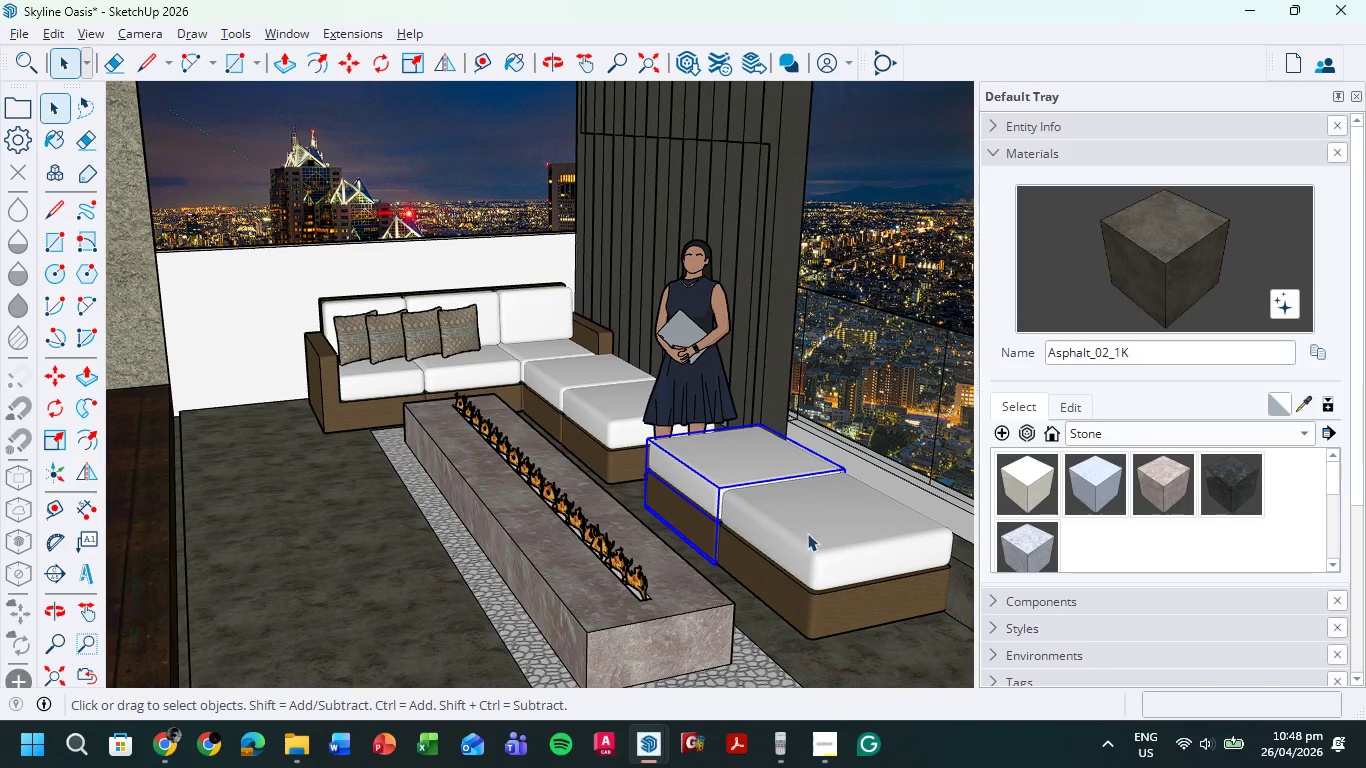 
left_click([910, 182])
 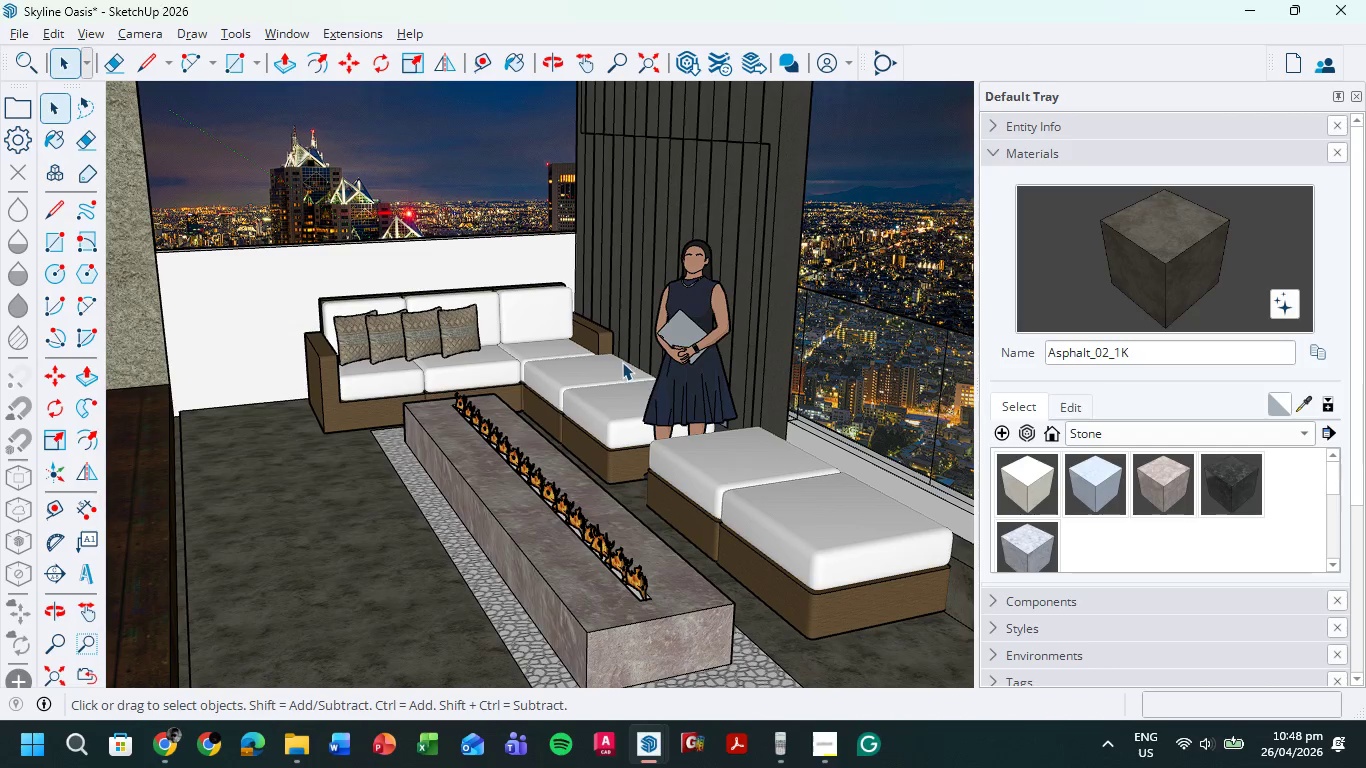 
left_click_drag(start_coordinate=[622, 361], to_coordinate=[621, 367])
 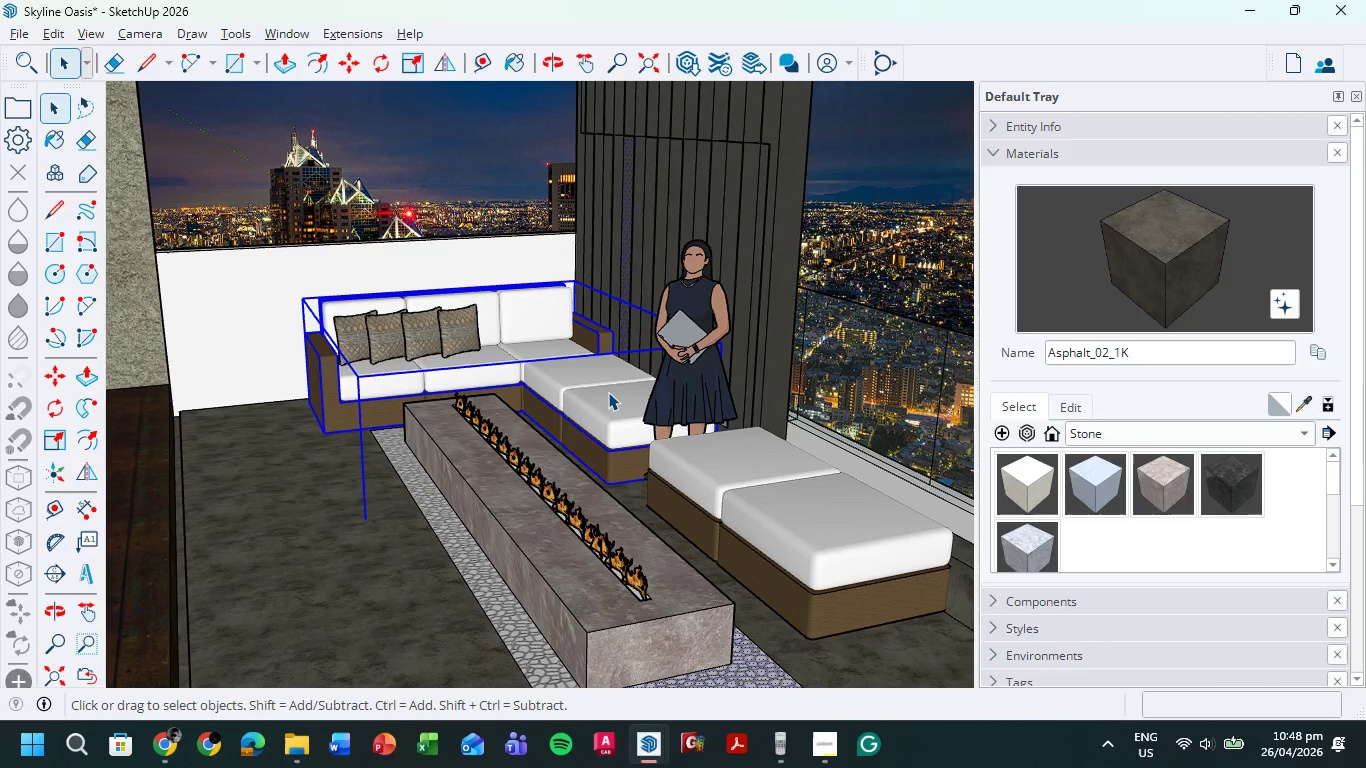 
double_click([608, 392])
 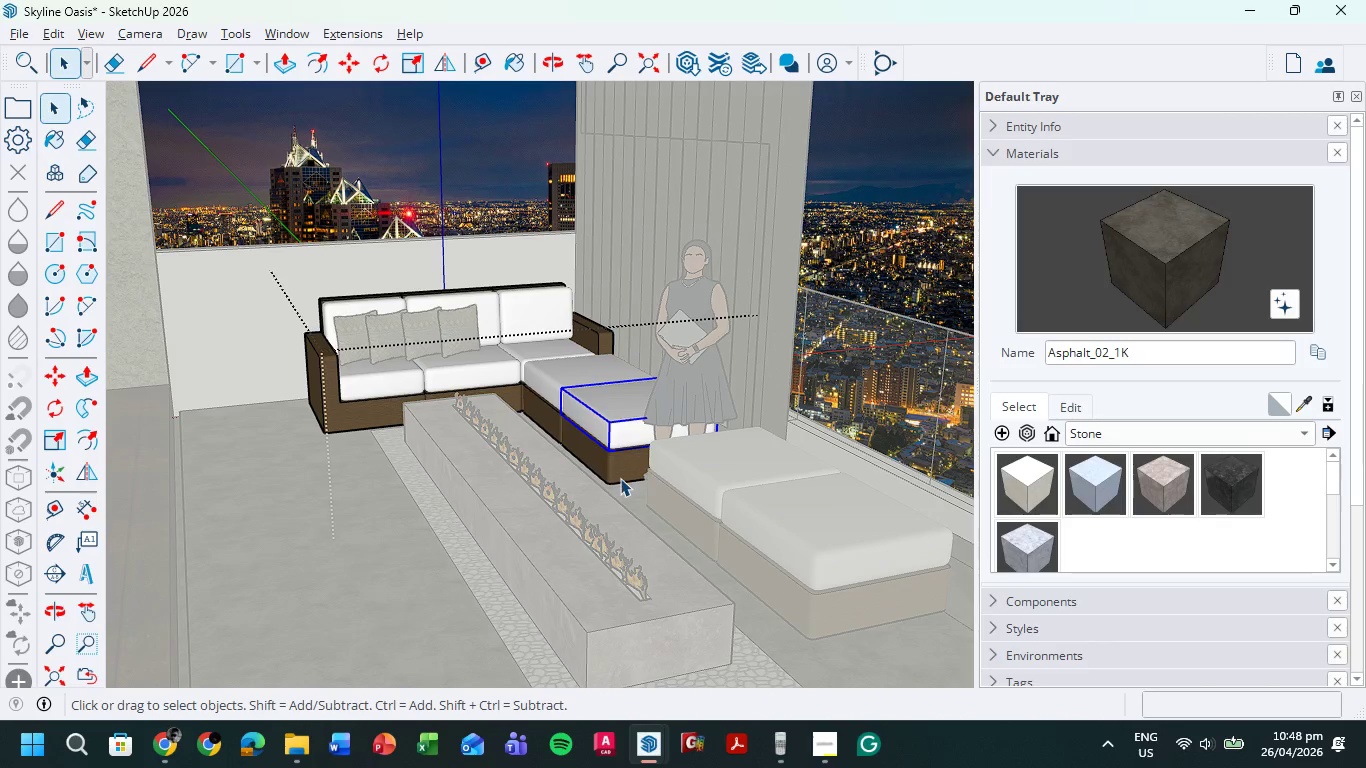 
left_click([619, 467])
 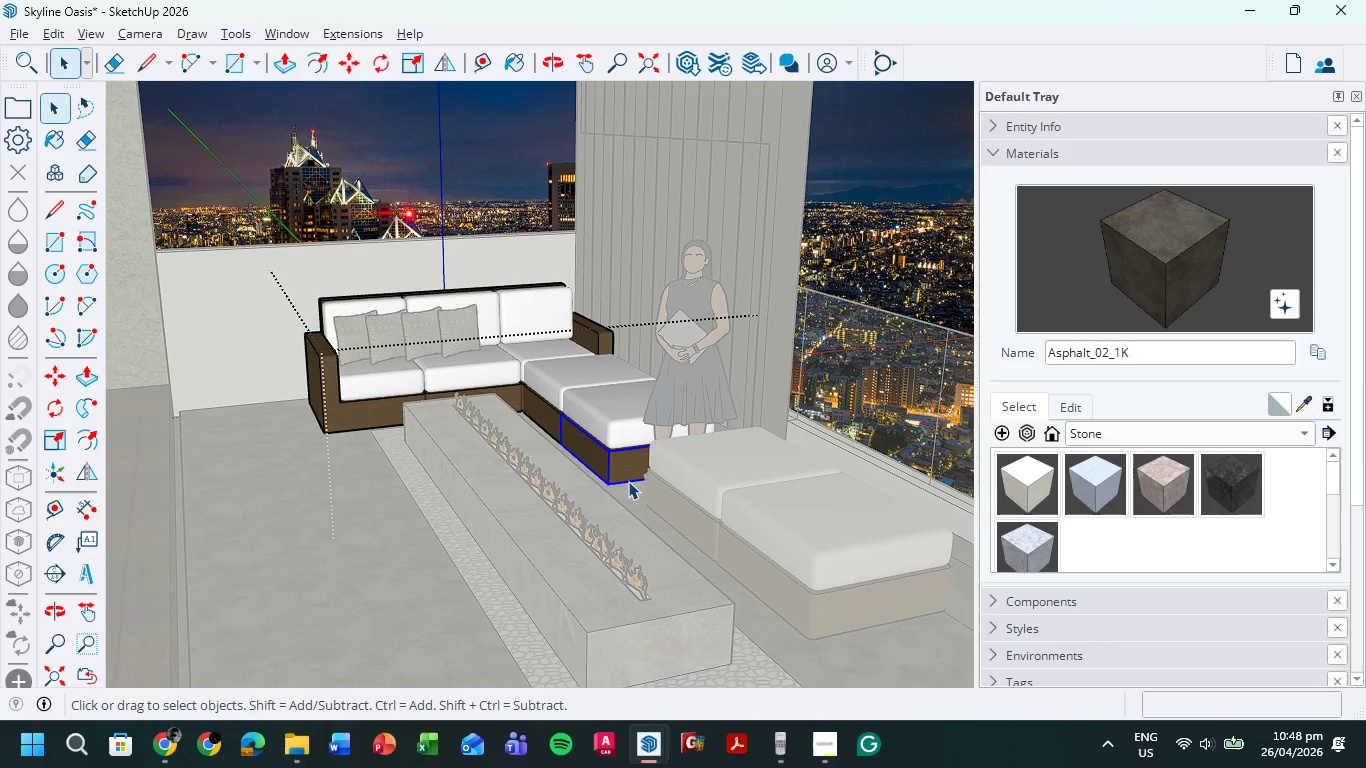 
left_click_drag(start_coordinate=[628, 481], to_coordinate=[603, 403])
 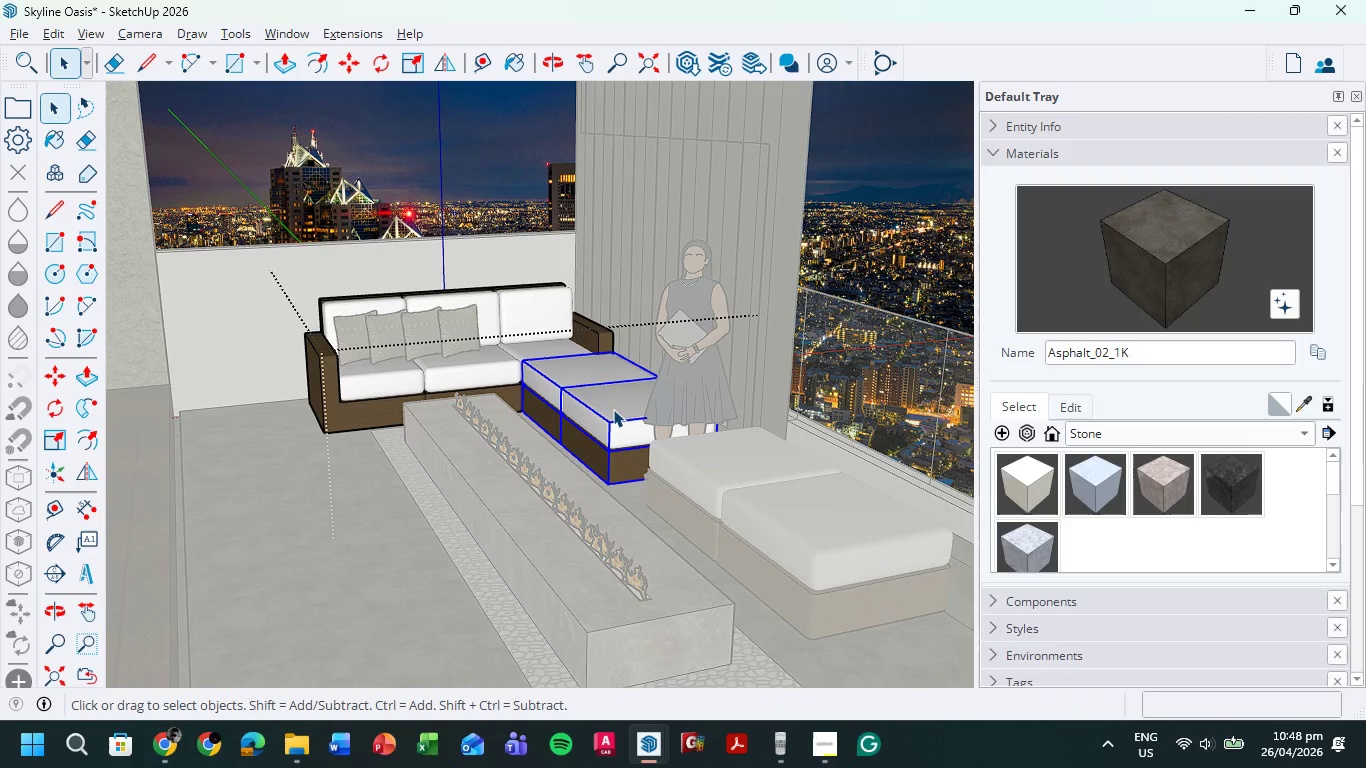 
key(Control+C)
 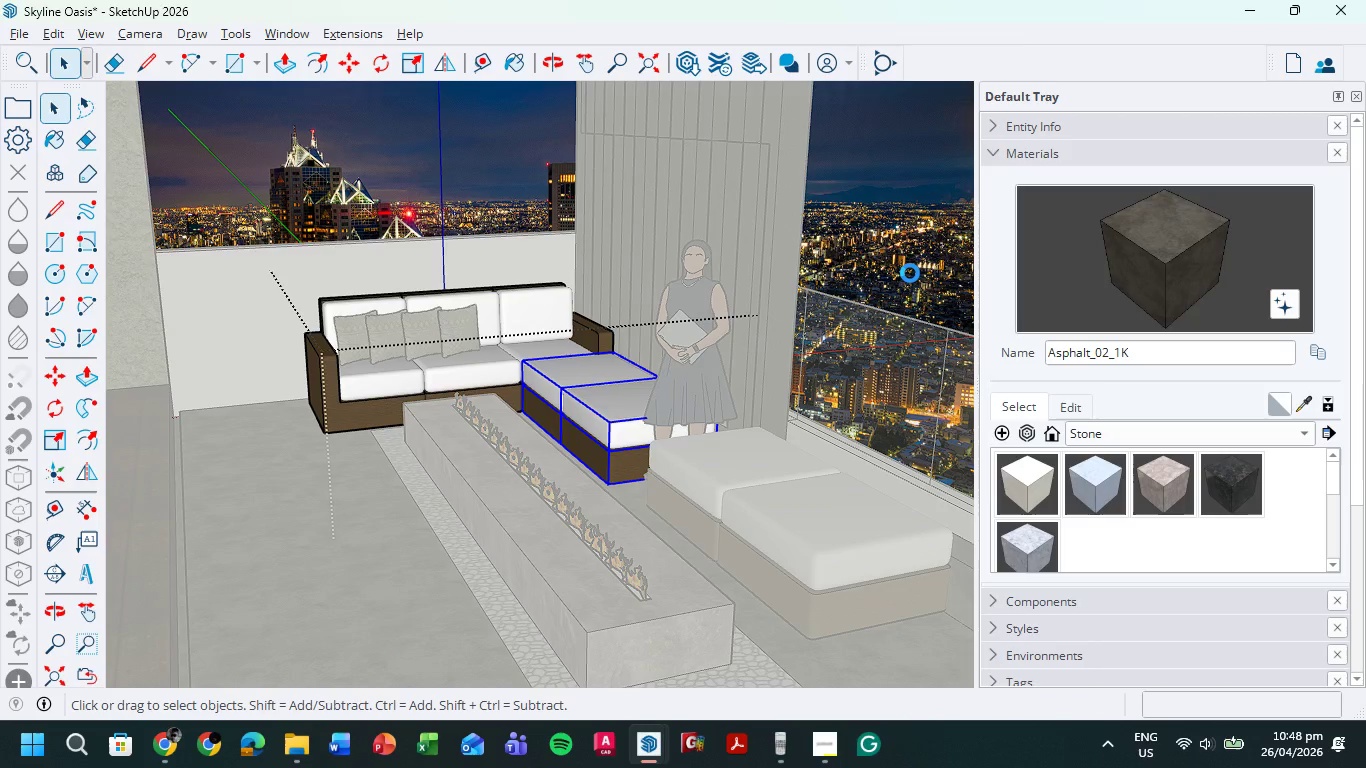 
double_click([910, 273])
 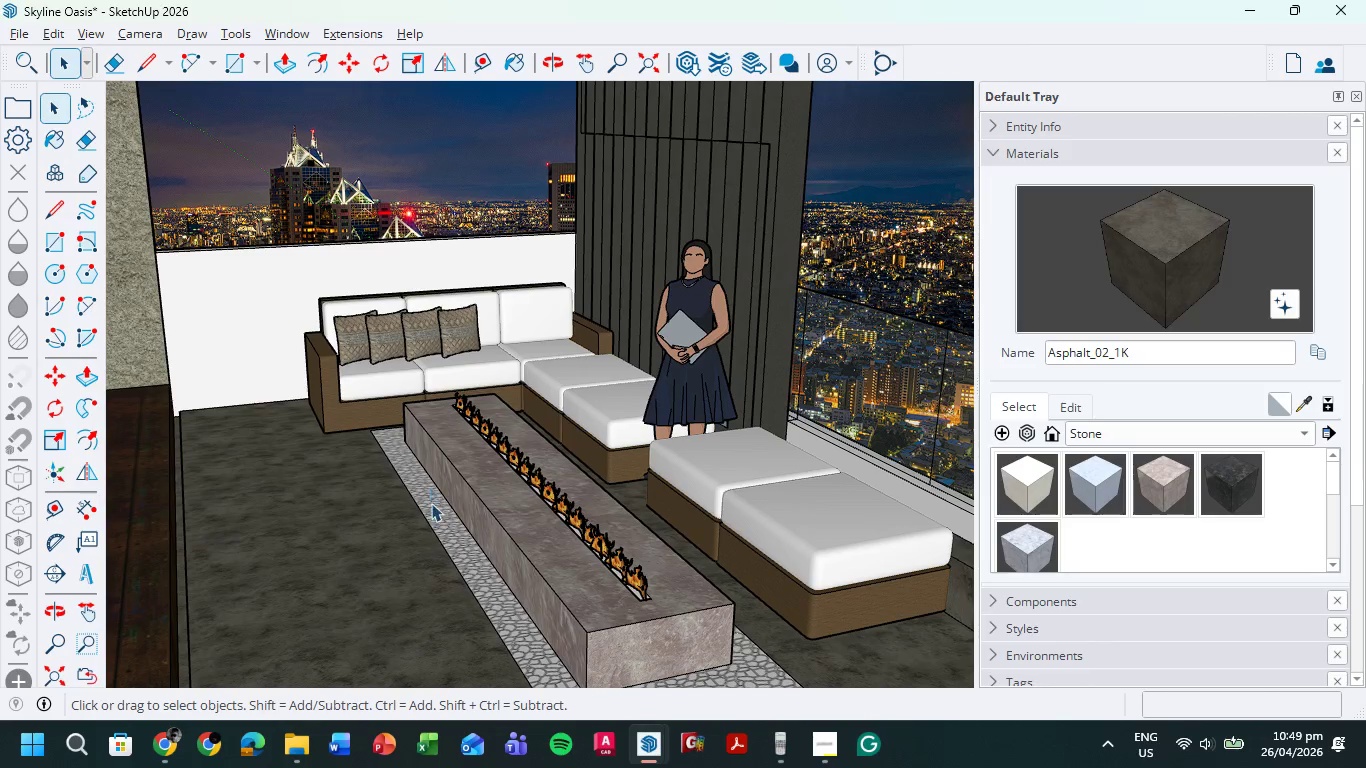 
key(Control+V)
 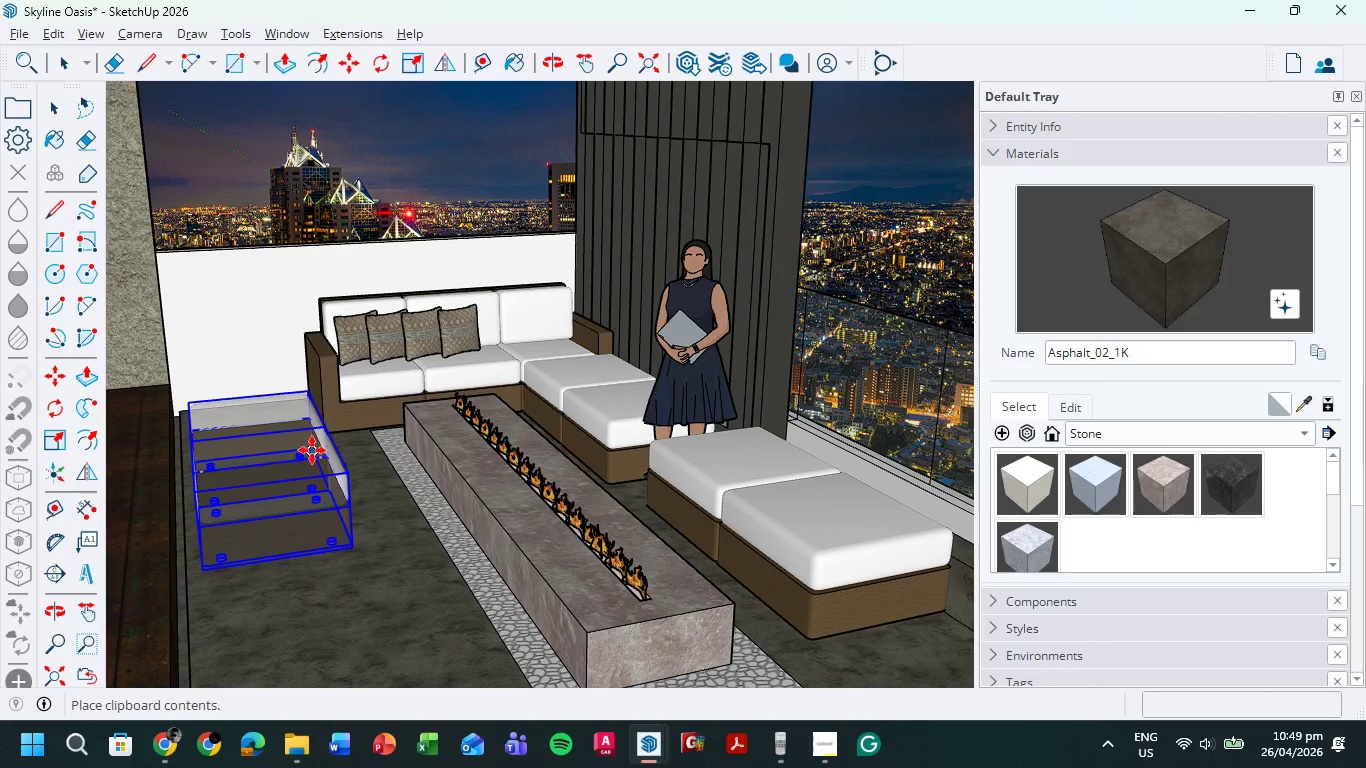 
wait(5.48)
 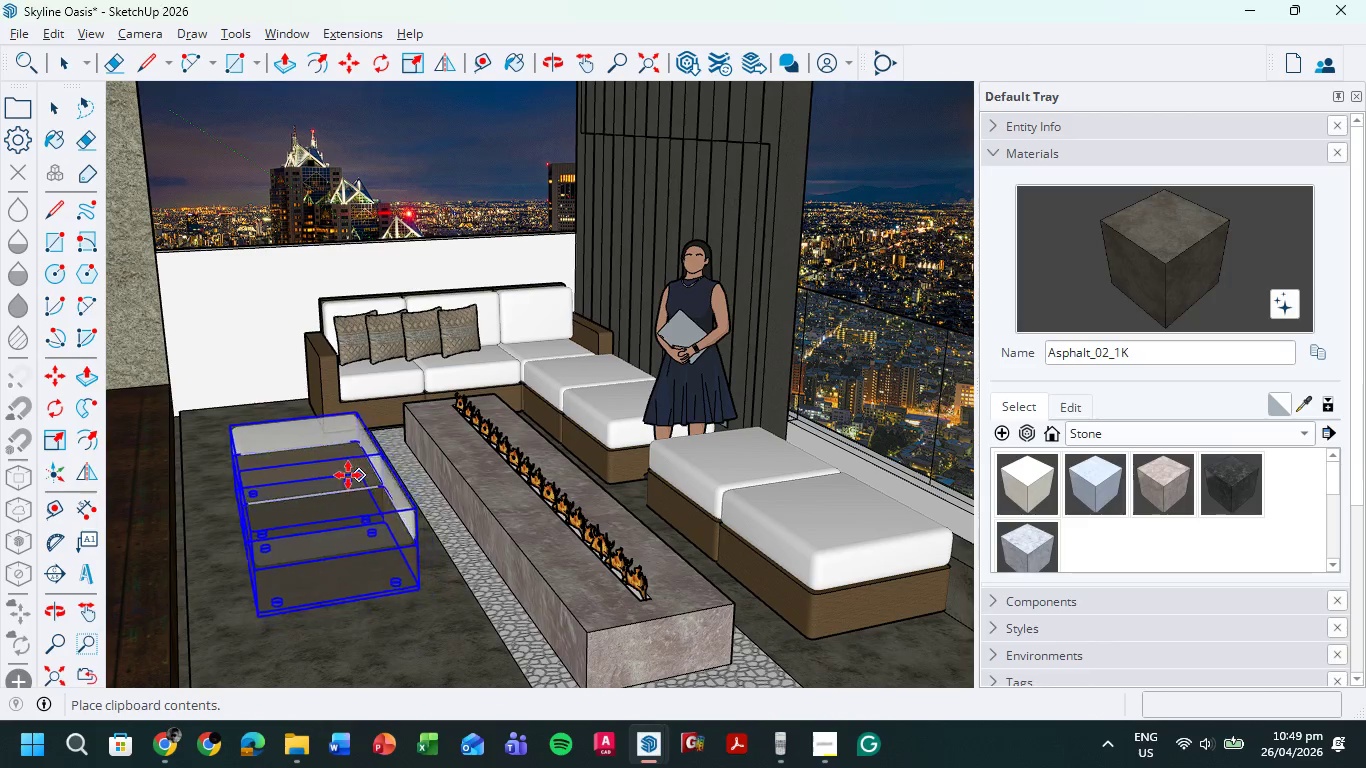 
left_click([306, 433])
 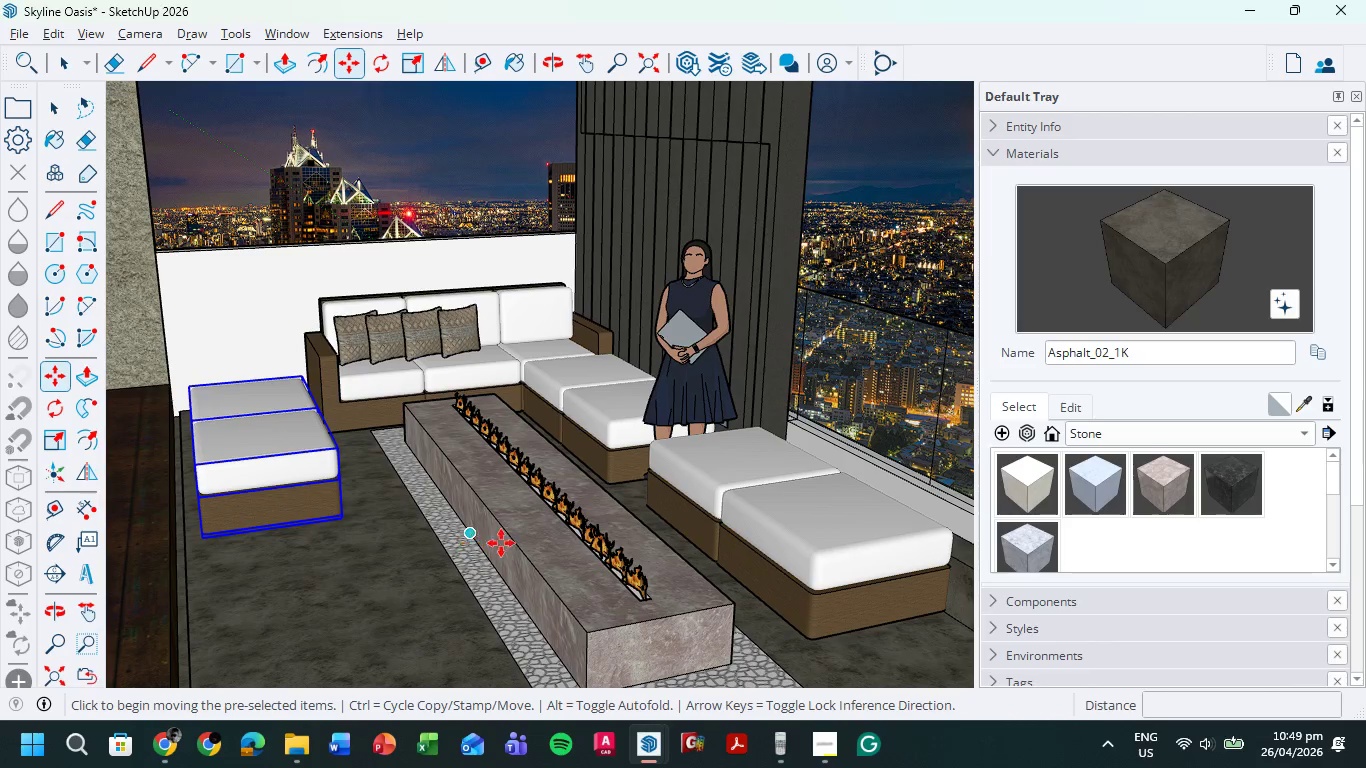 
scroll: coordinate [315, 335], scroll_direction: up, amount: 8.0
 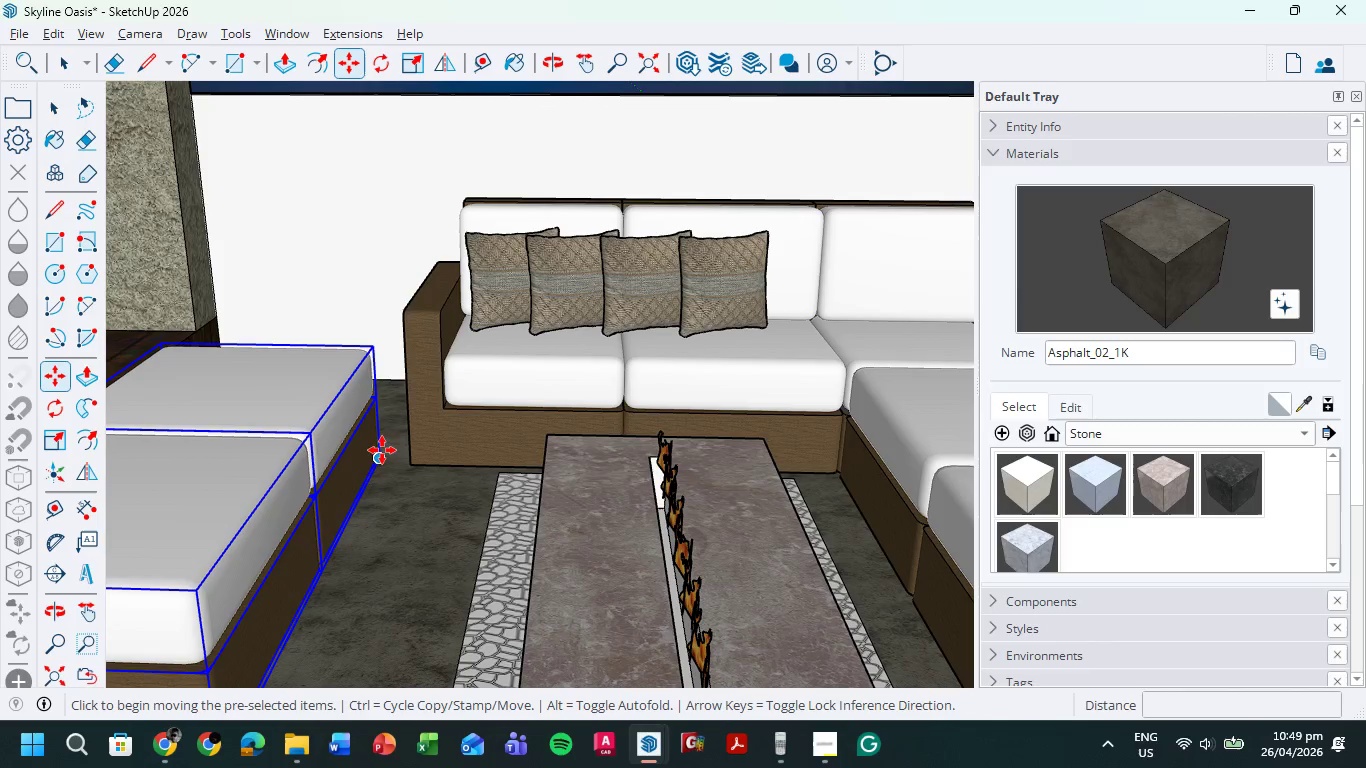 
left_click([381, 455])
 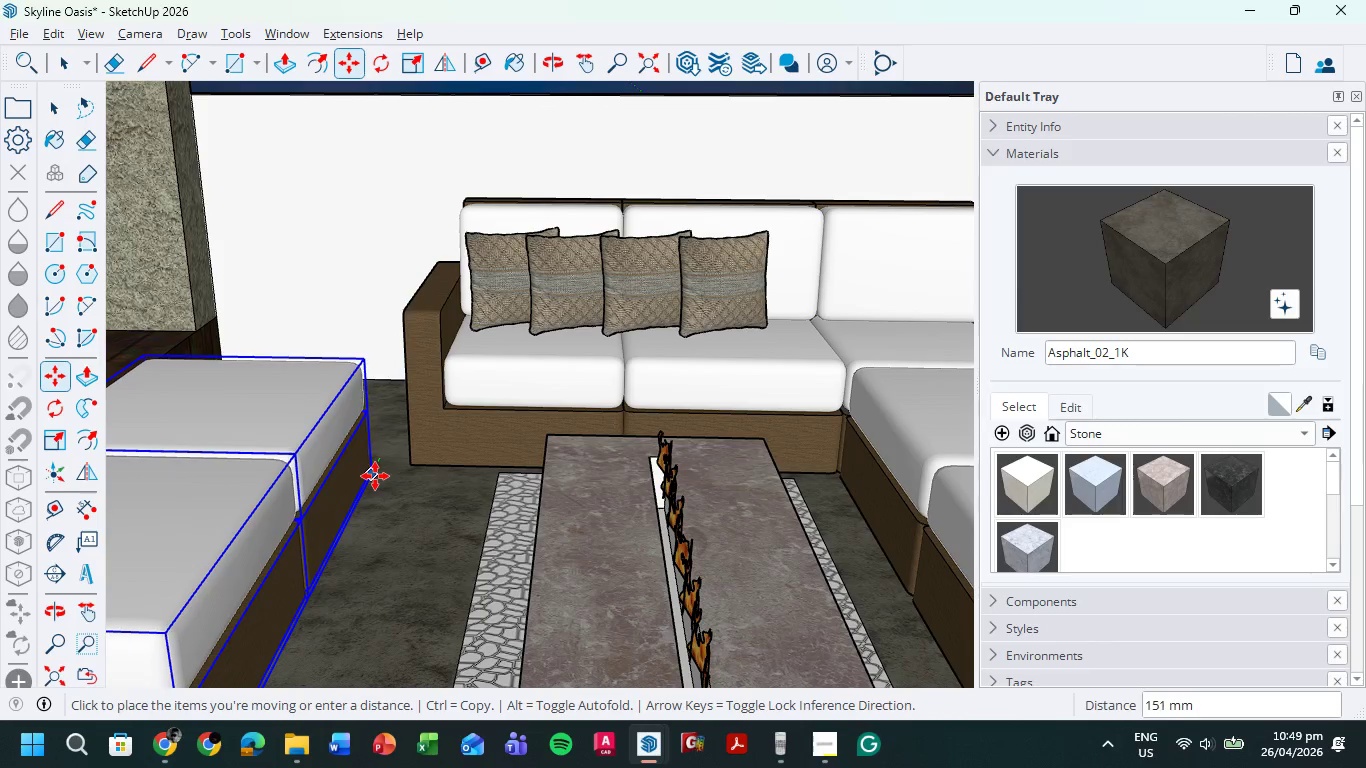 
left_click([379, 468])
 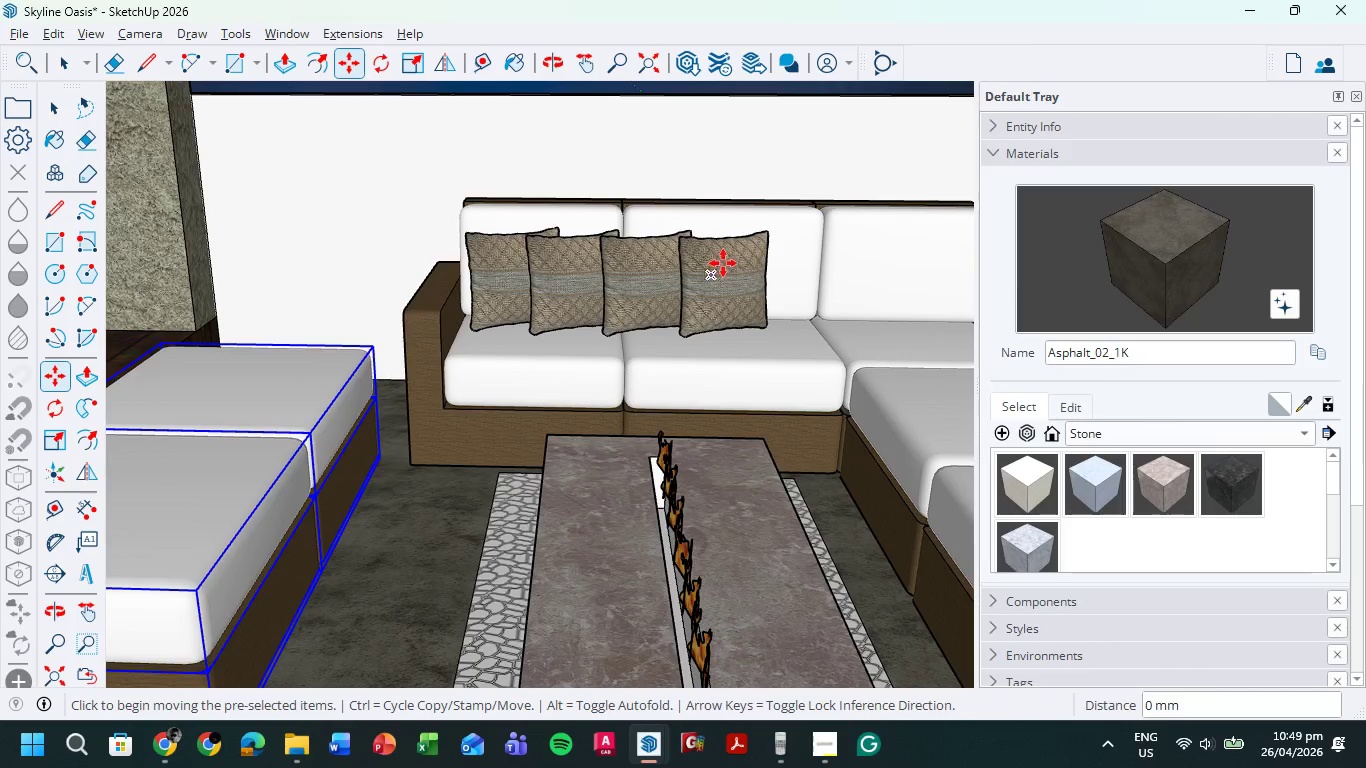 
scroll: coordinate [730, 279], scroll_direction: down, amount: 11.0
 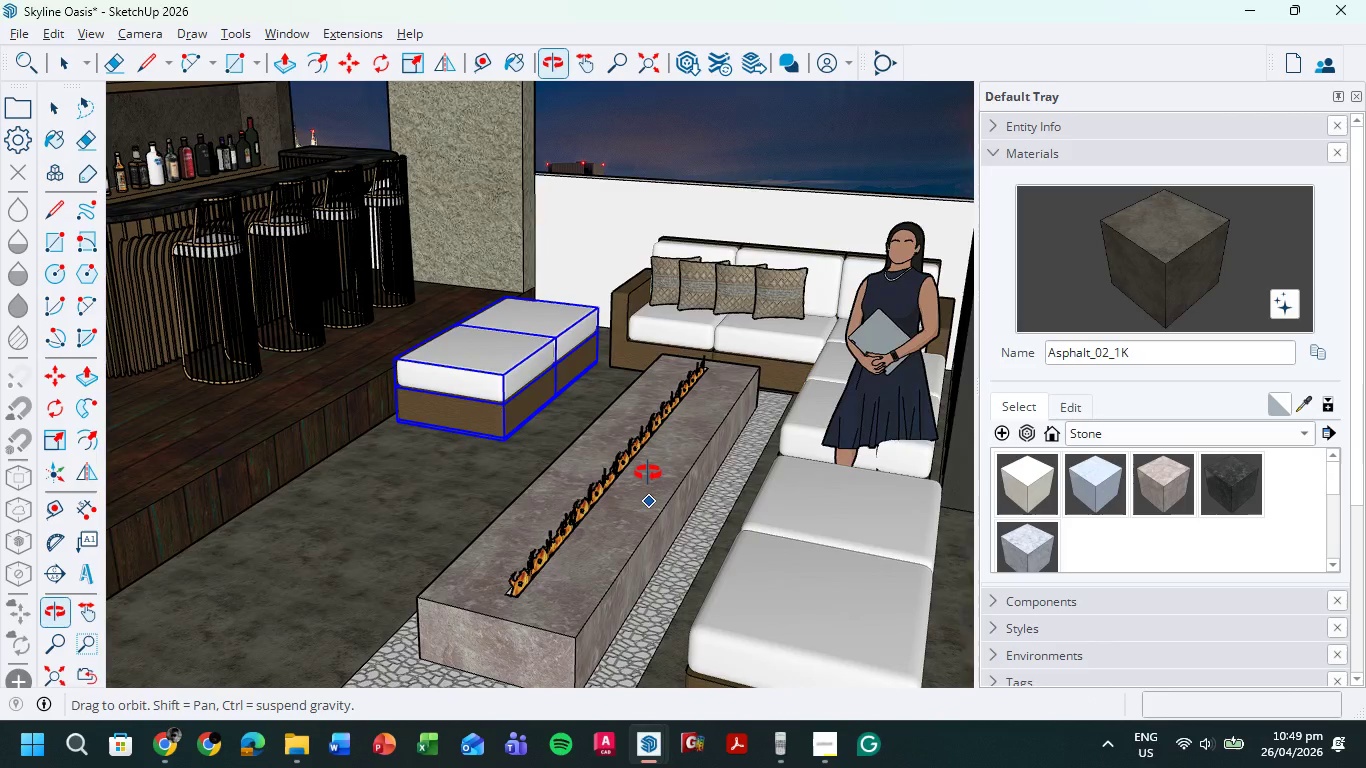 
scroll: coordinate [649, 472], scroll_direction: up, amount: 1.0
 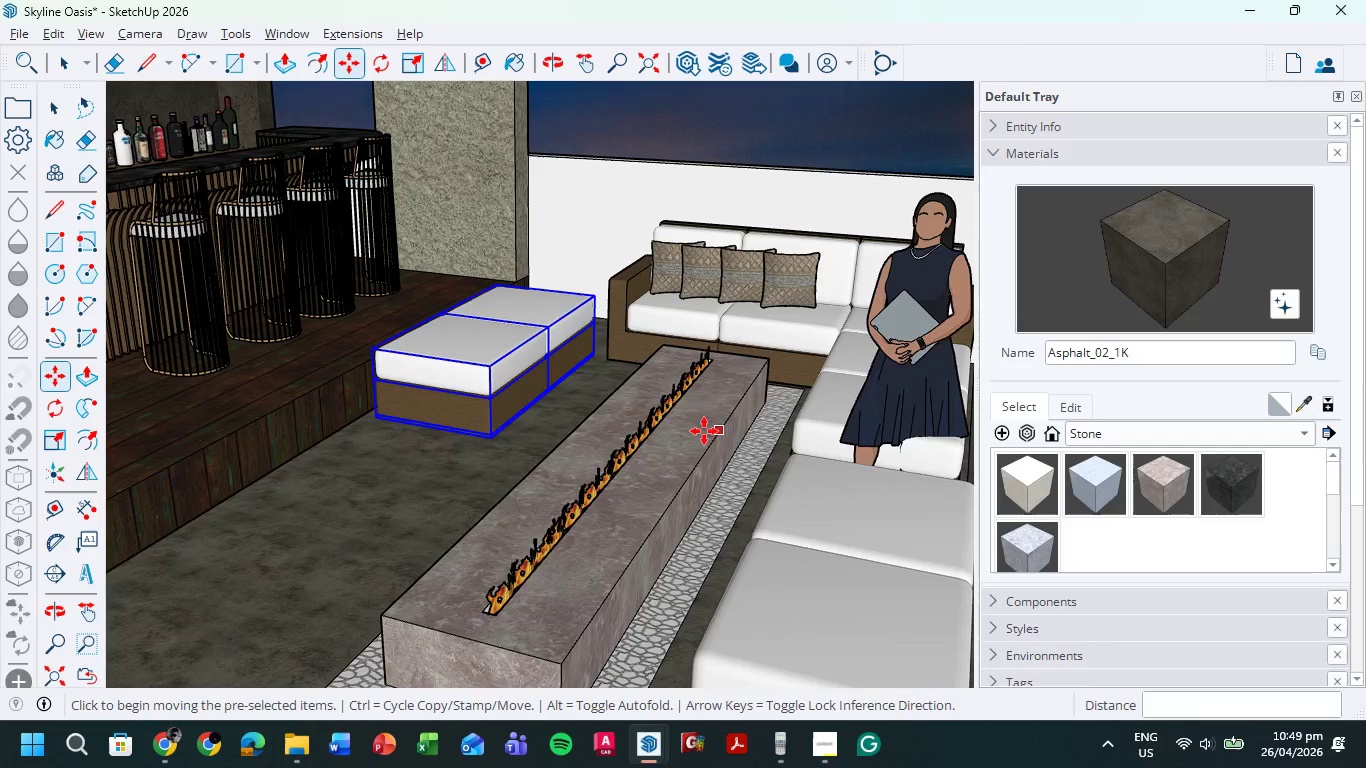 
scroll: coordinate [704, 431], scroll_direction: down, amount: 3.0
 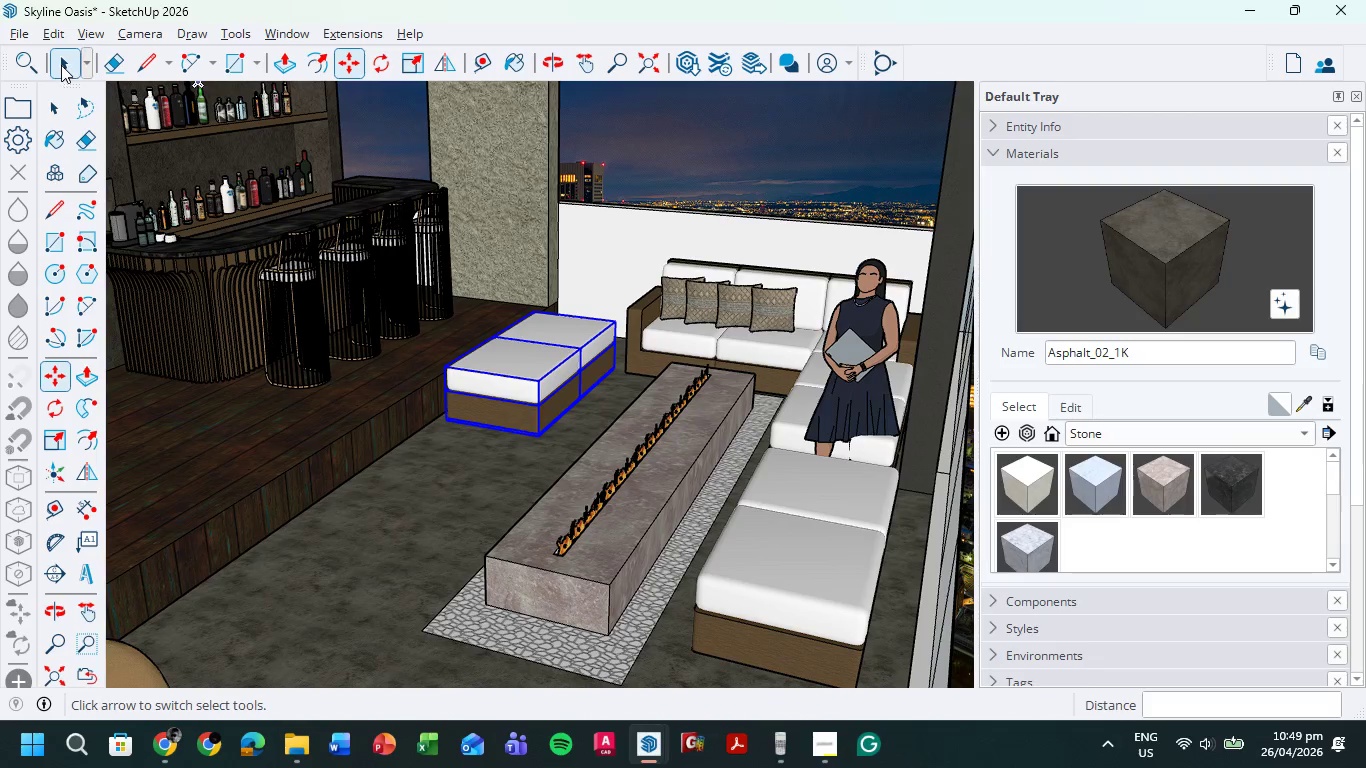 
double_click([664, 123])
 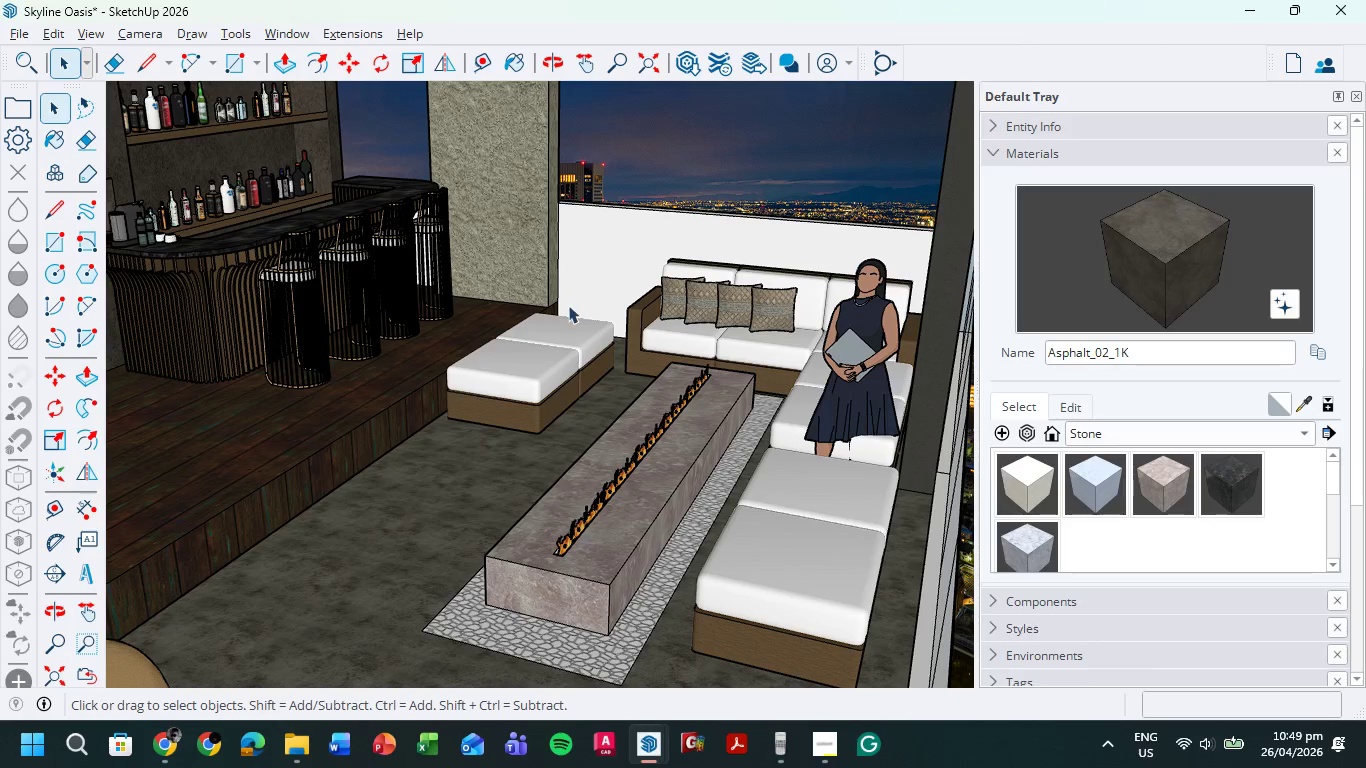 
left_click([494, 451])
 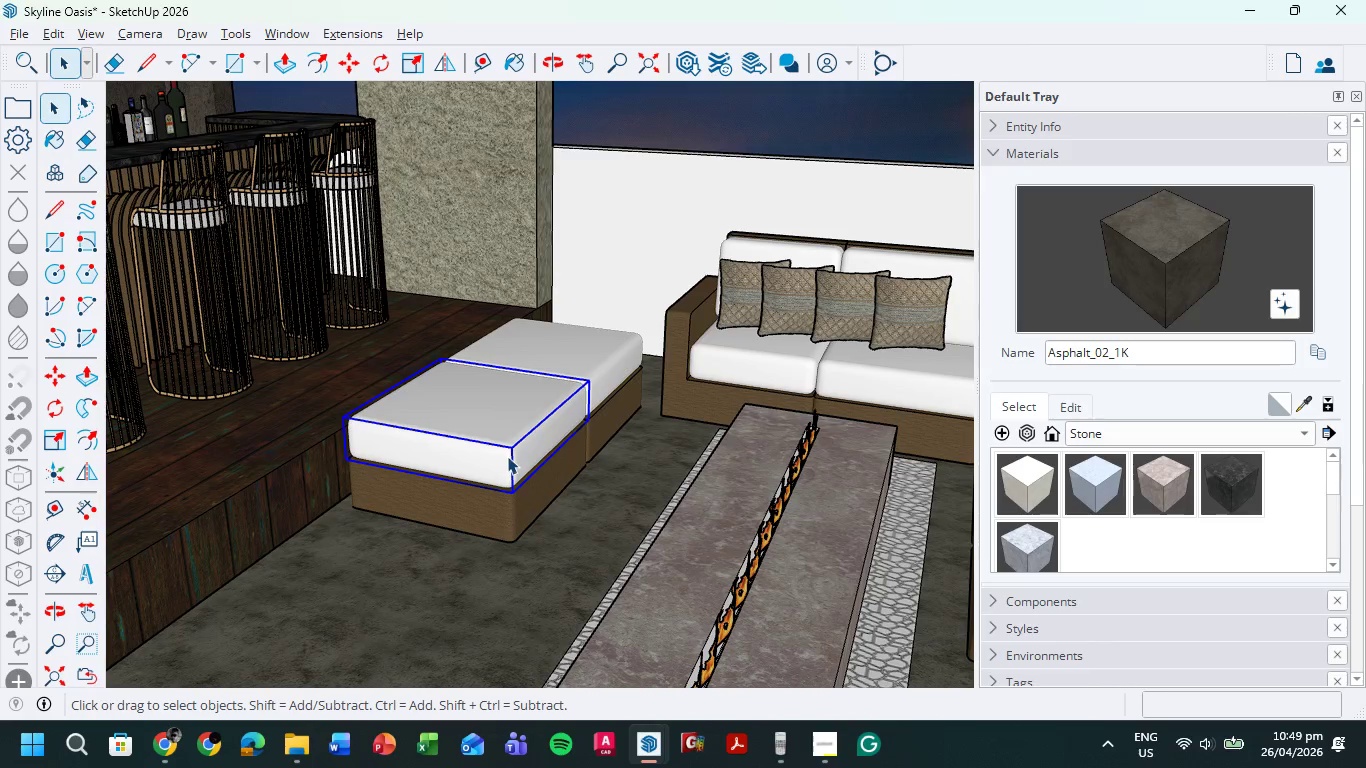 
scroll: coordinate [569, 305], scroll_direction: up, amount: 4.0
 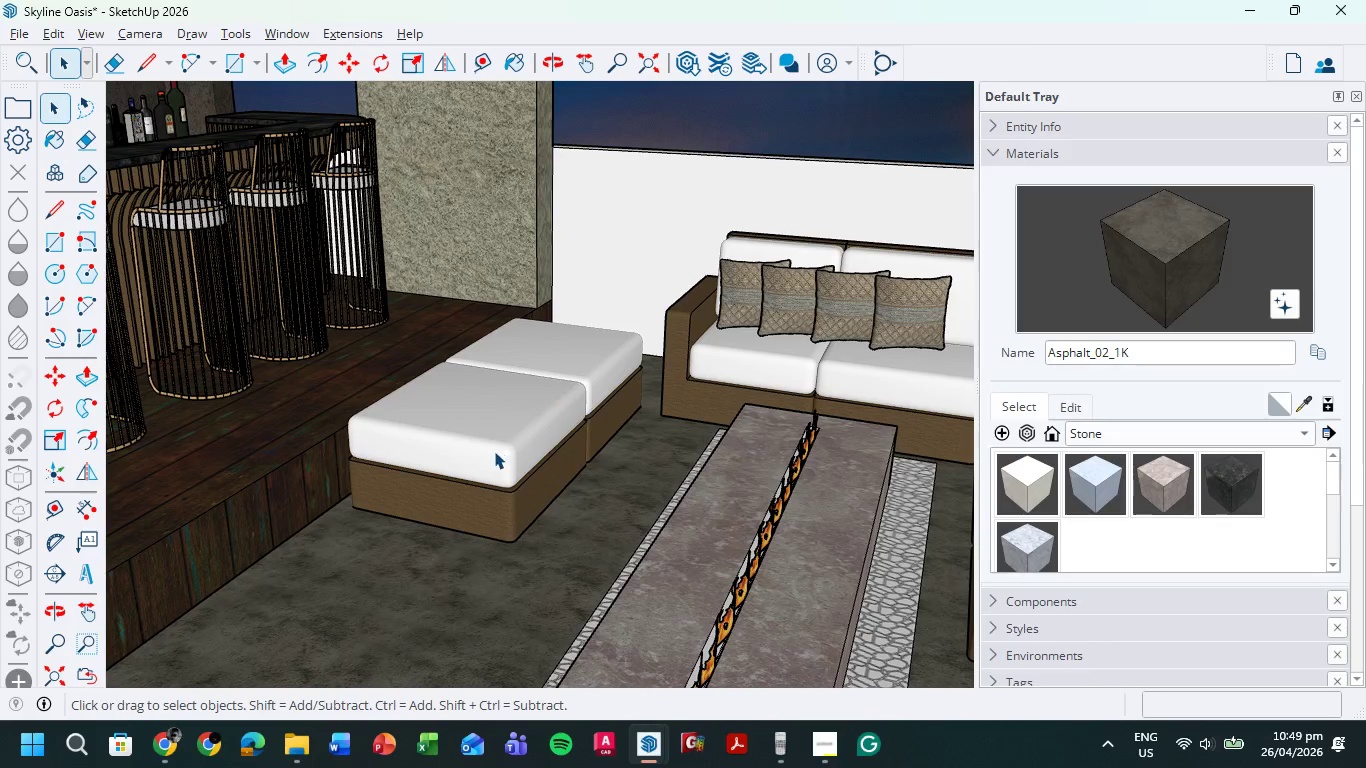 
key(Delete)
 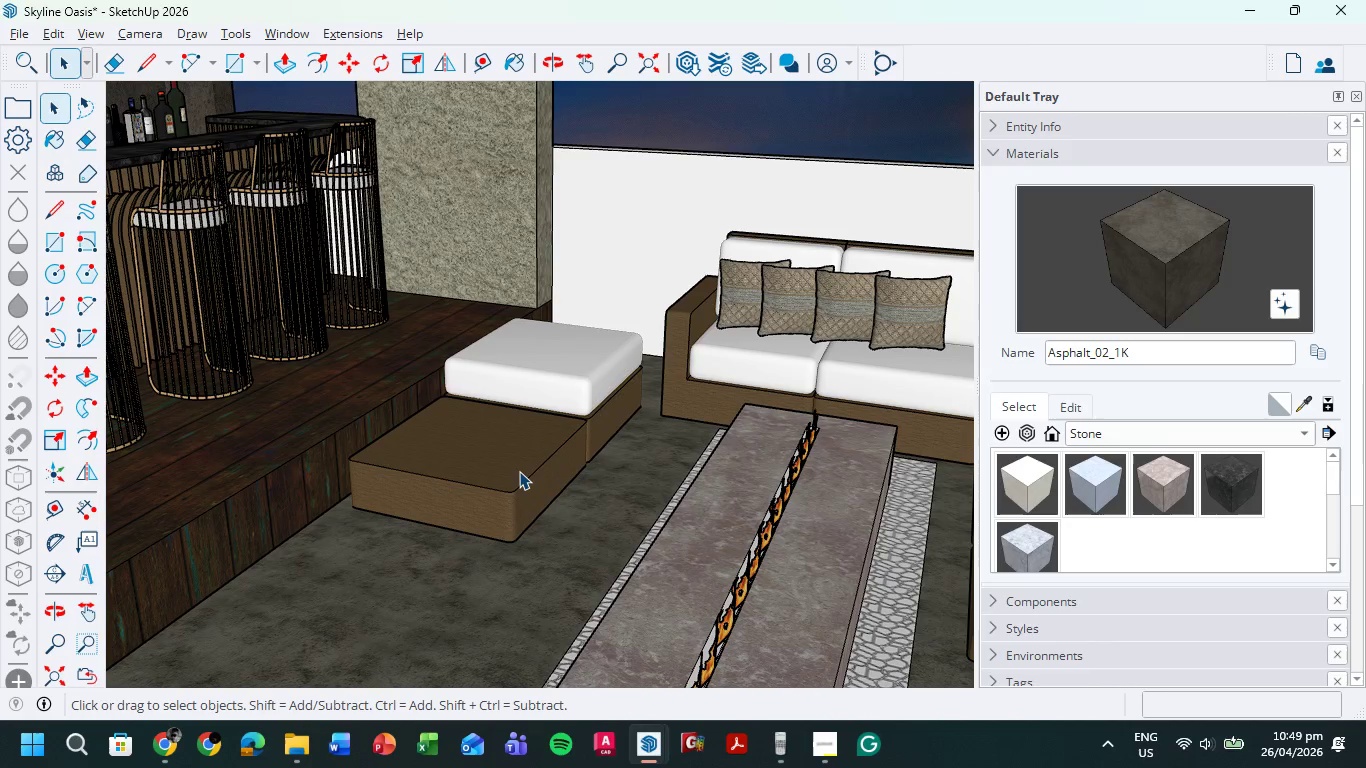 
left_click([518, 472])
 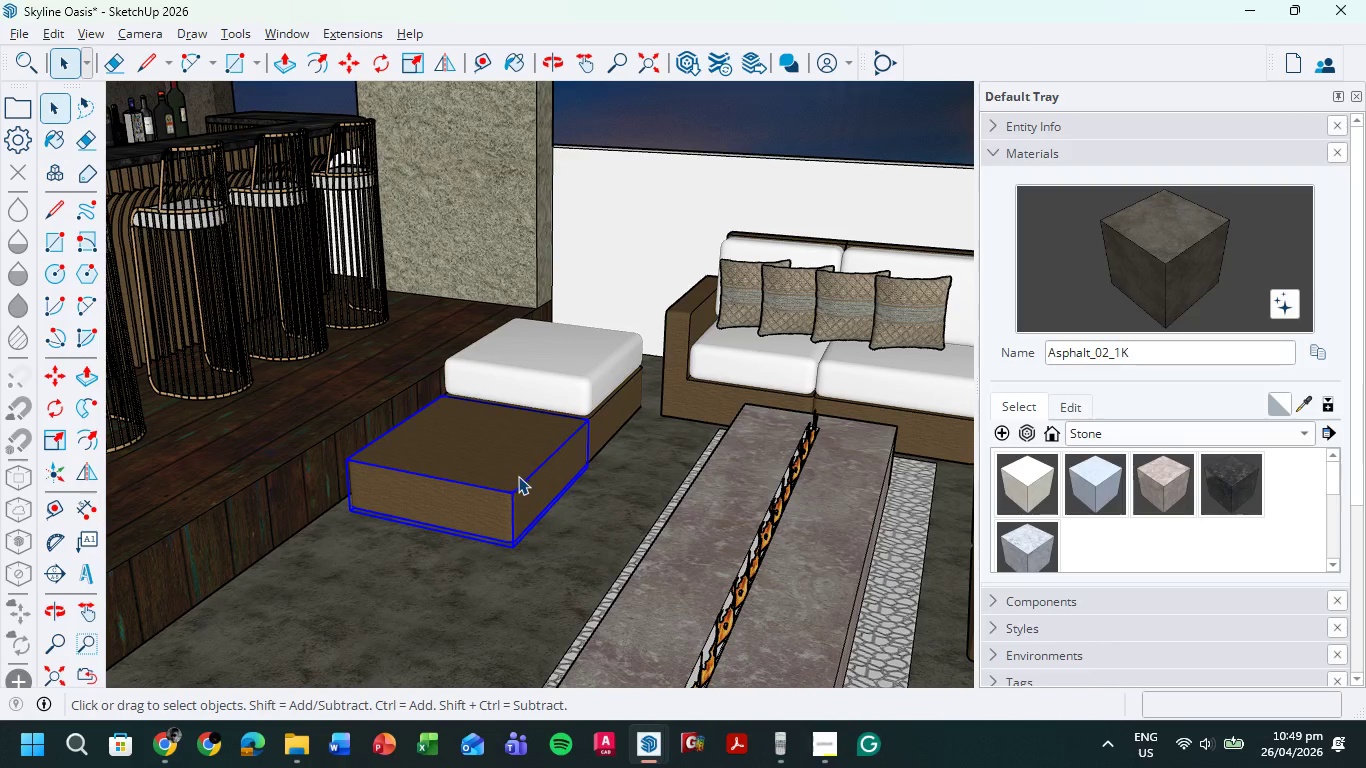 
key(Delete)
 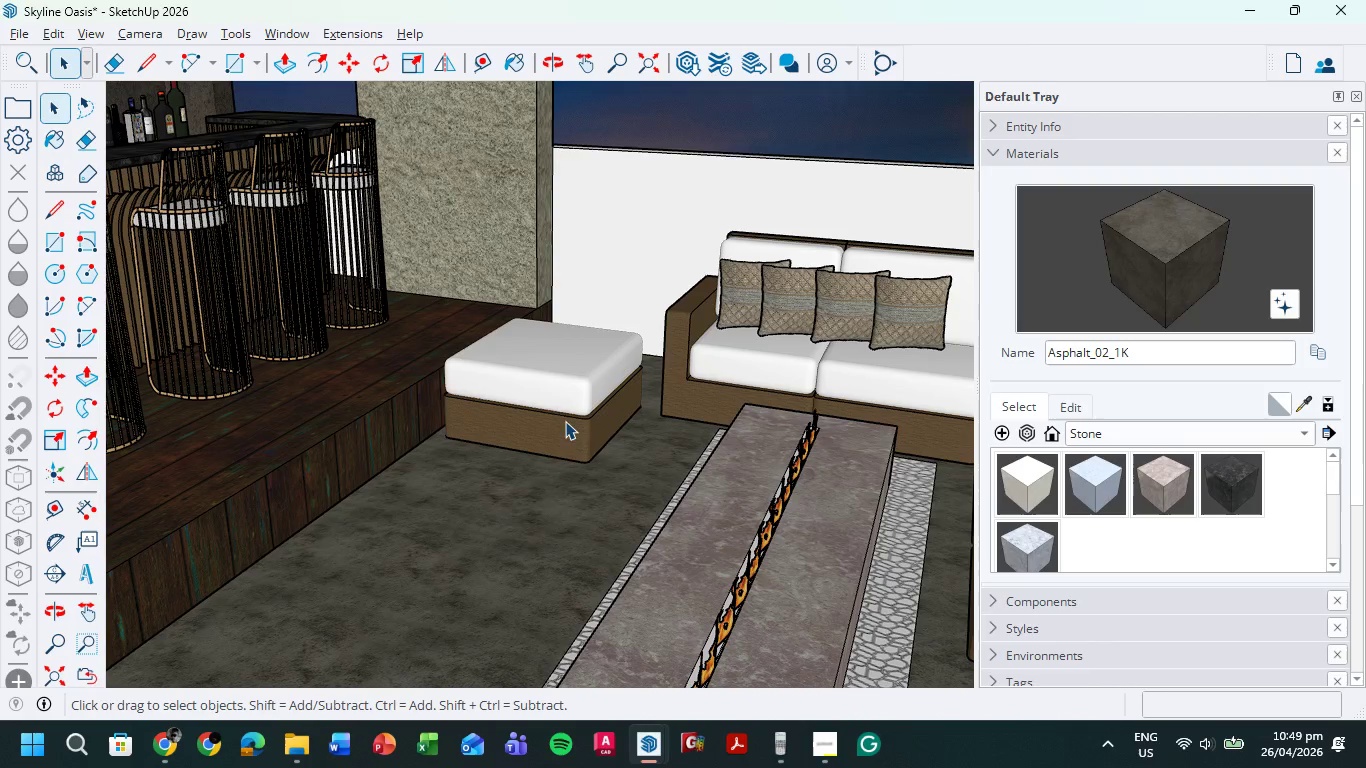 
left_click([555, 399])
 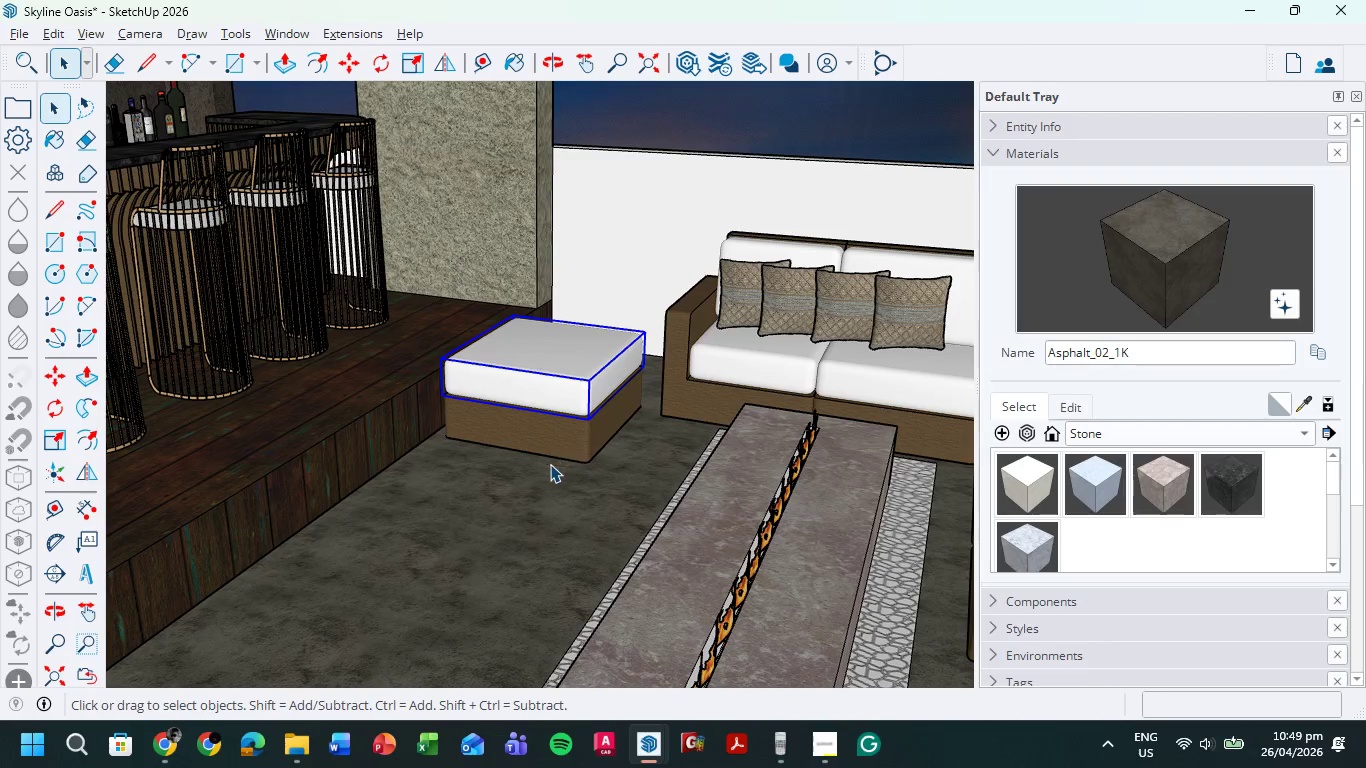 
left_click_drag(start_coordinate=[550, 464], to_coordinate=[545, 397])
 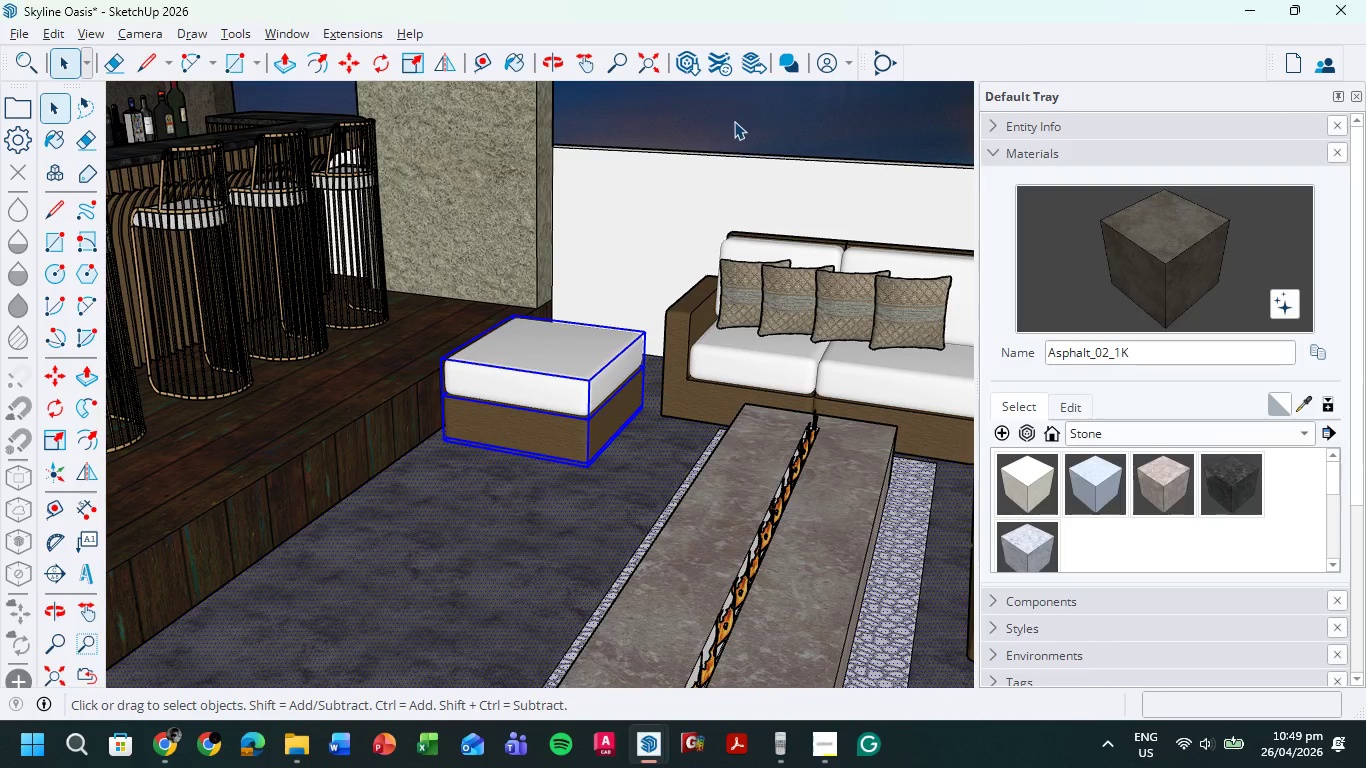 
double_click([575, 366])
 